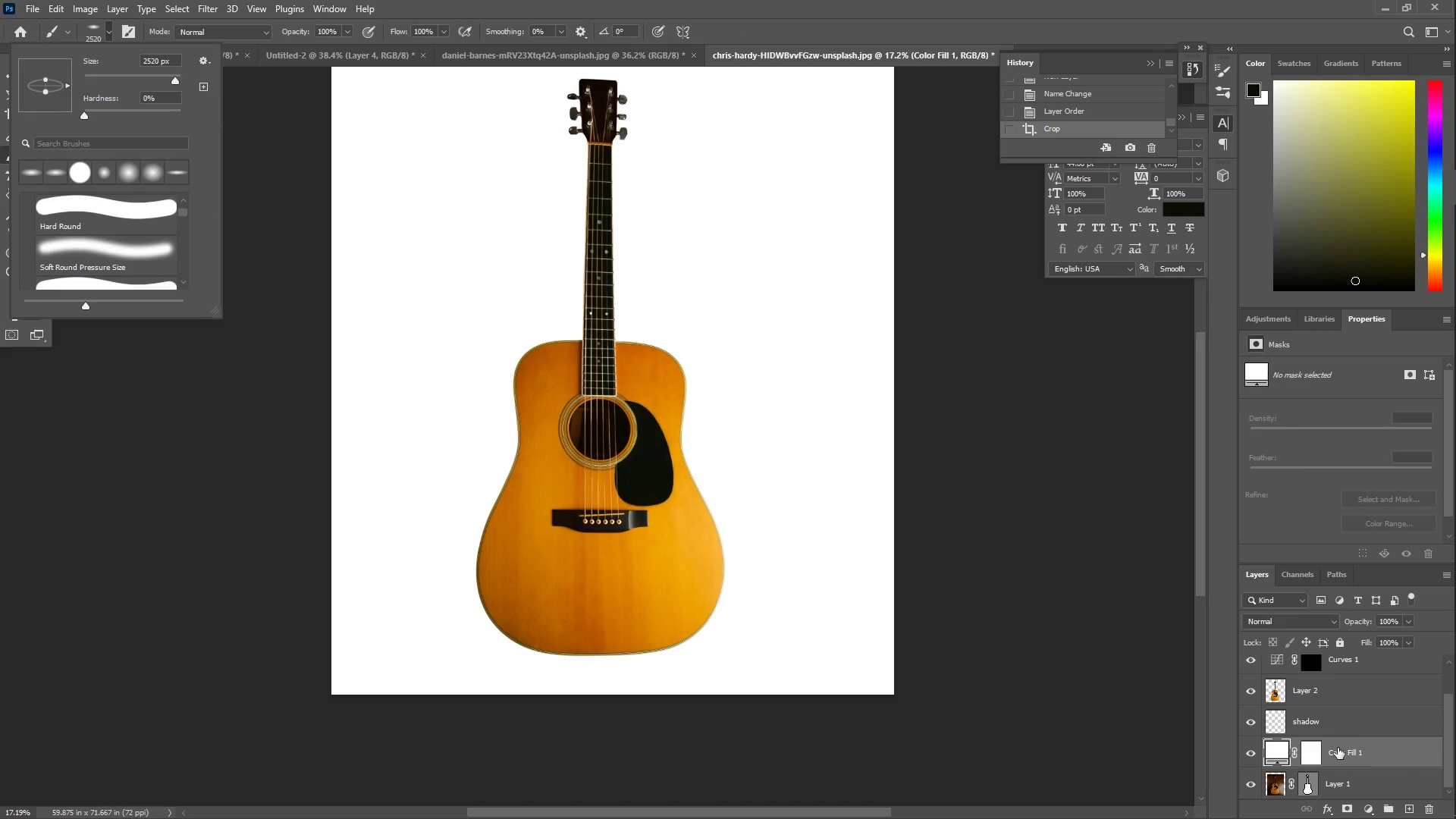 
double_click([601, 631])
 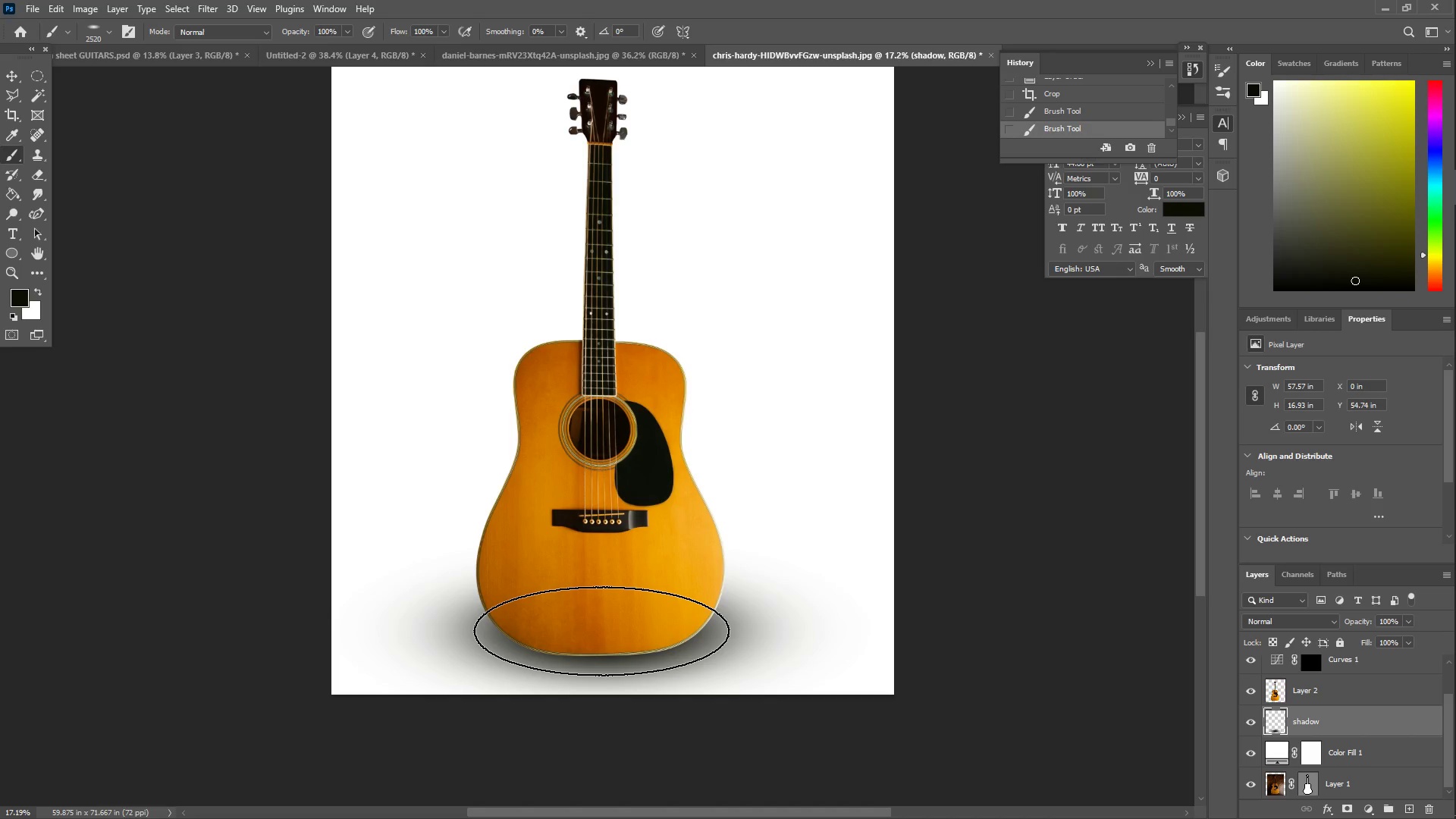 
left_click([601, 631])
 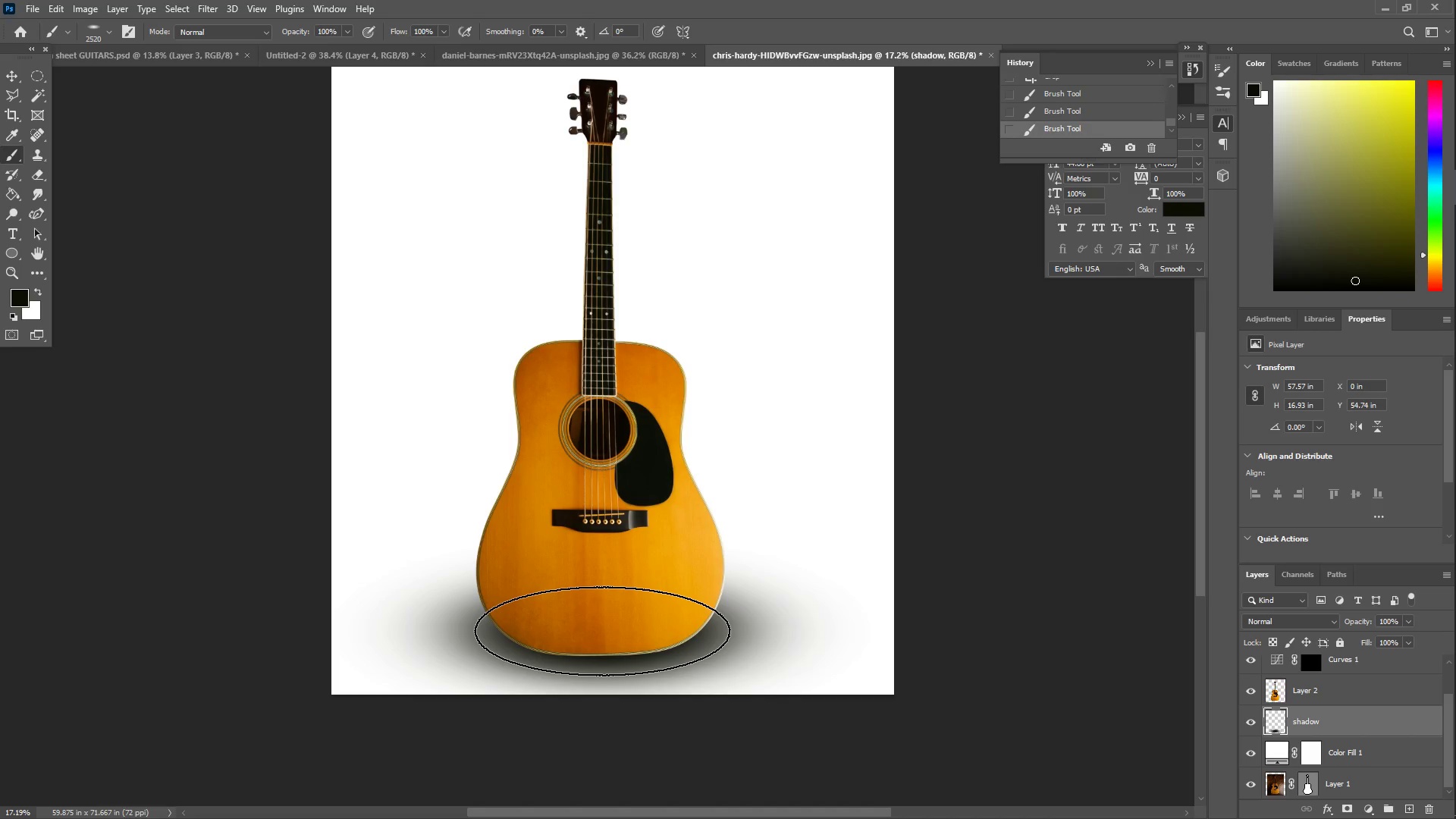 
key(Control+Z)
 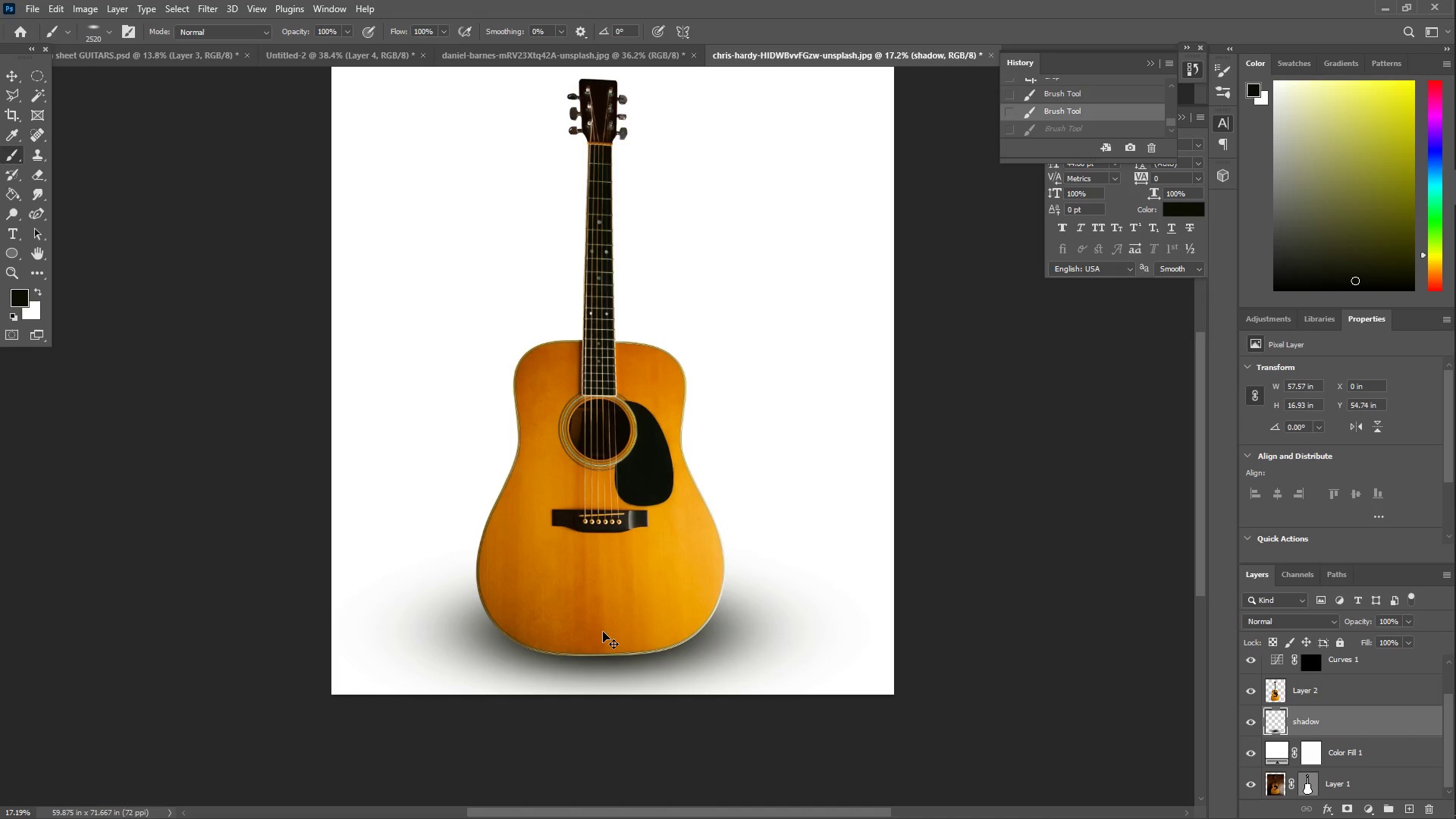 
key(Control+Z)
 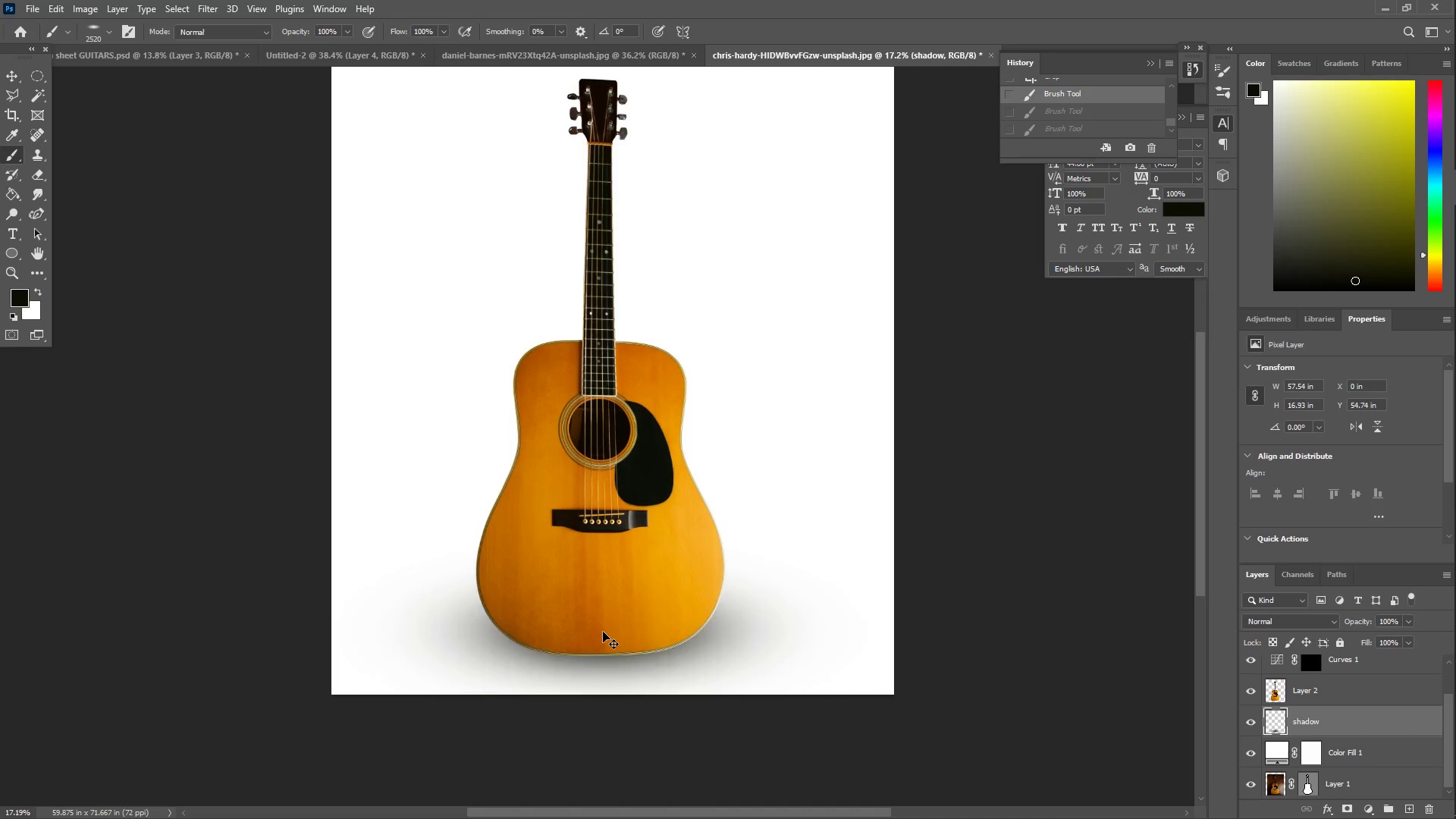 
key(Control+Z)
 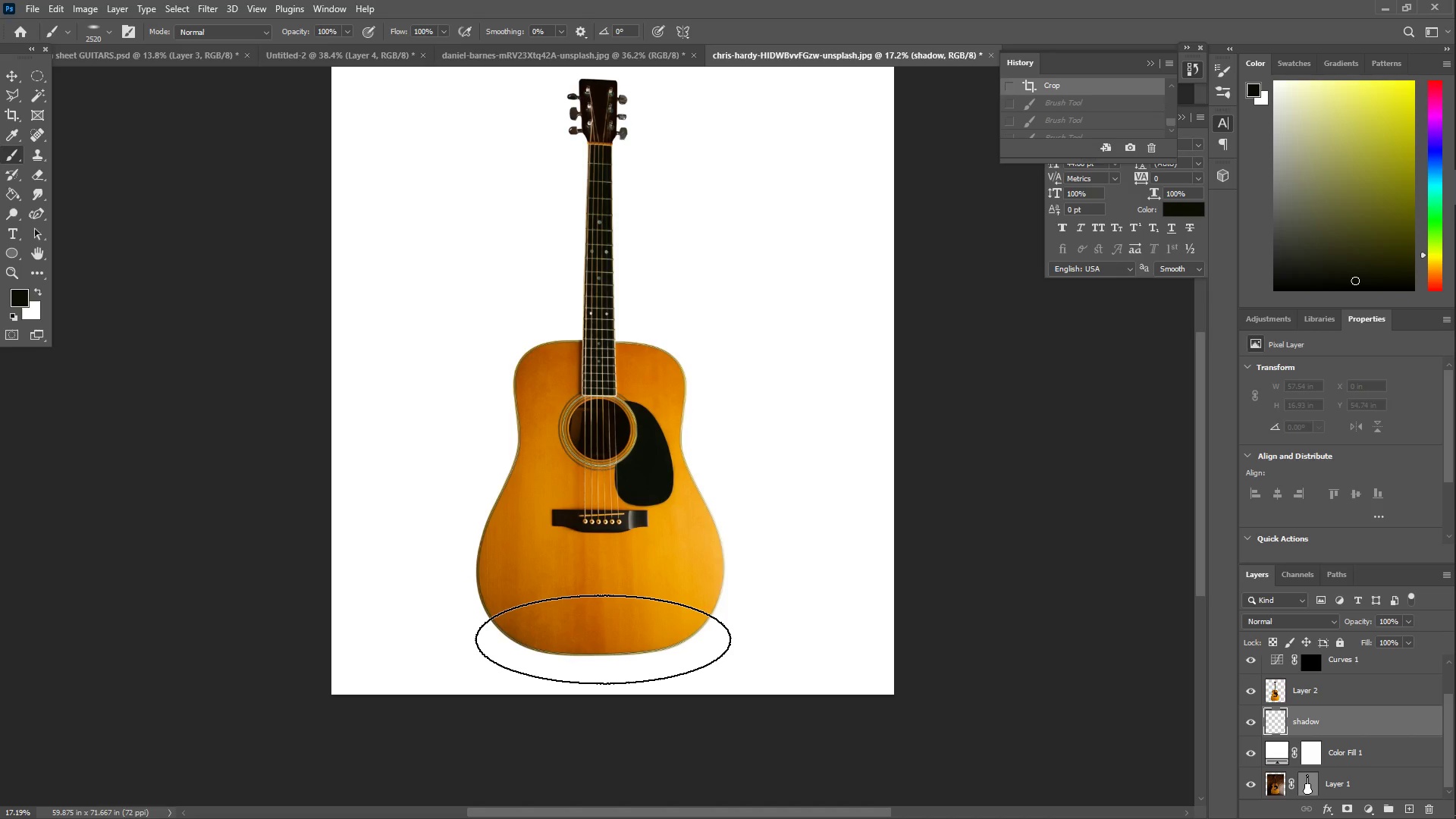 
left_click([603, 639])
 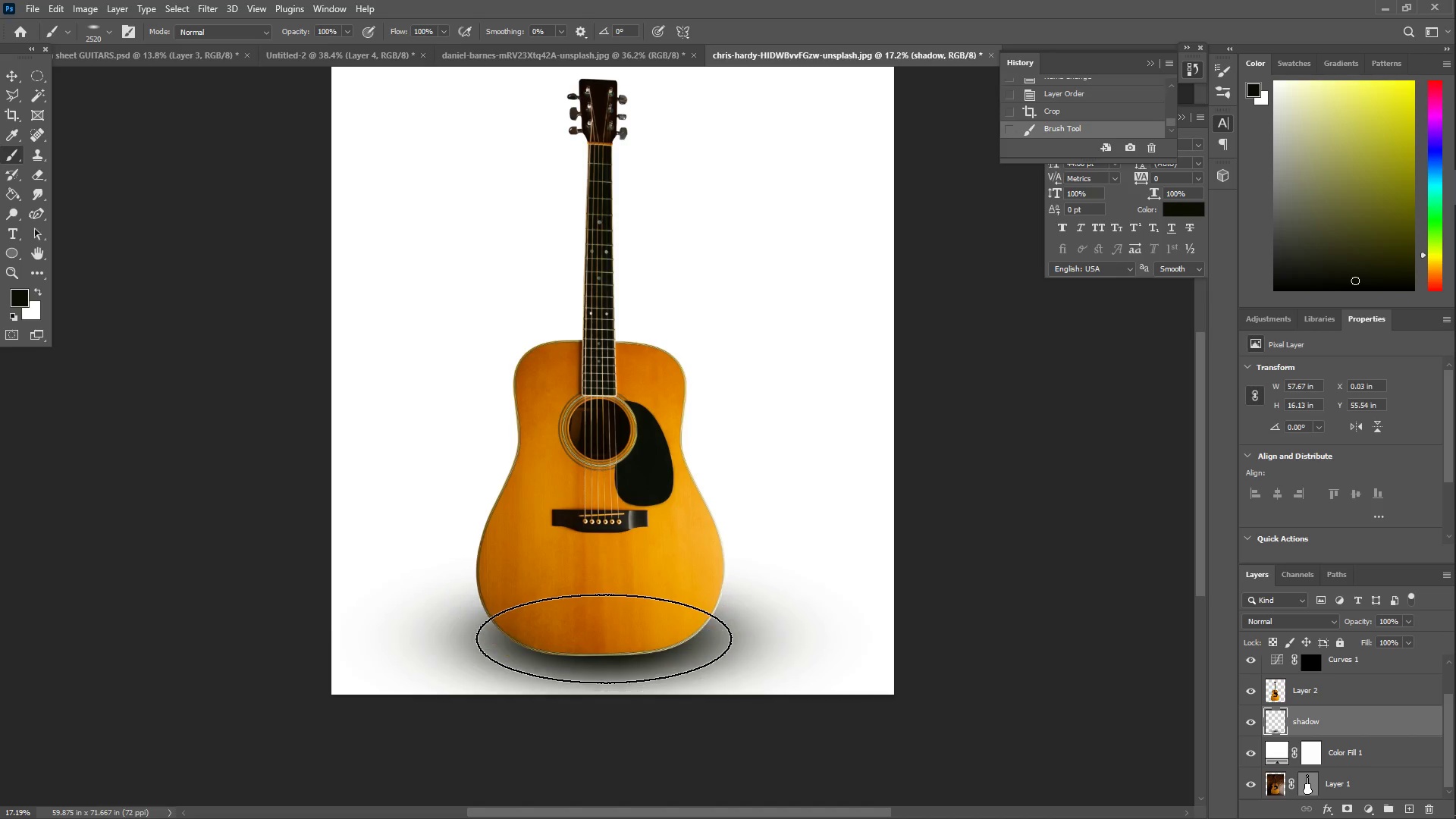 
triple_click([604, 639])
 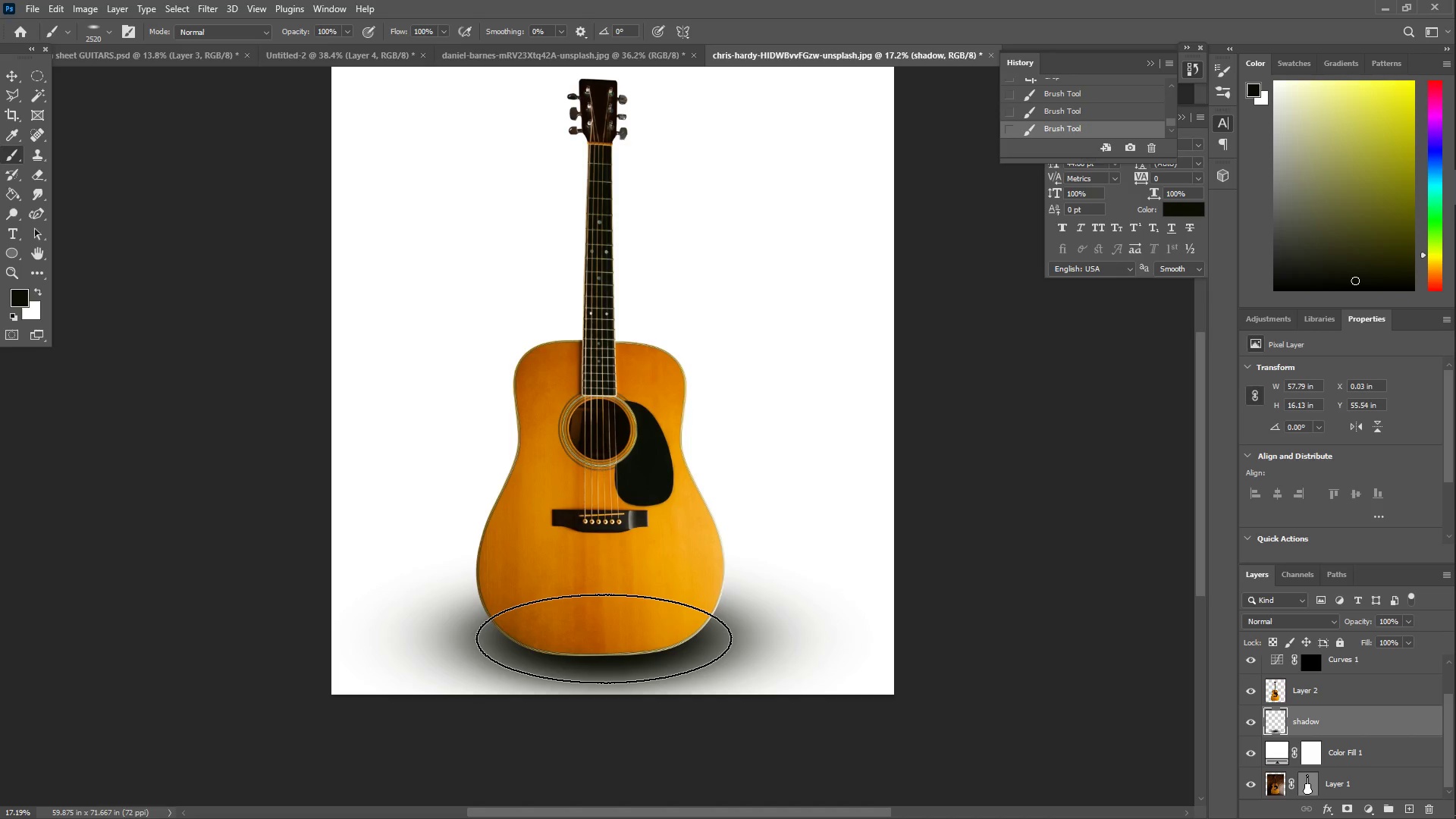 
triple_click([604, 639])
 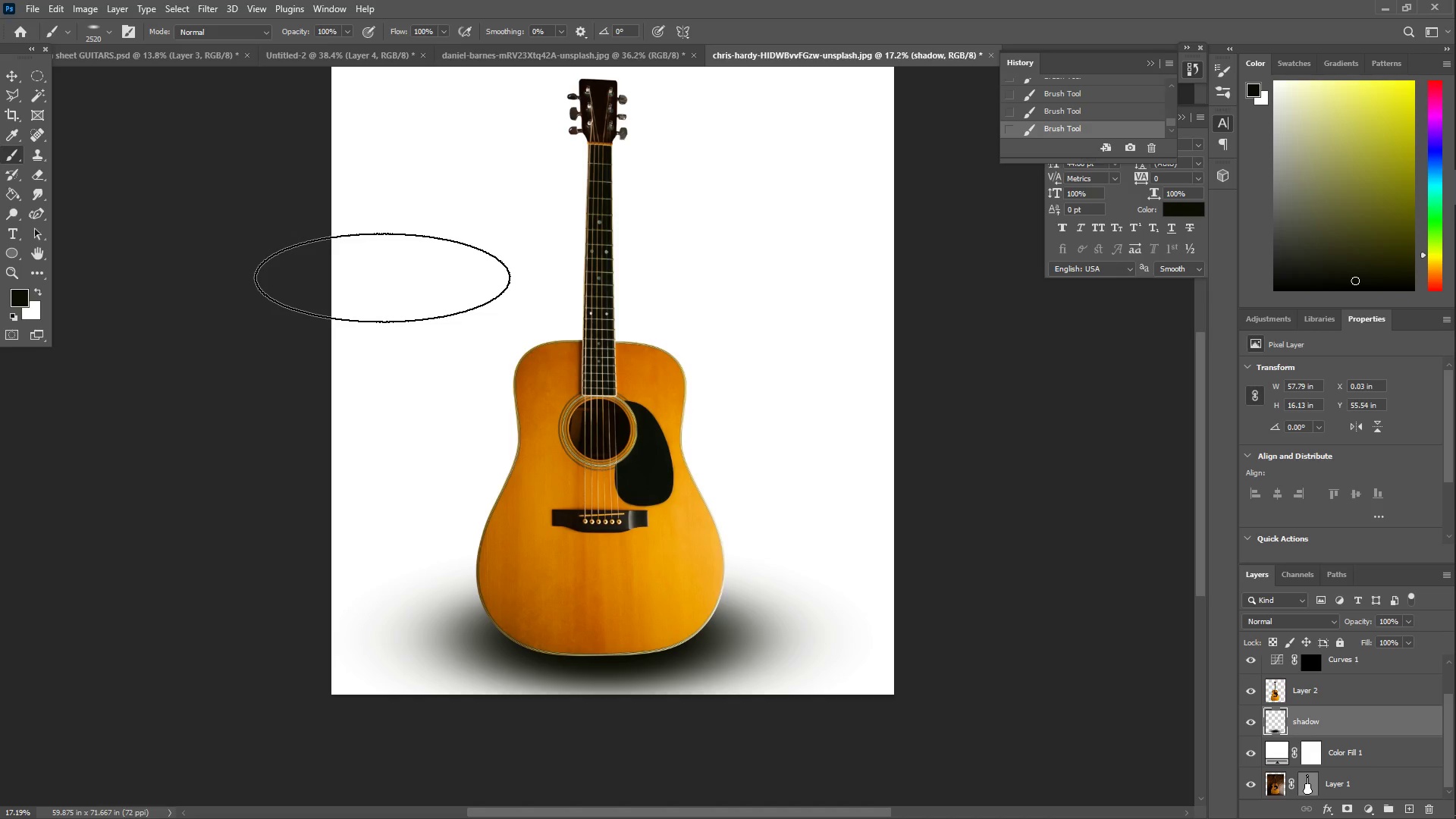 
wait(6.59)
 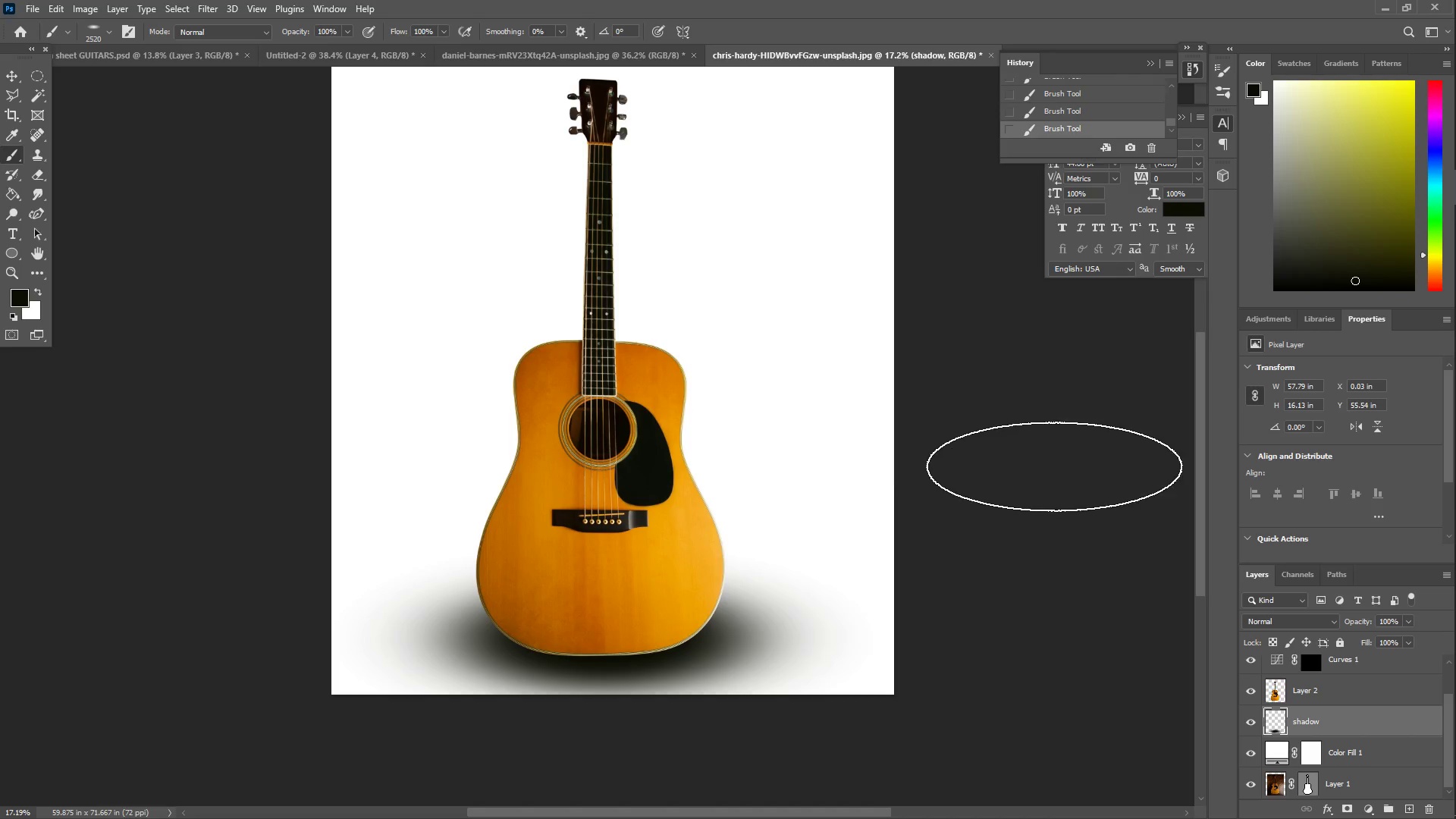 
hold_key(key=ControlLeft, duration=0.66)
 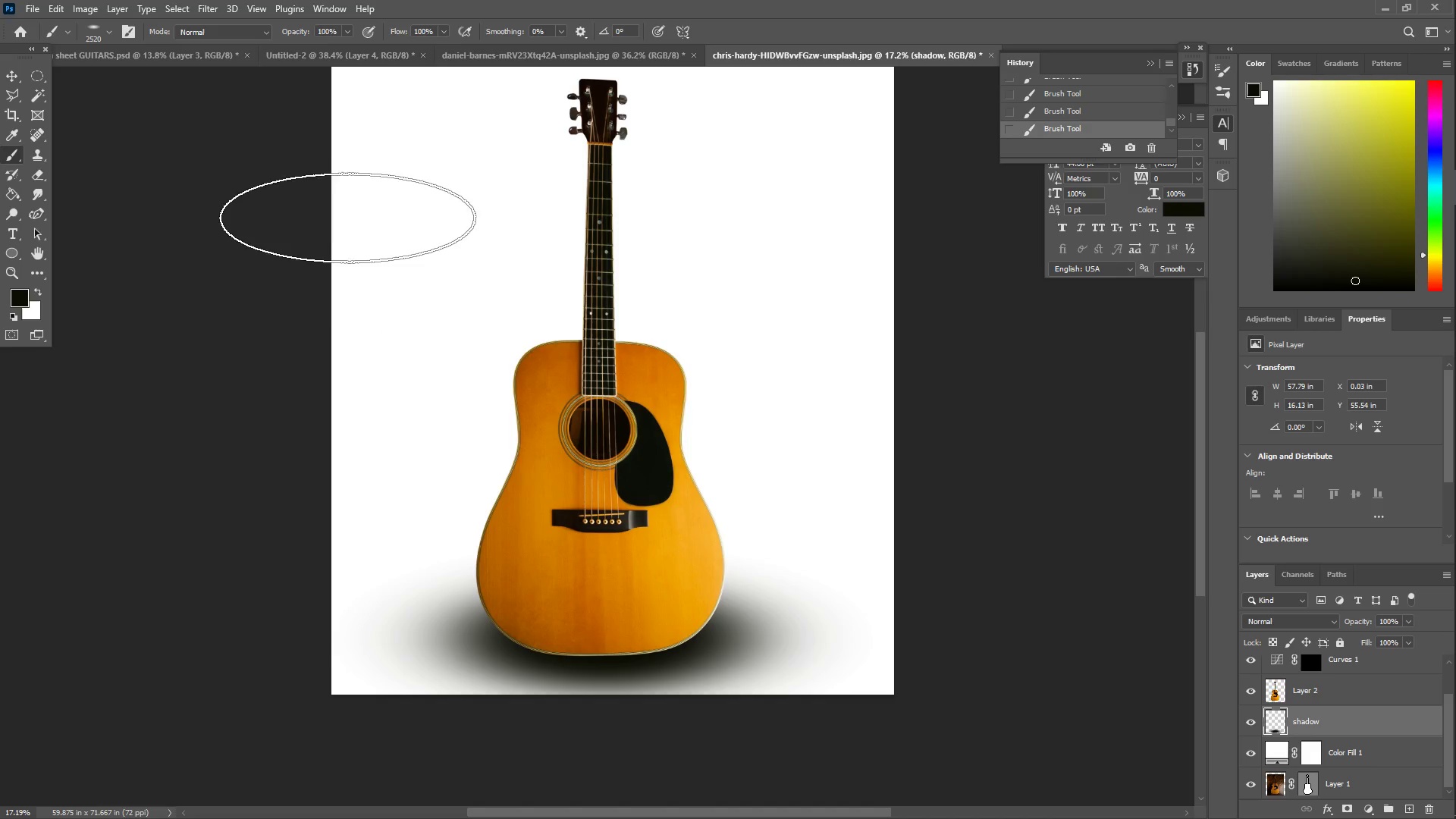 
key(Control+Z)
 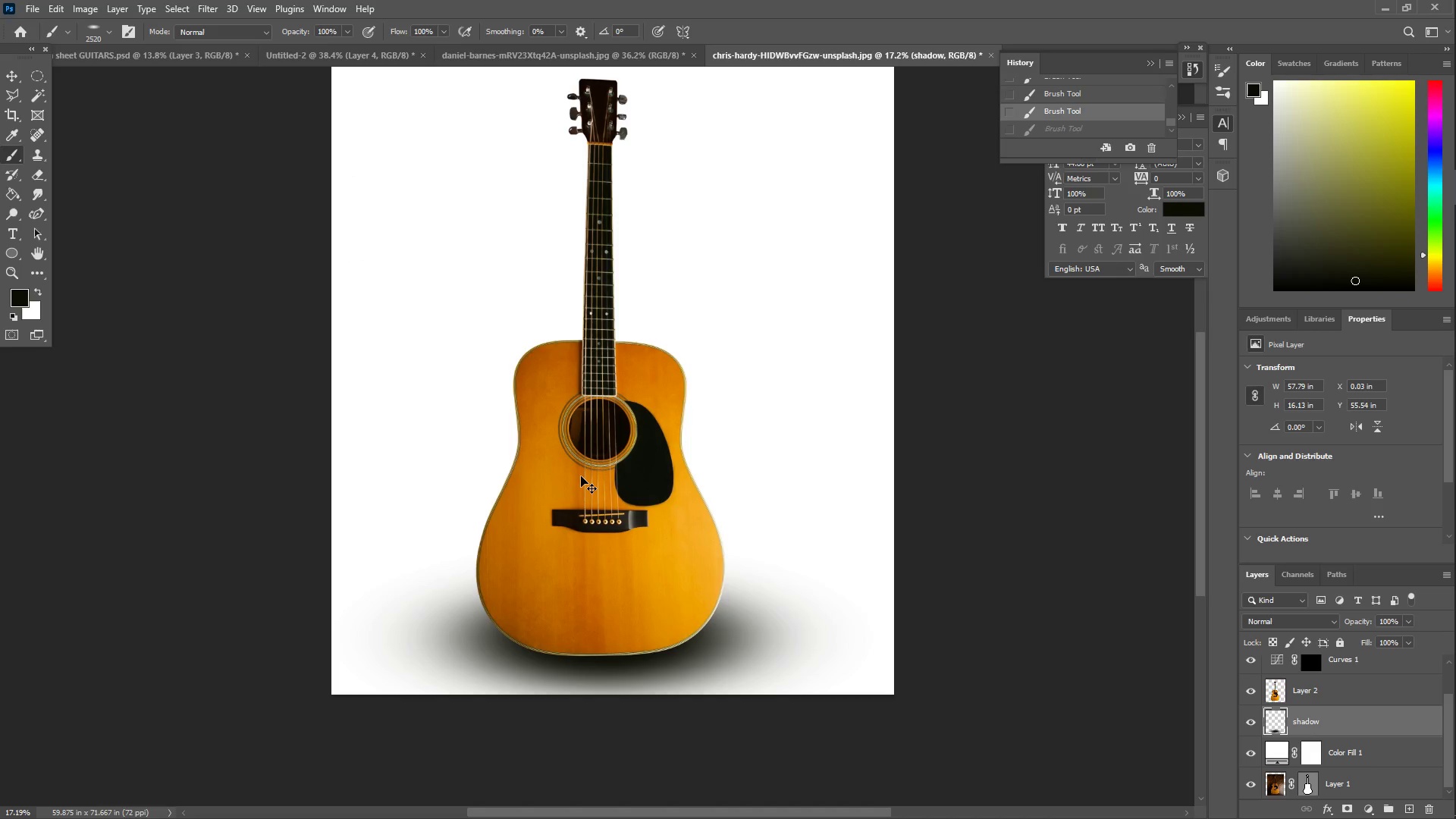 
key(Control+Z)
 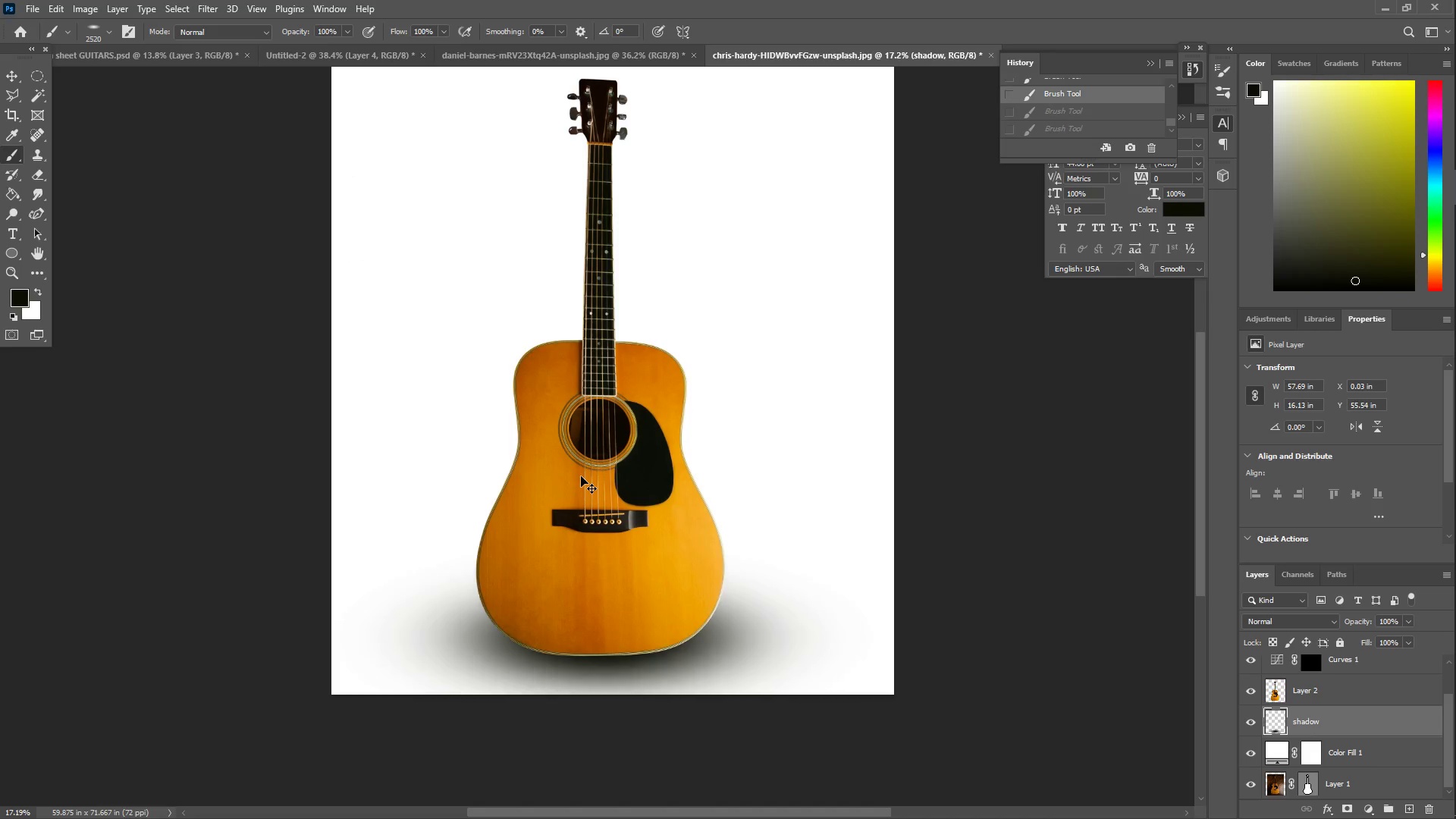 
key(Control+Z)
 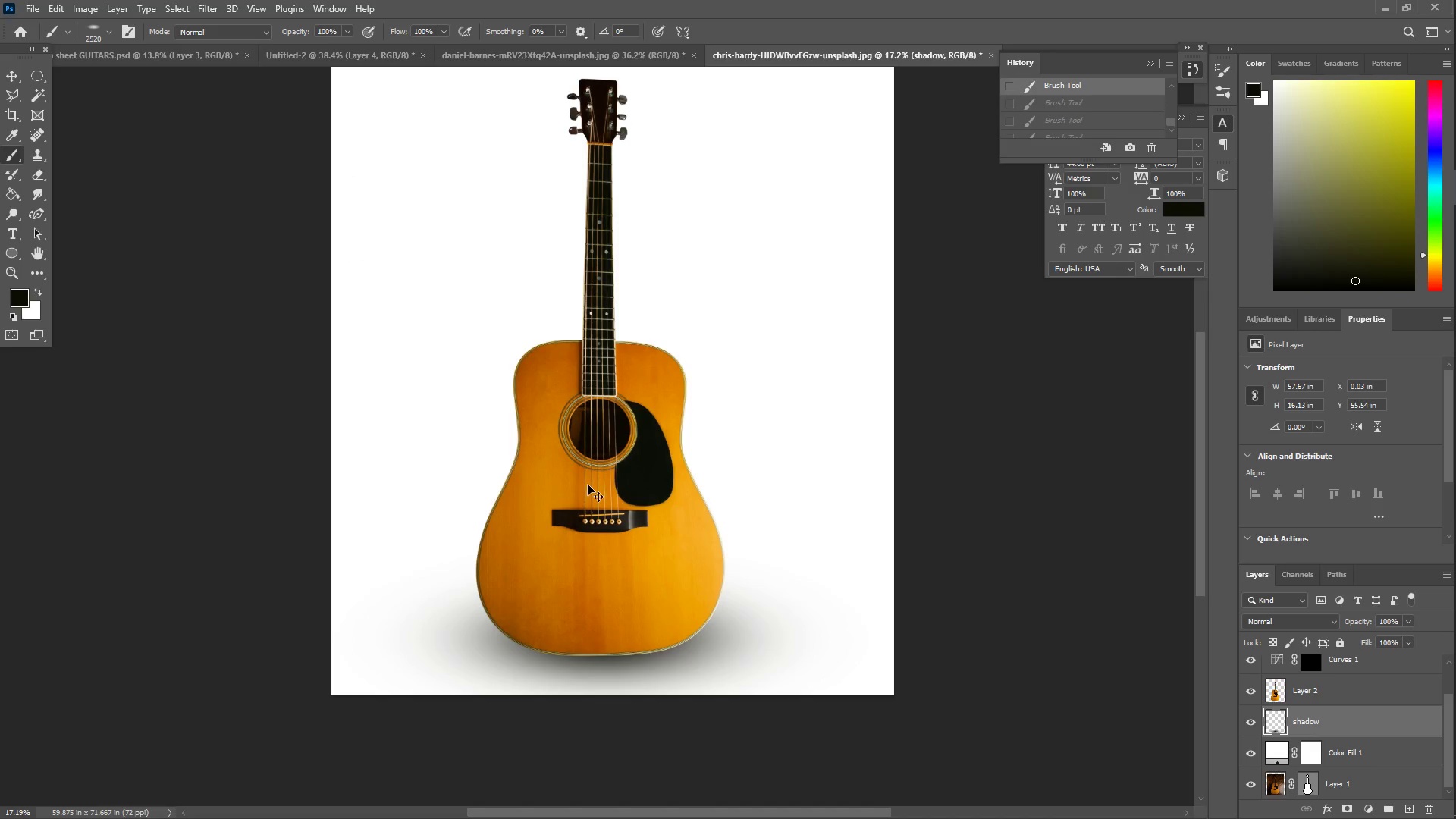 
key(Control+Z)
 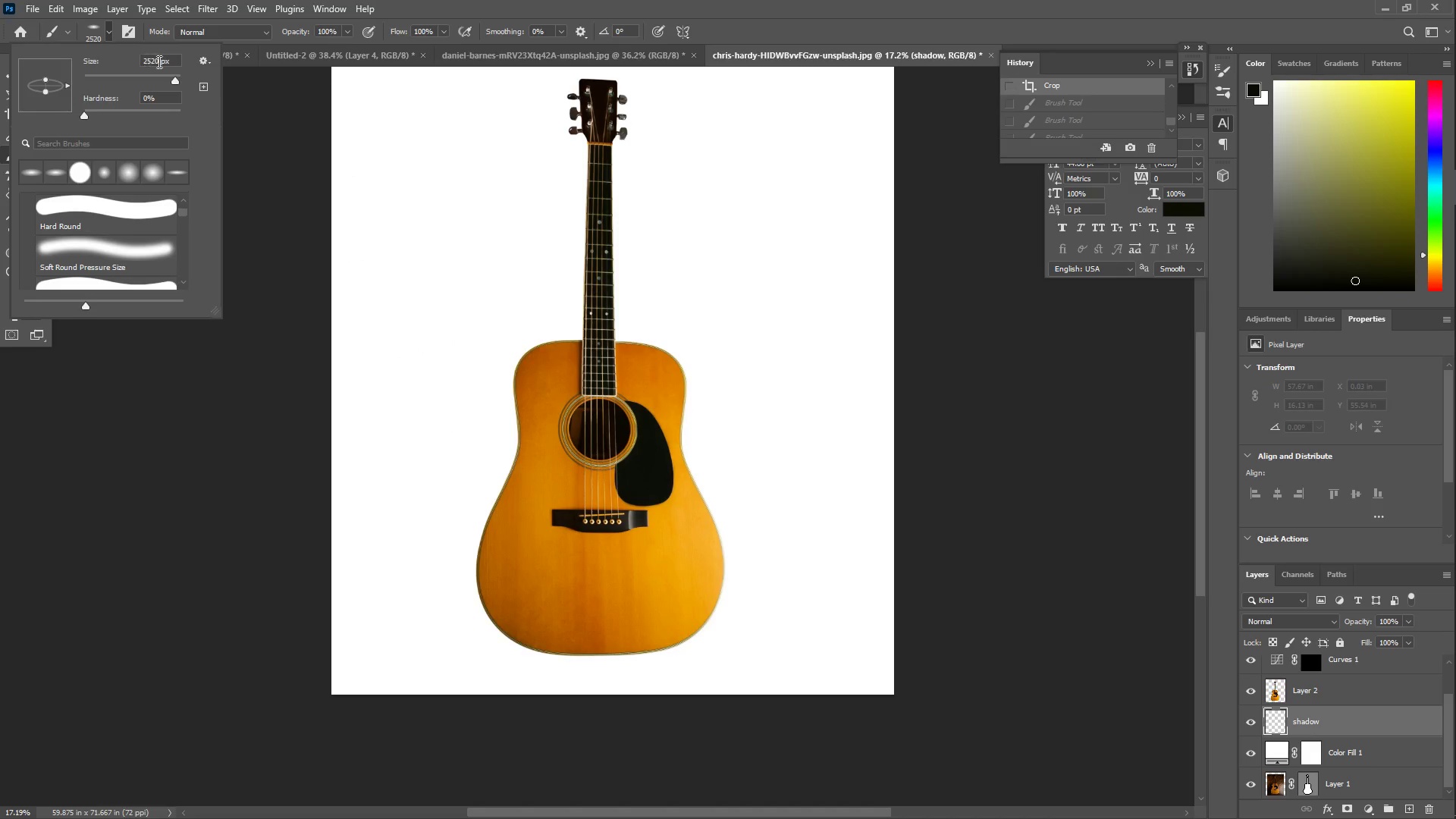 
key(Control+ControlLeft)
 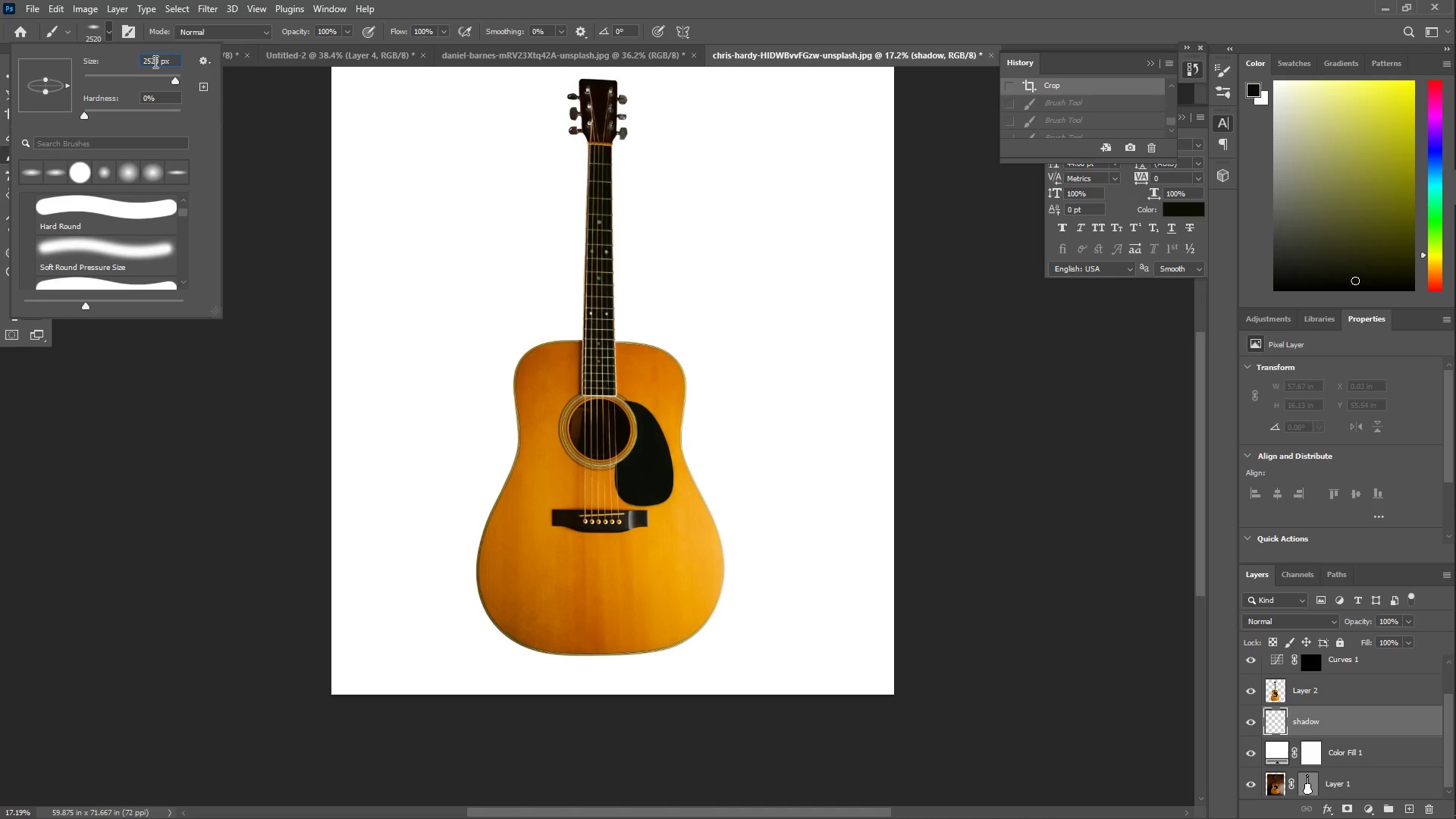 
key(Control+A)
 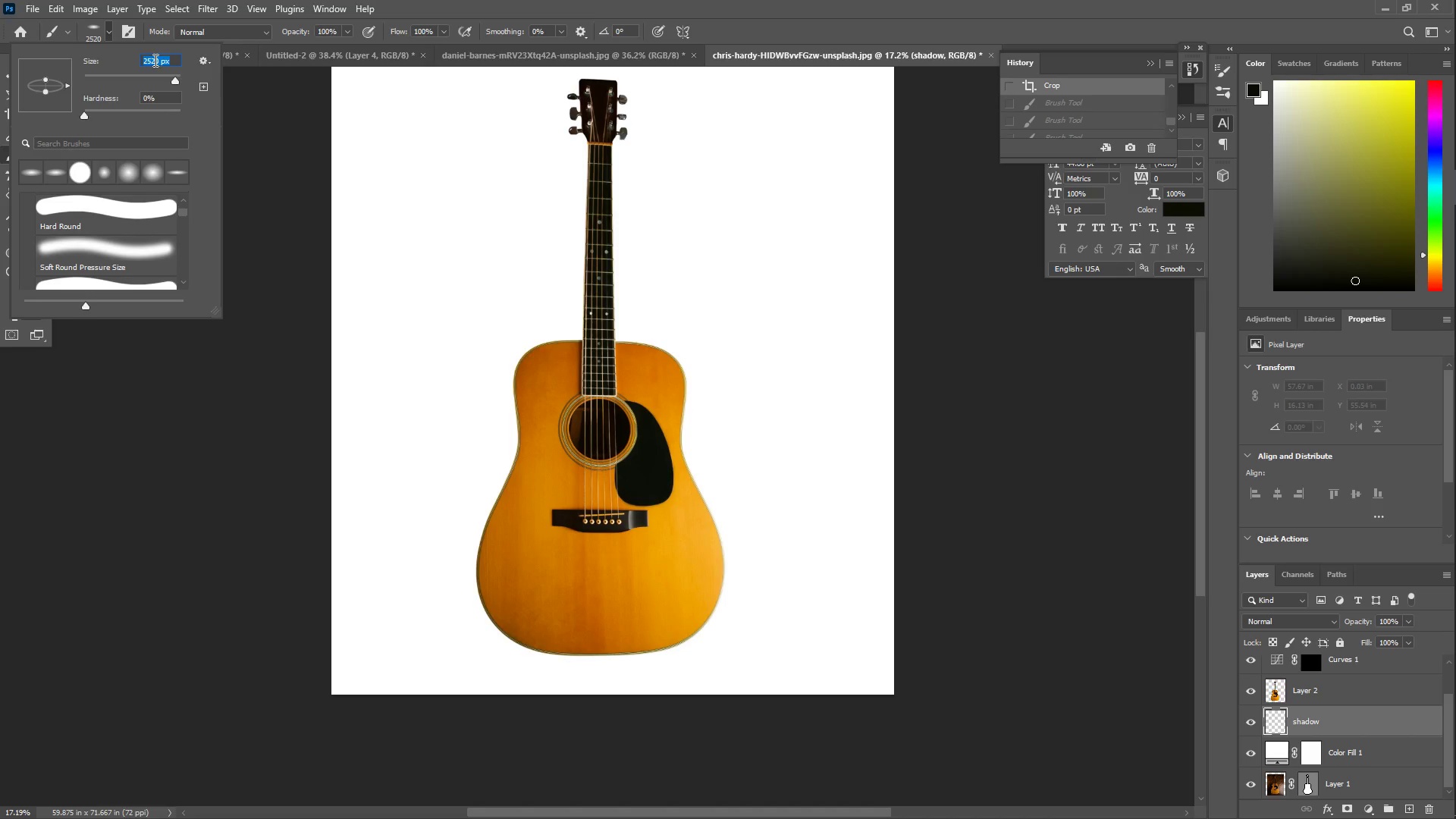 
type(230)
 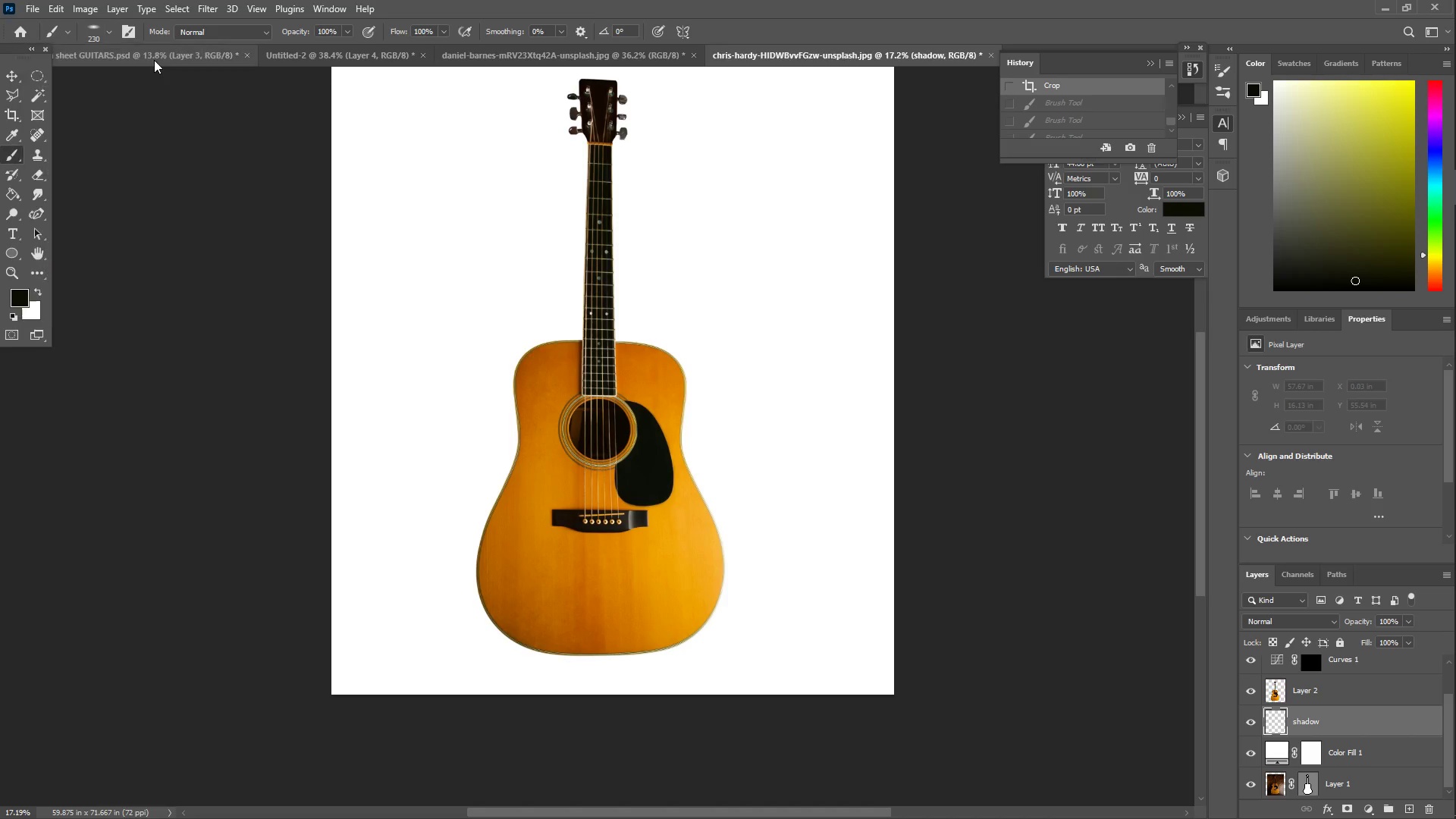 
key(Enter)
 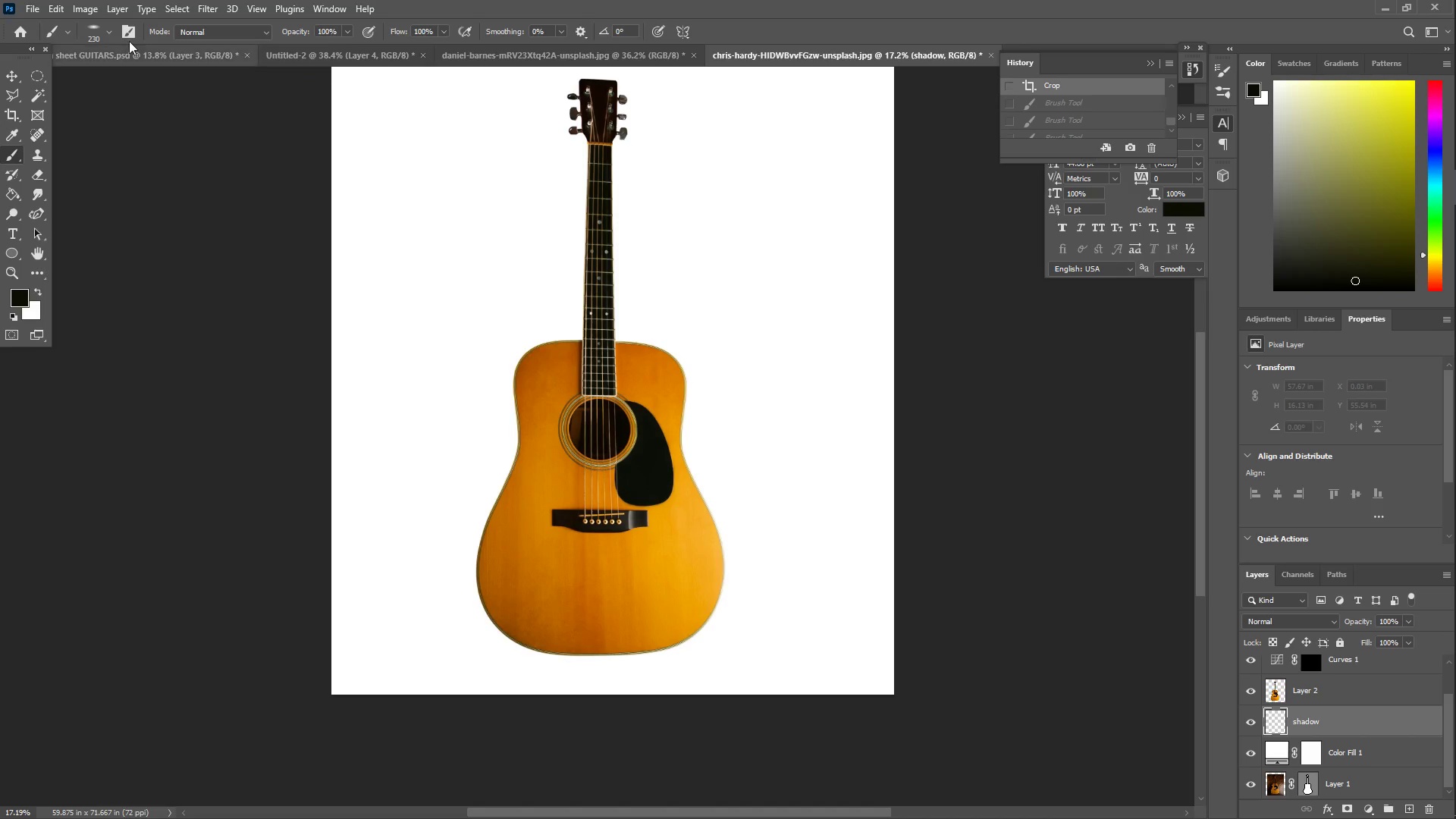 
left_click([102, 23])
 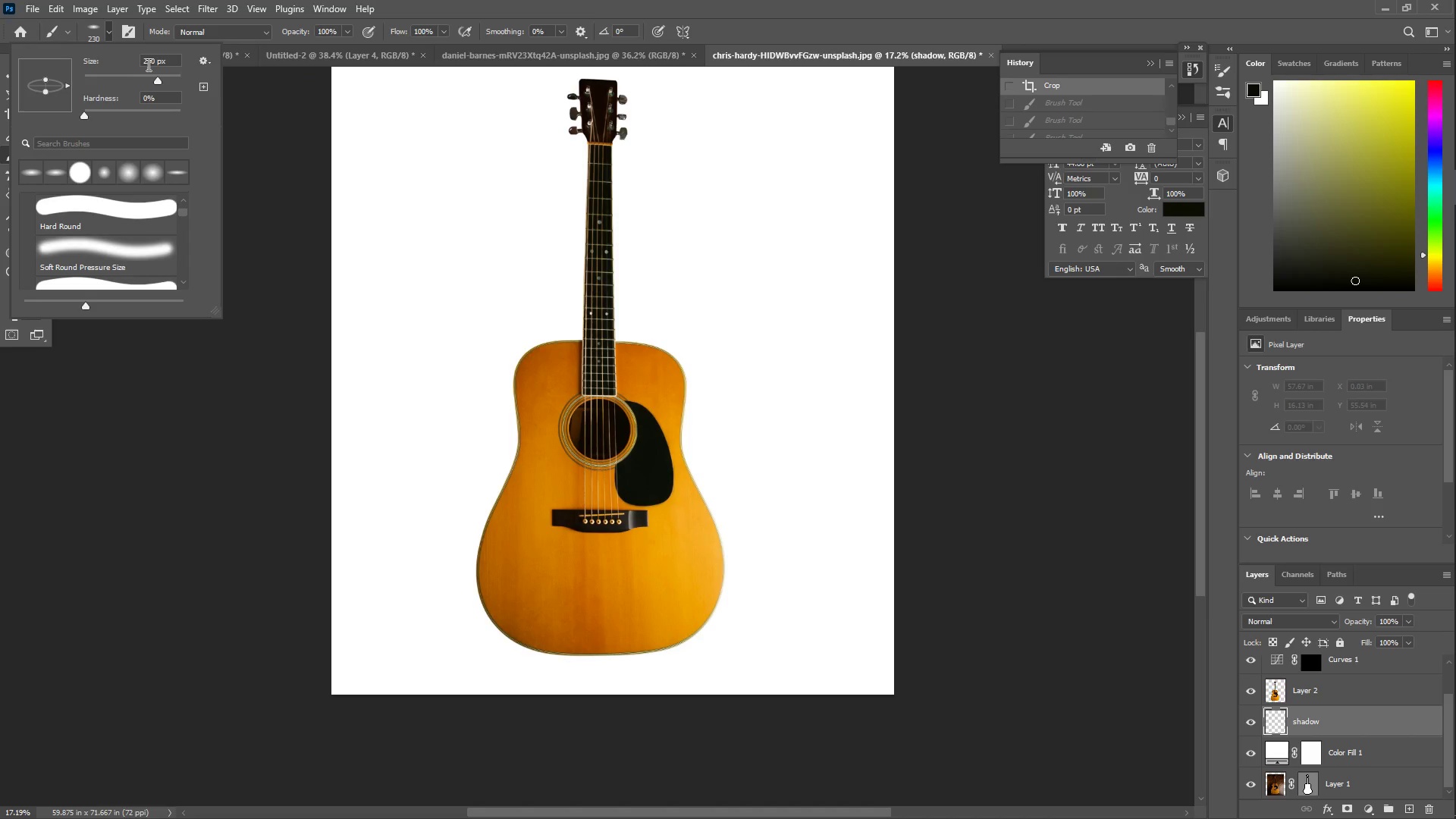 
left_click([152, 64])
 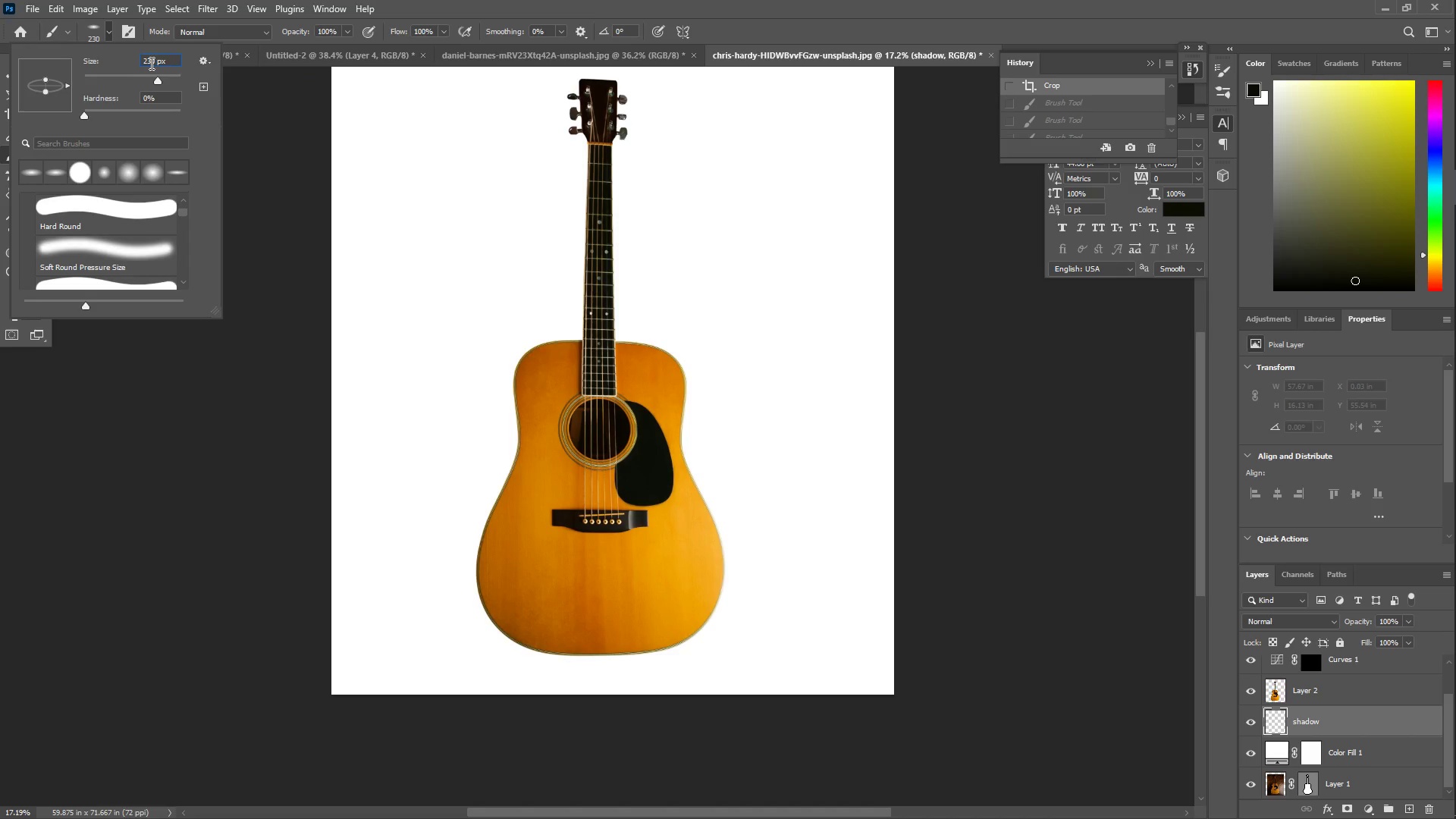 
key(0)
 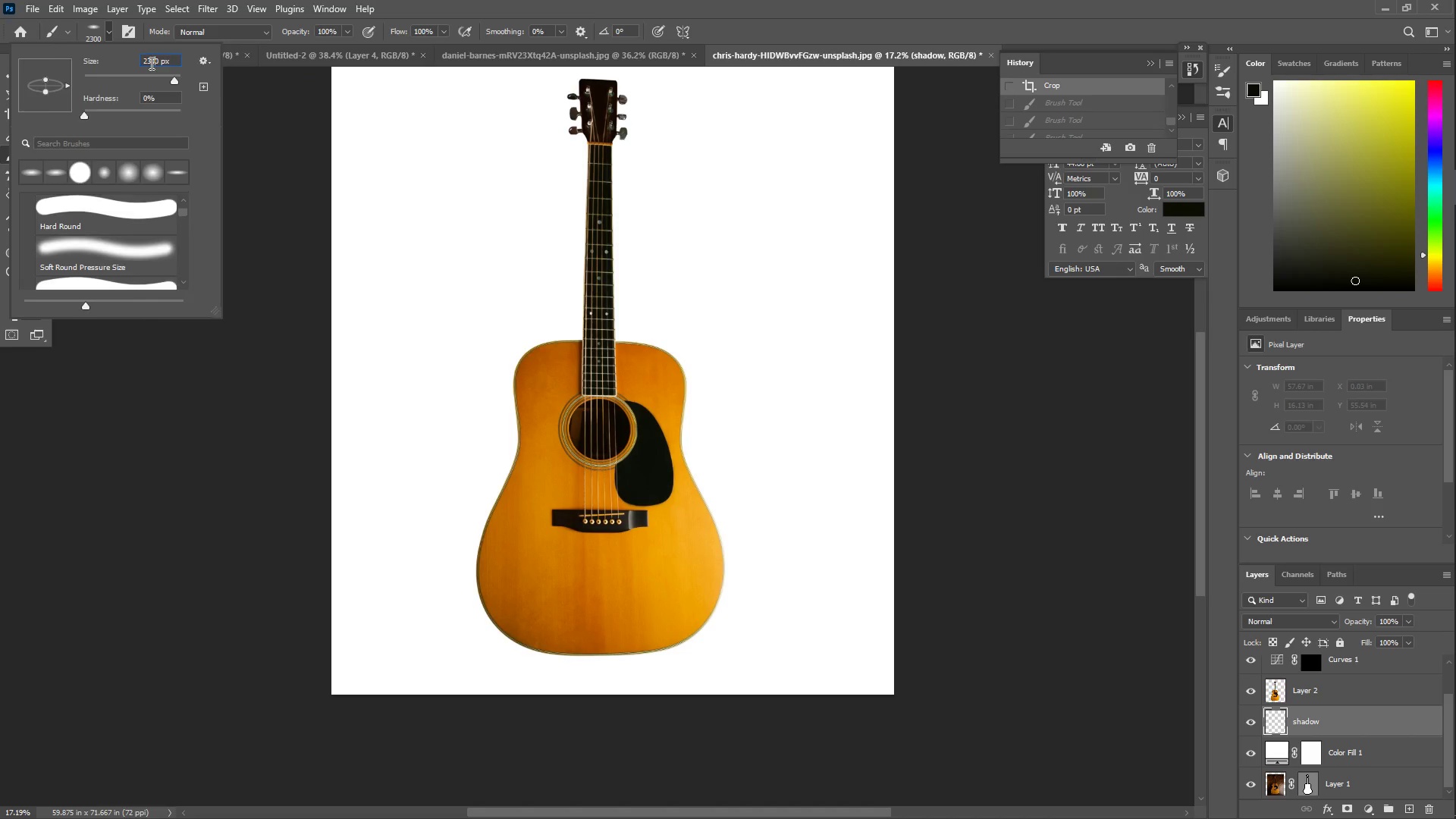 
key(Enter)
 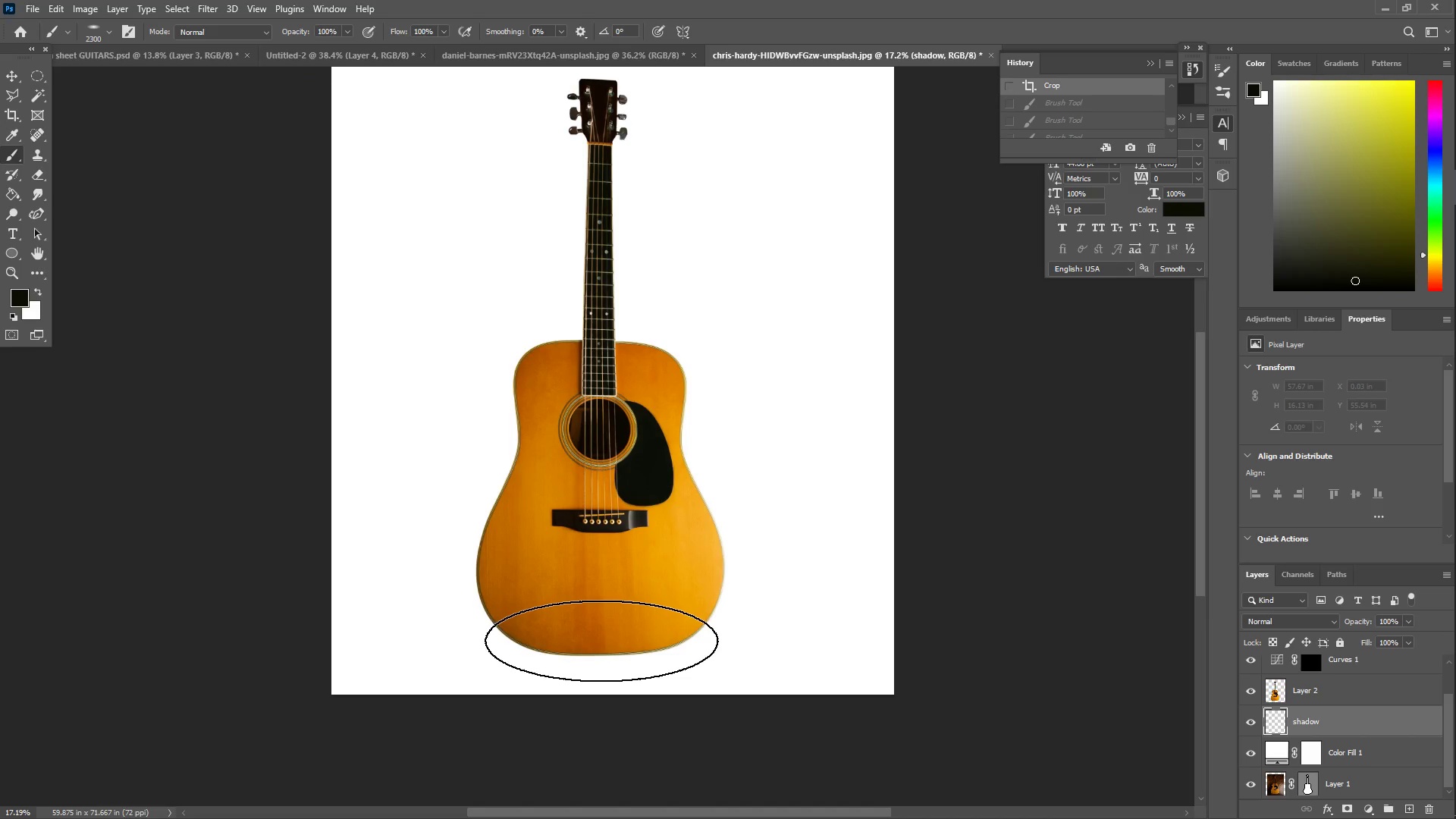 
double_click([601, 641])
 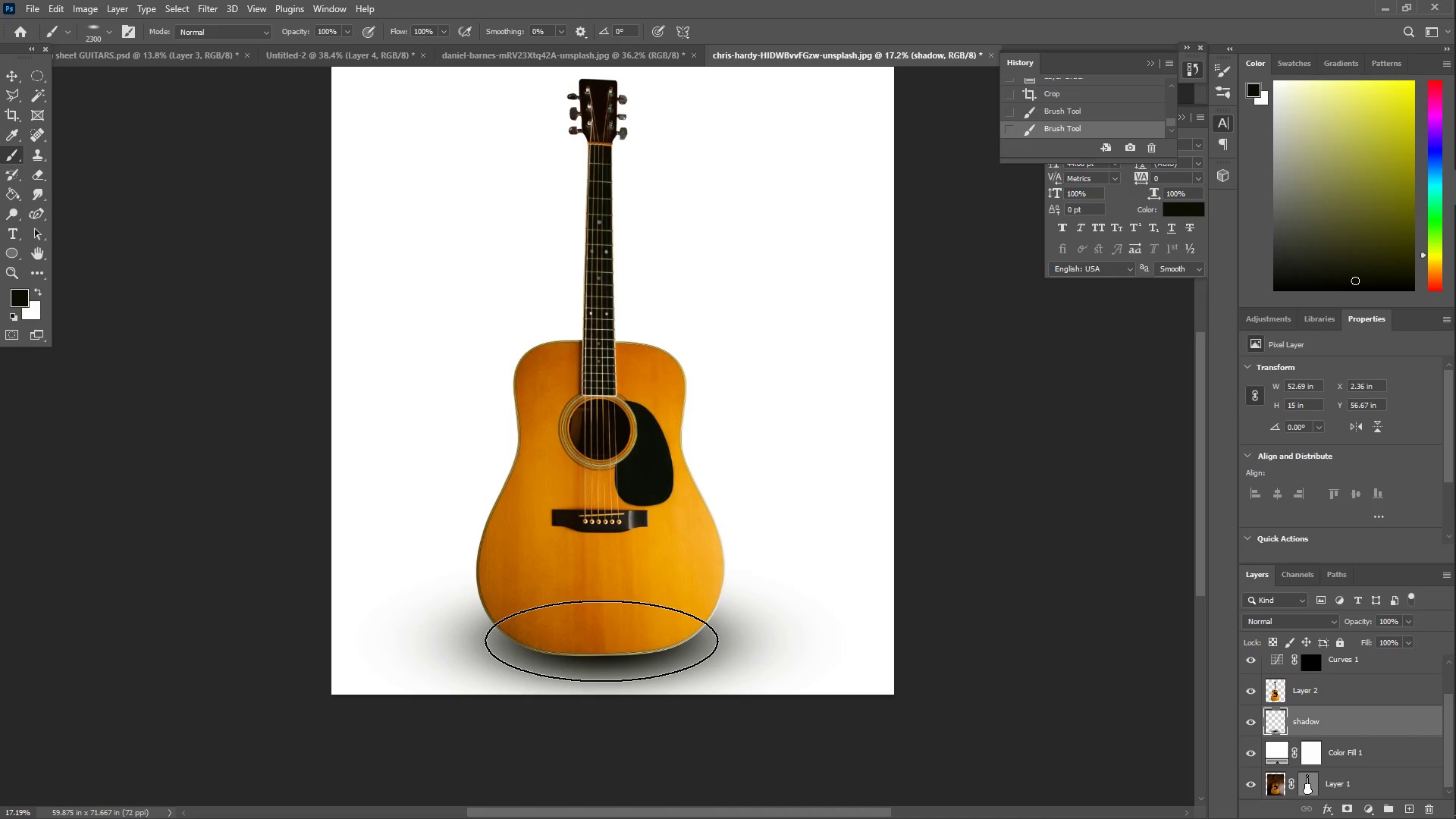 
triple_click([601, 641])
 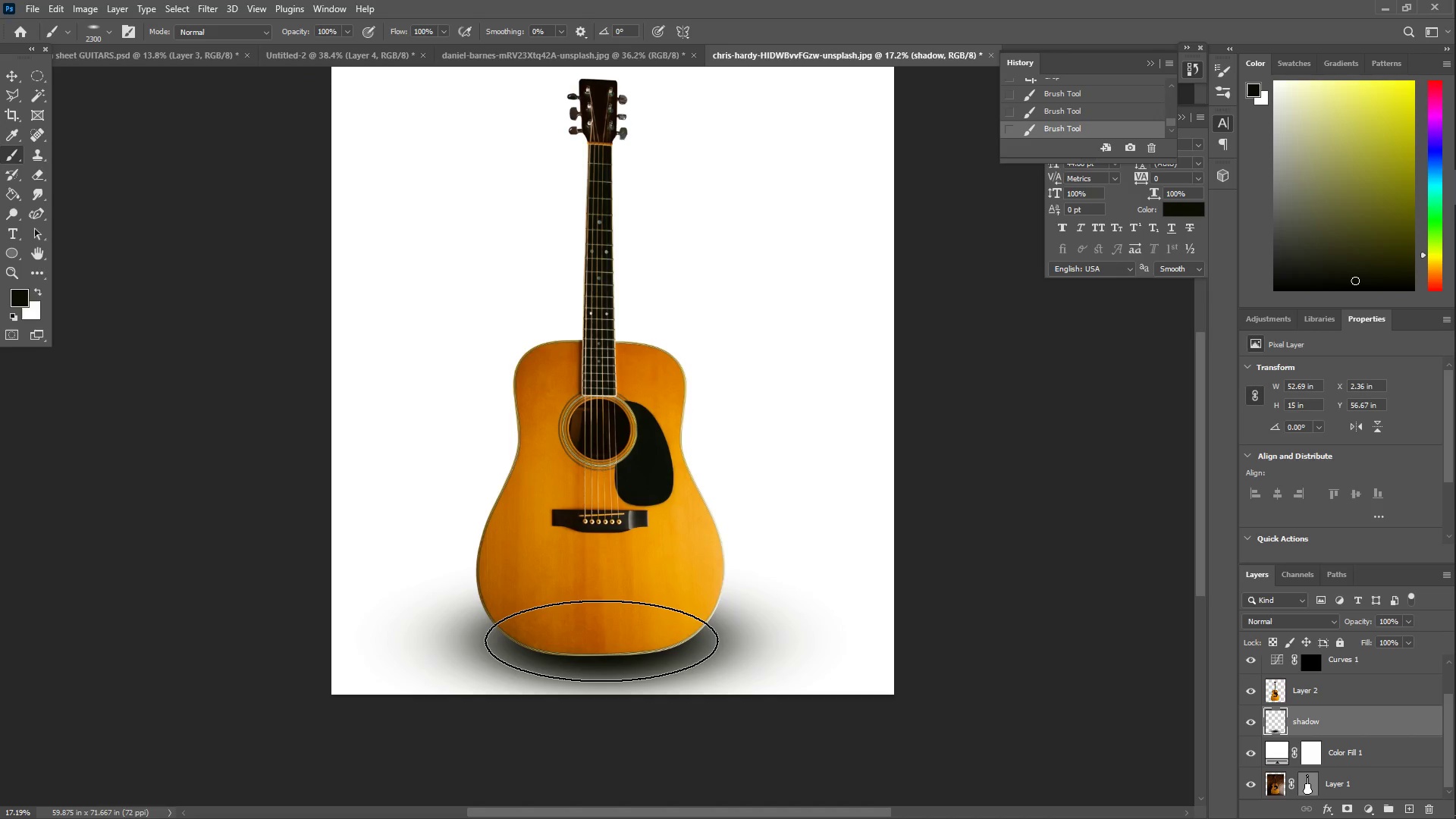 
triple_click([601, 641])
 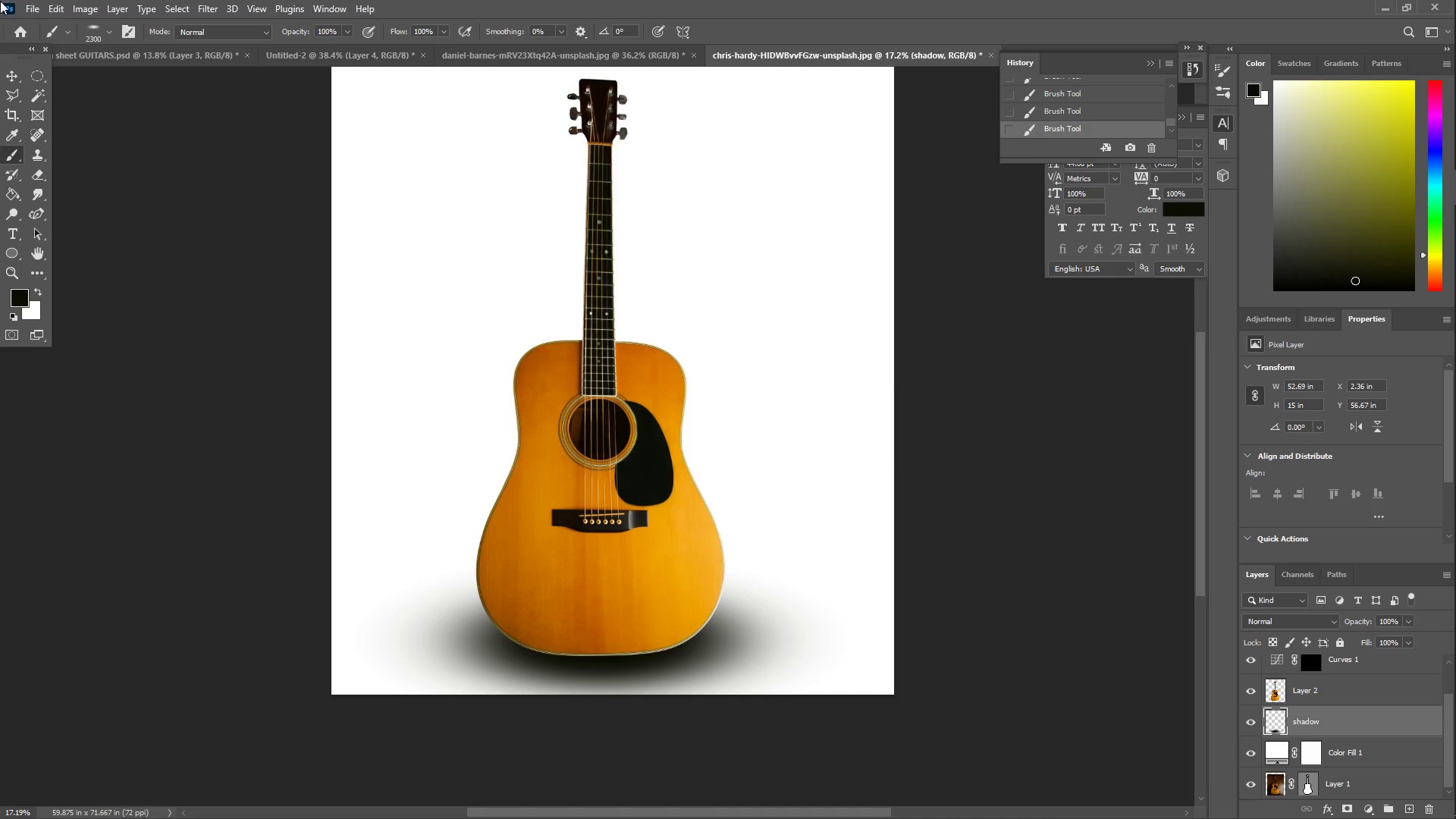 
left_click([71, 6])
 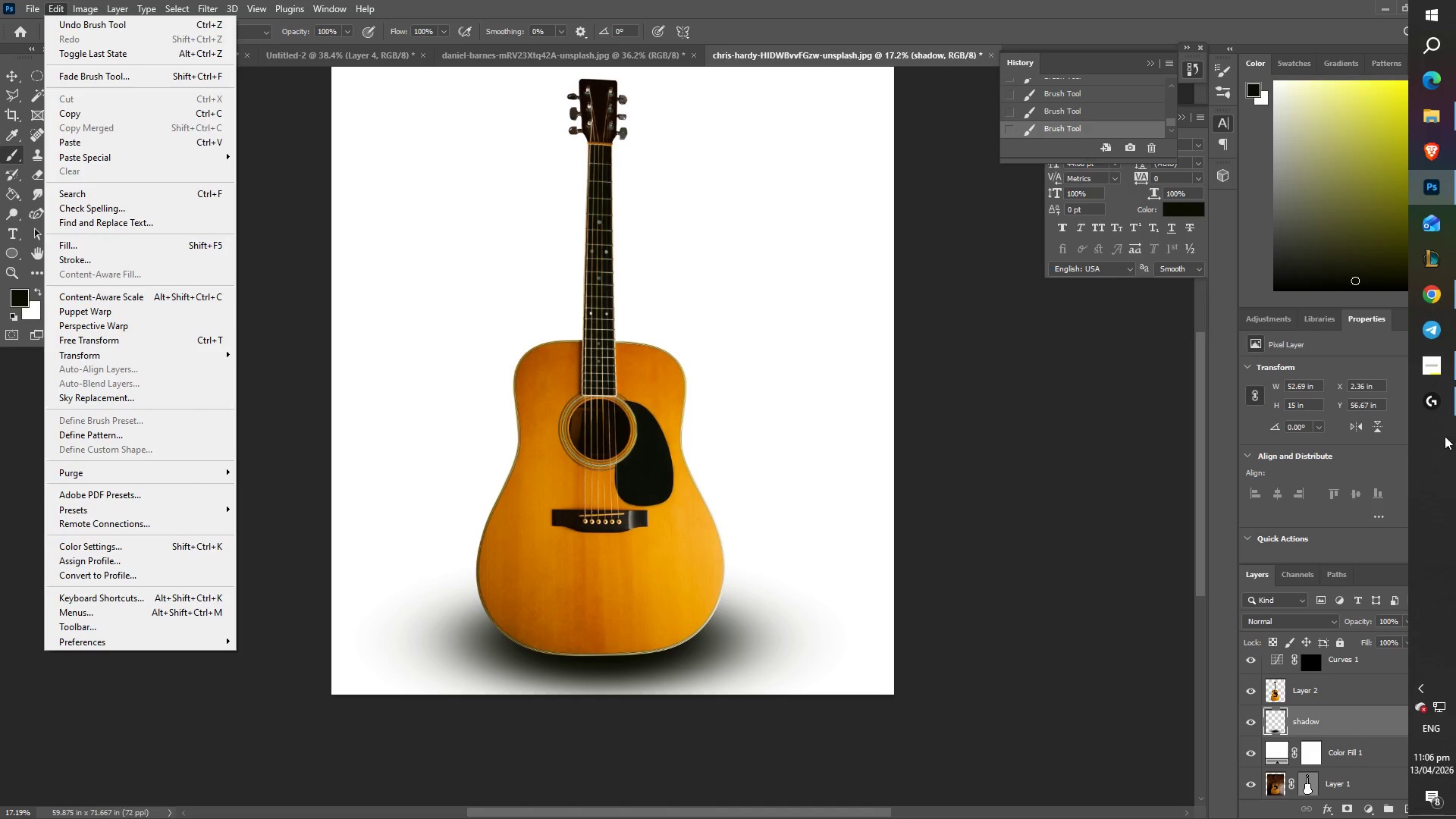 
wait(14.06)
 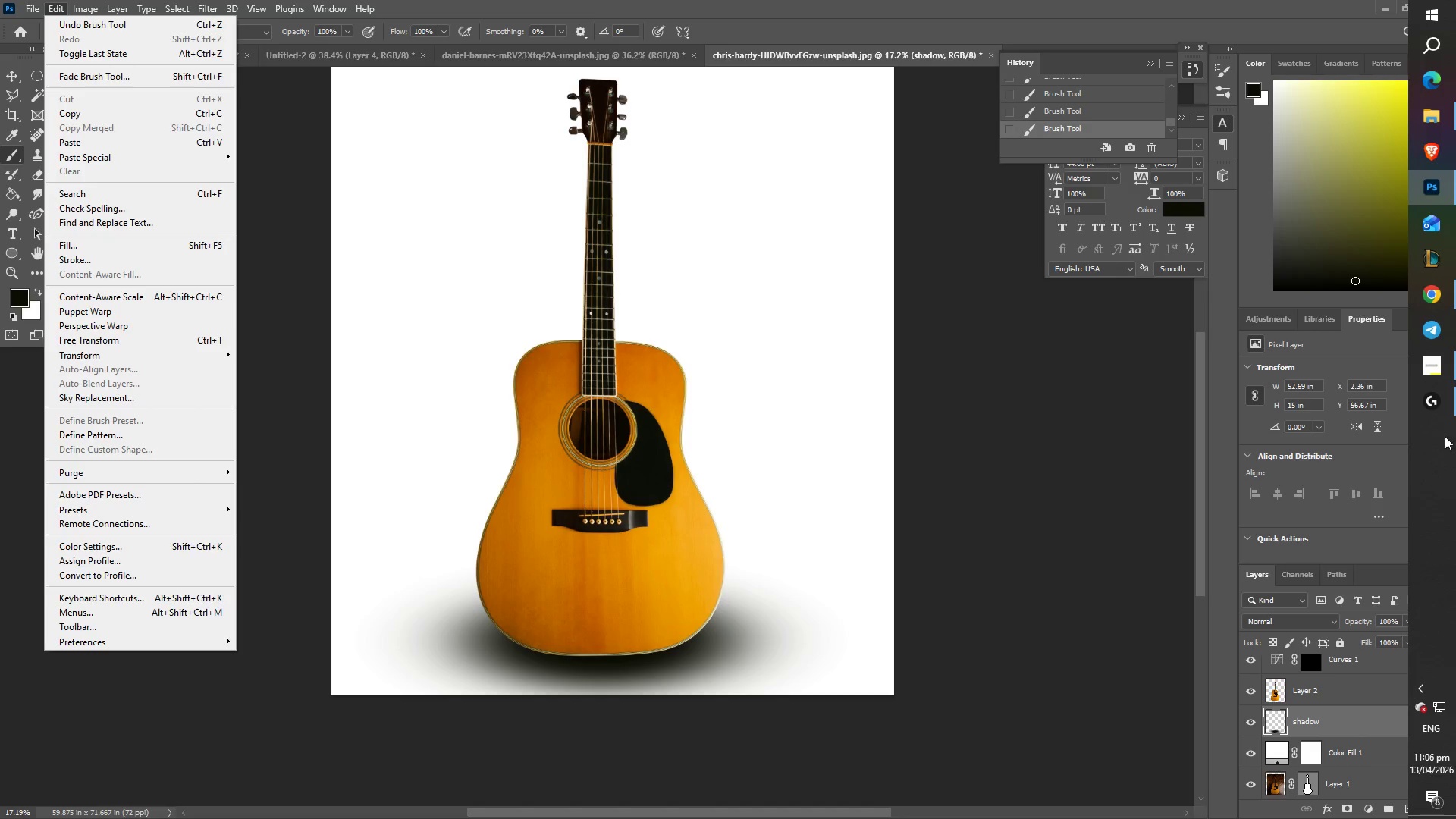 
left_click([55, 11])
 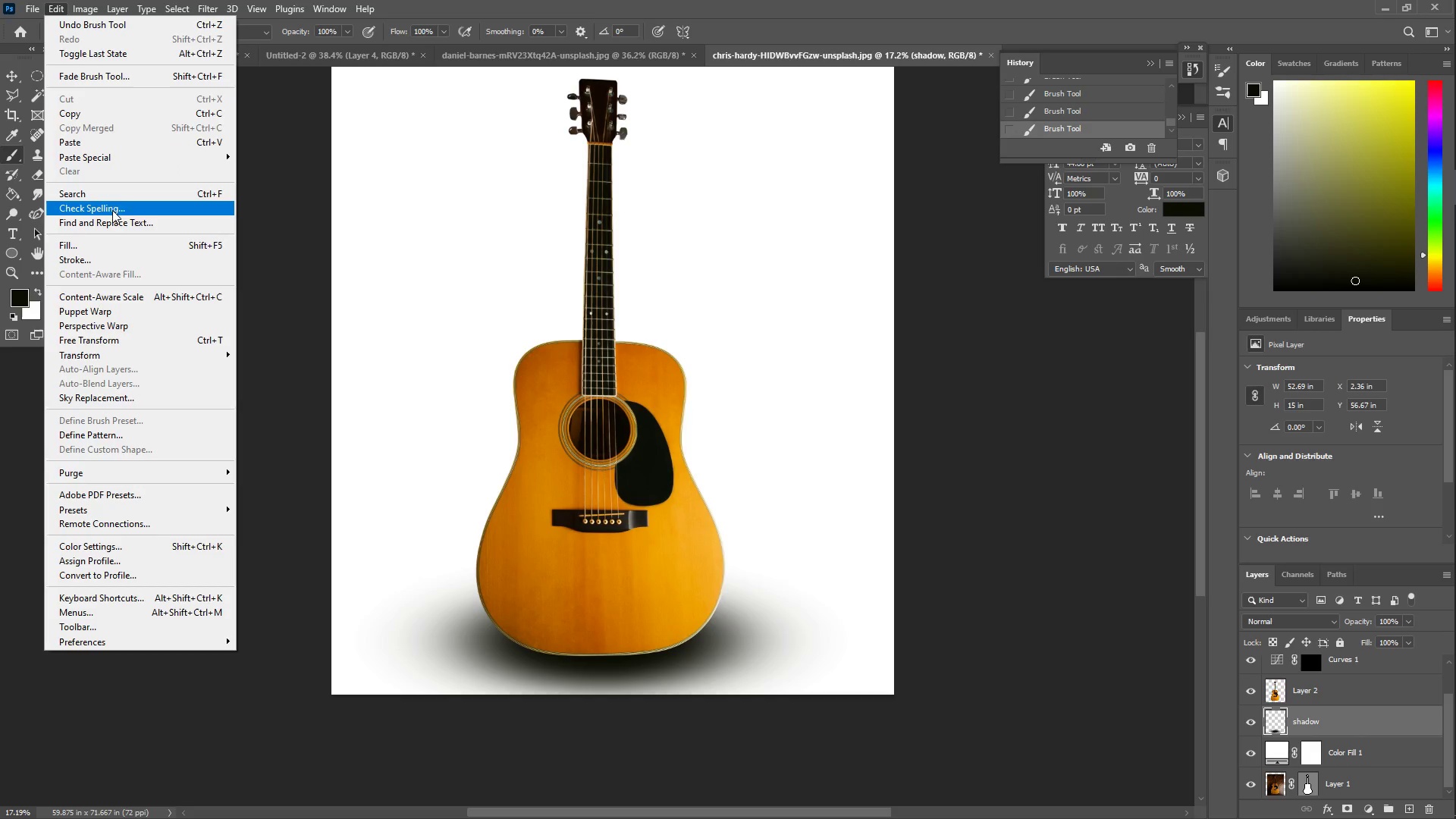 
wait(7.09)
 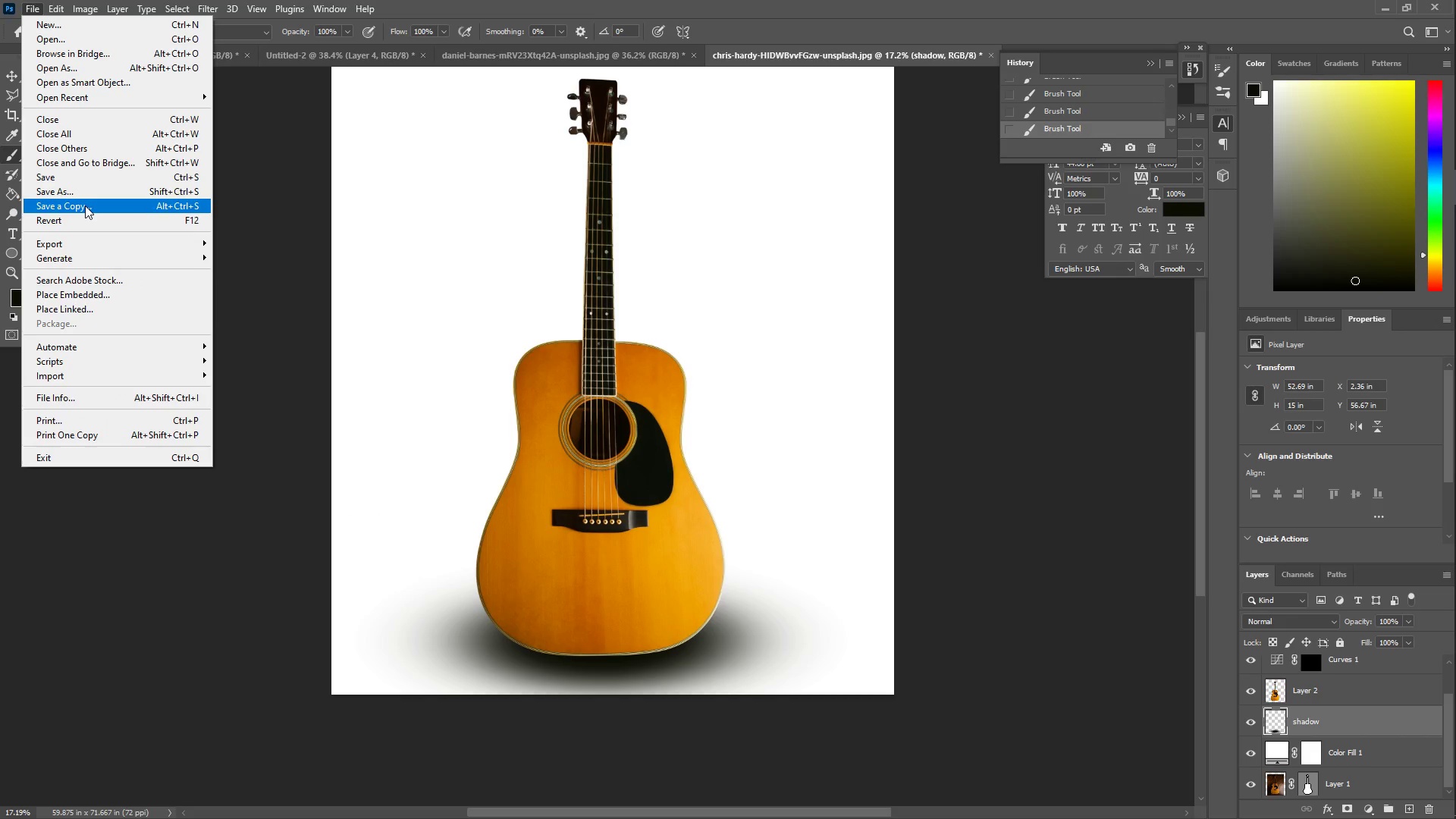 
scroll: coordinate [1253, 780], scroll_direction: down, amount: 8.0
 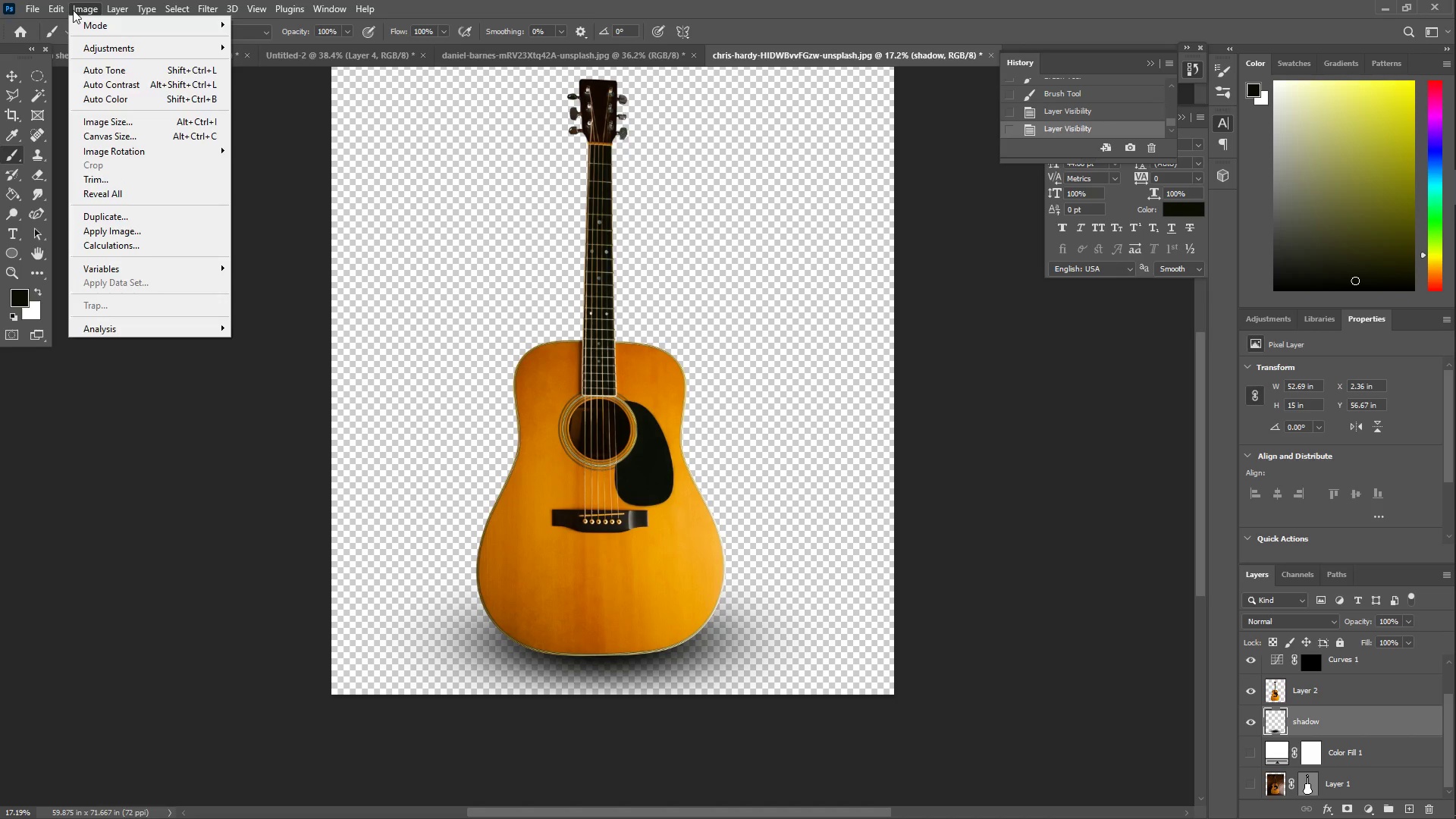 
wait(5.89)
 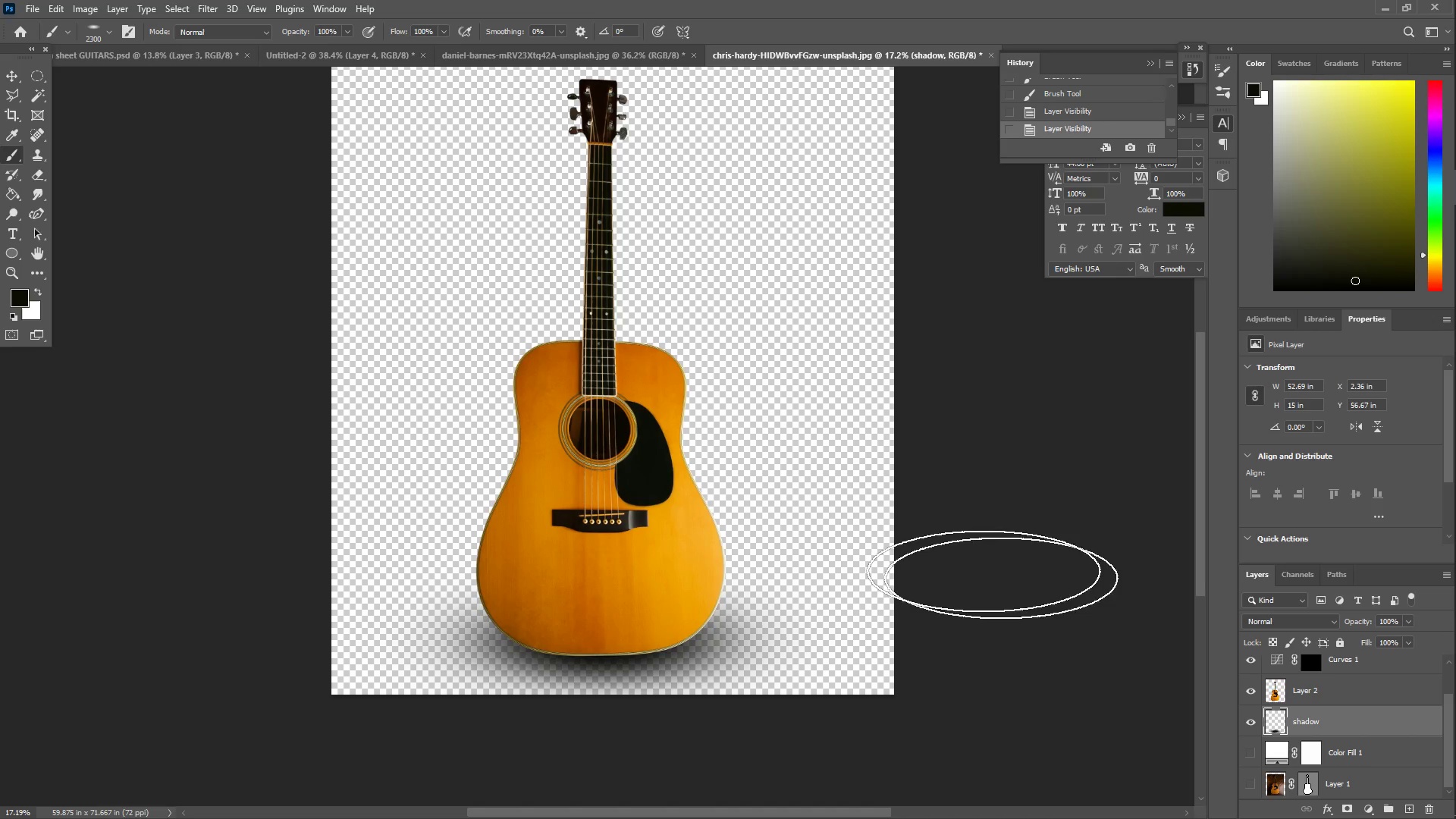 
left_click([169, 570])
 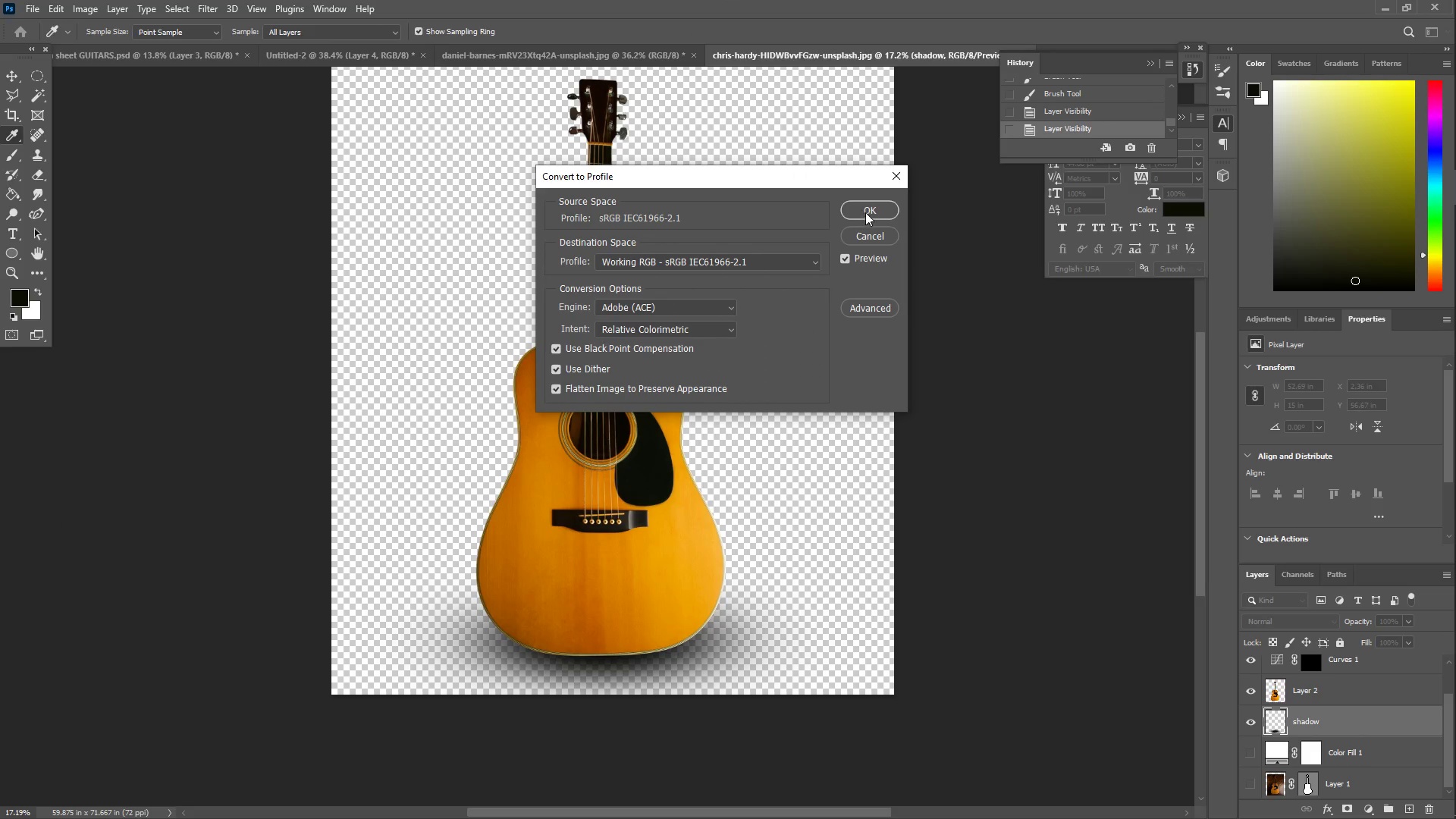 
key(Control+A)
 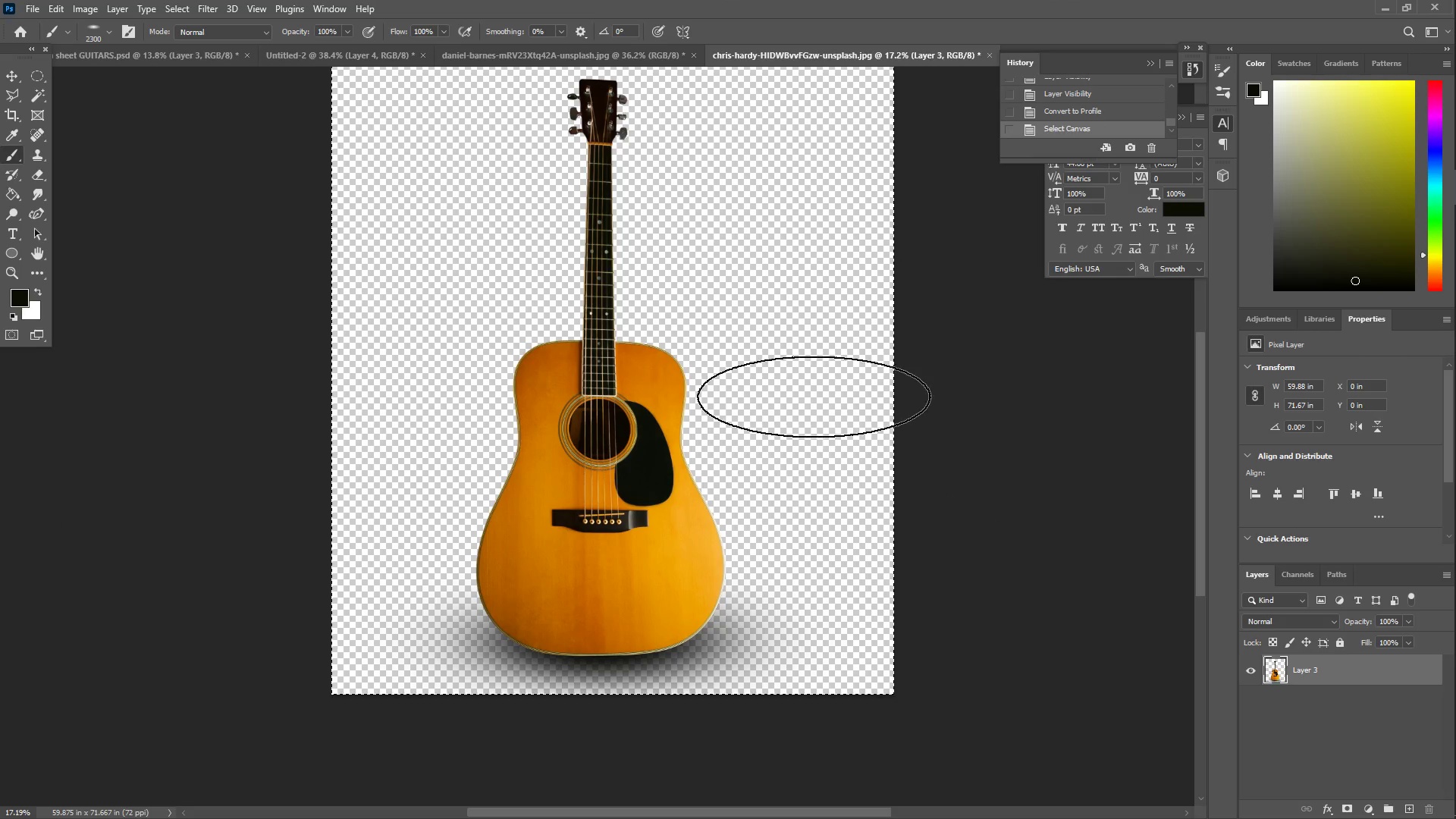 
key(Control+A)
 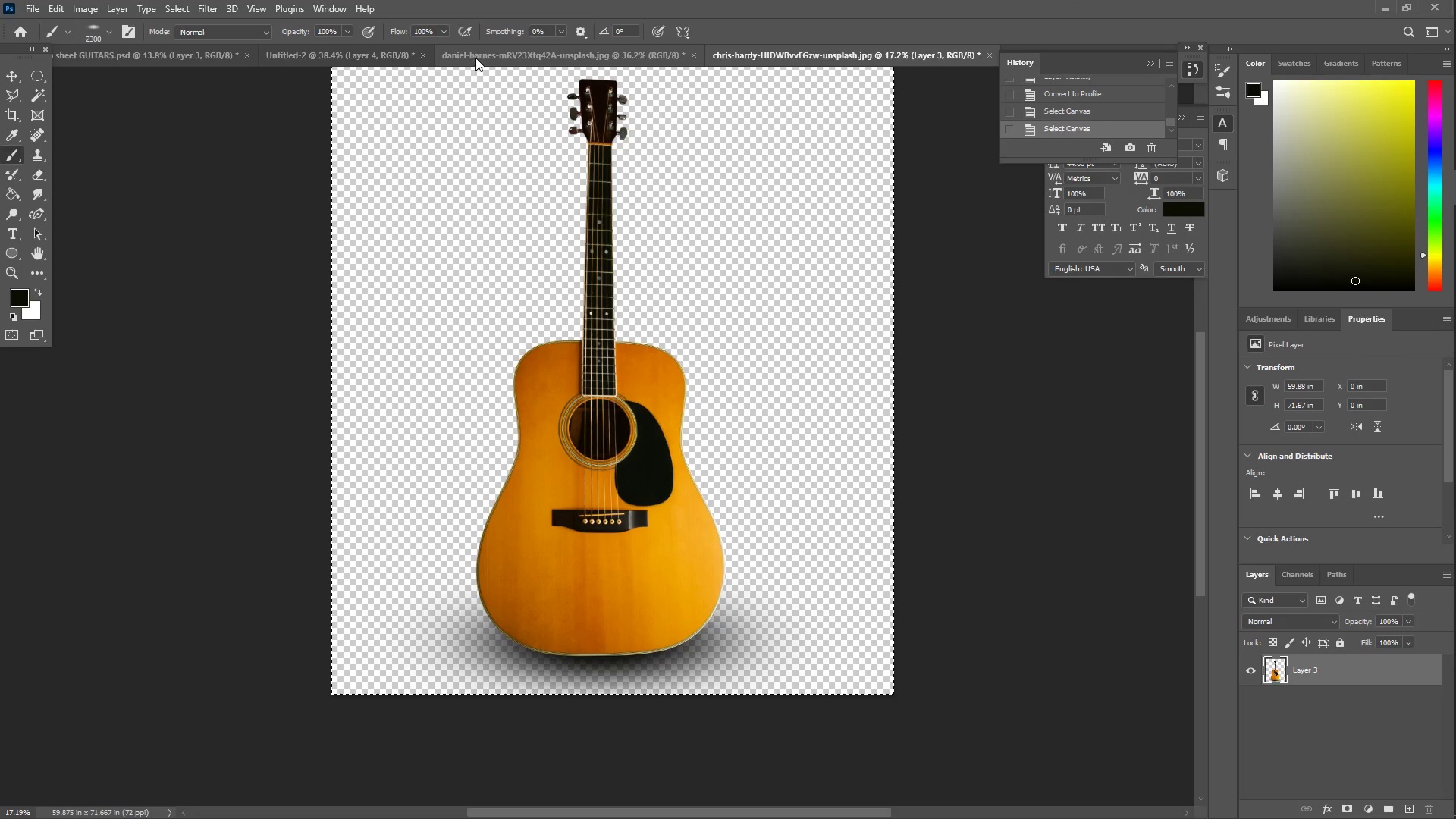 
key(Control+C)
 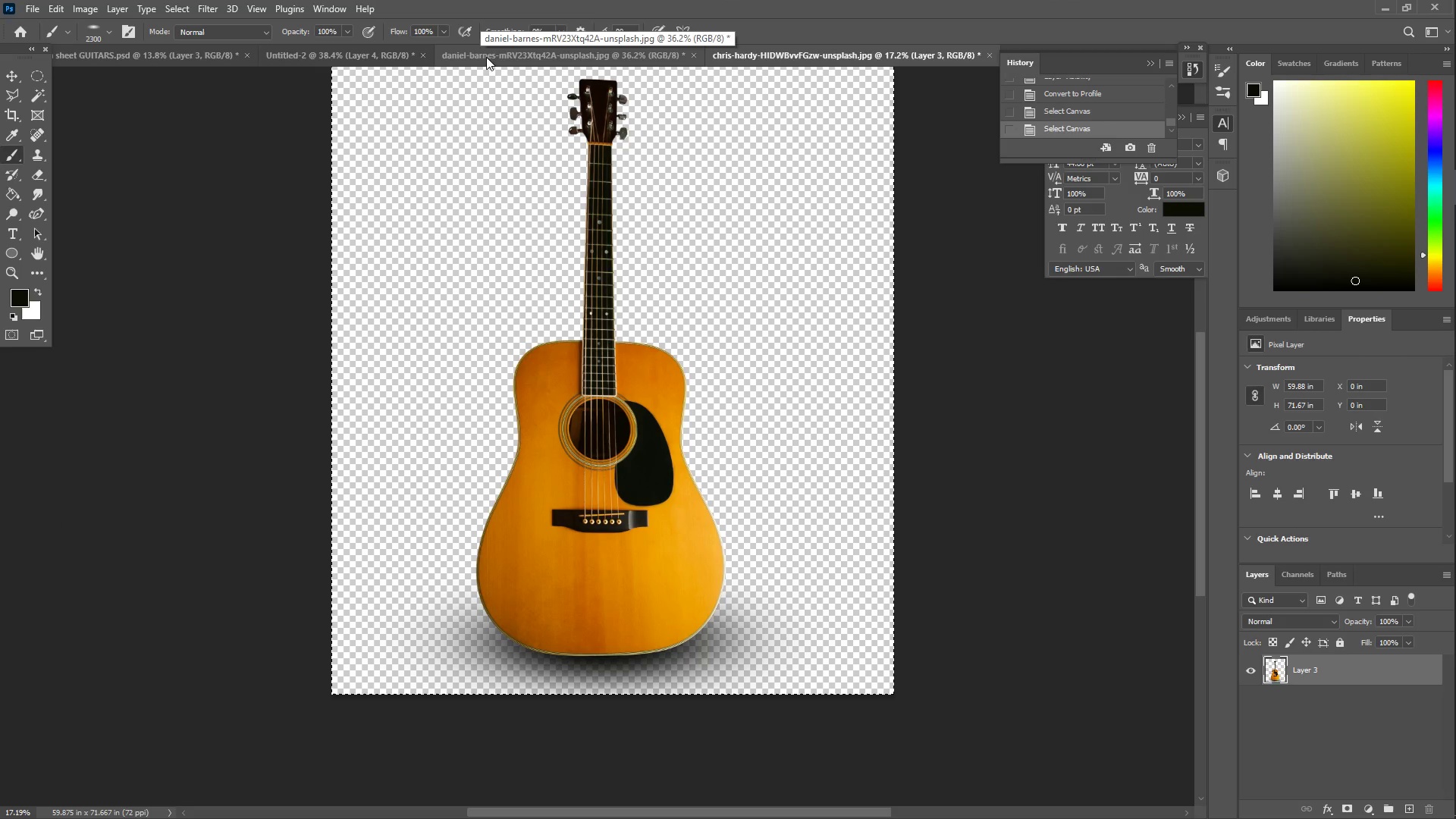 
left_click([486, 57])
 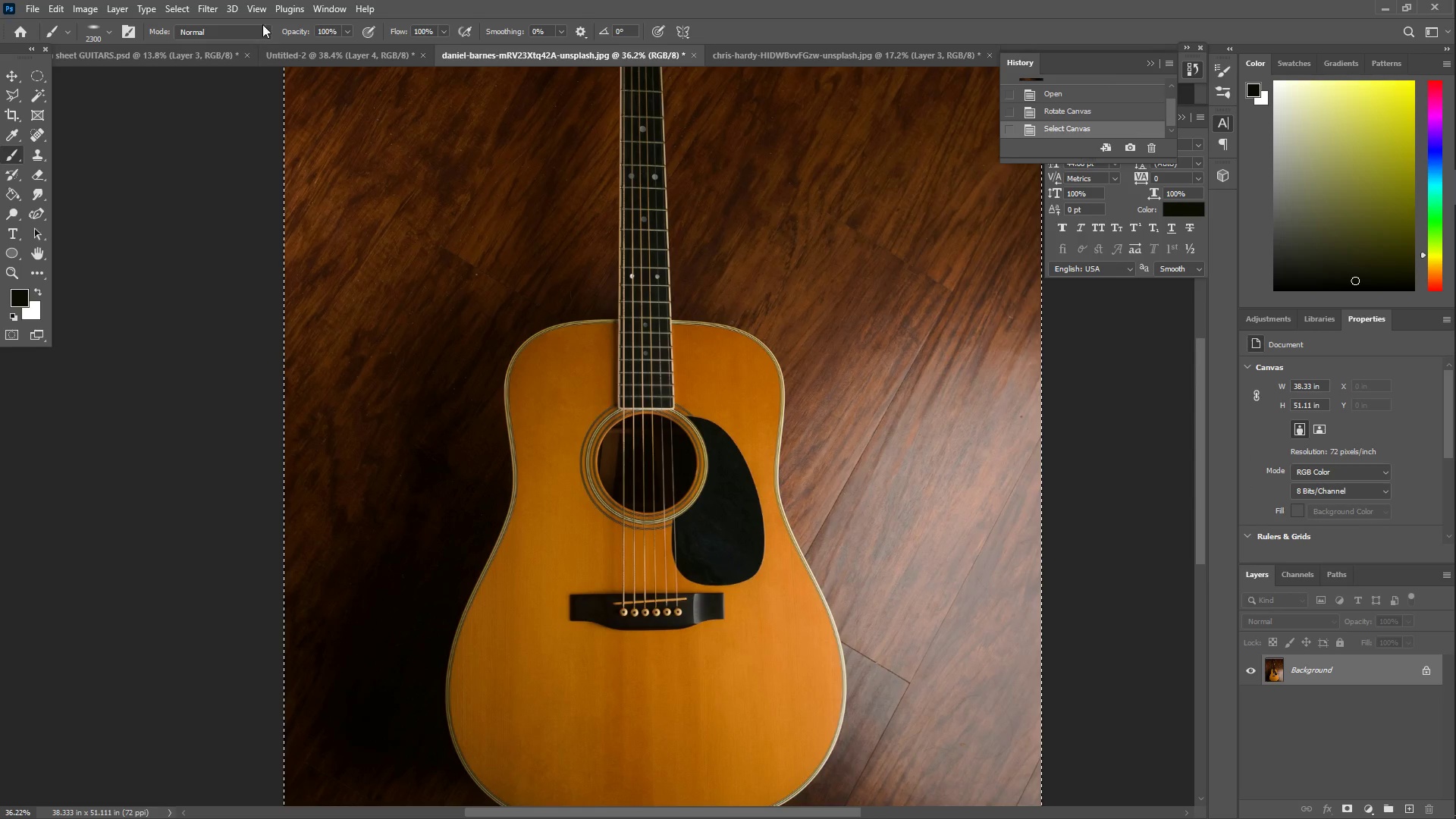 
left_click([317, 58])
 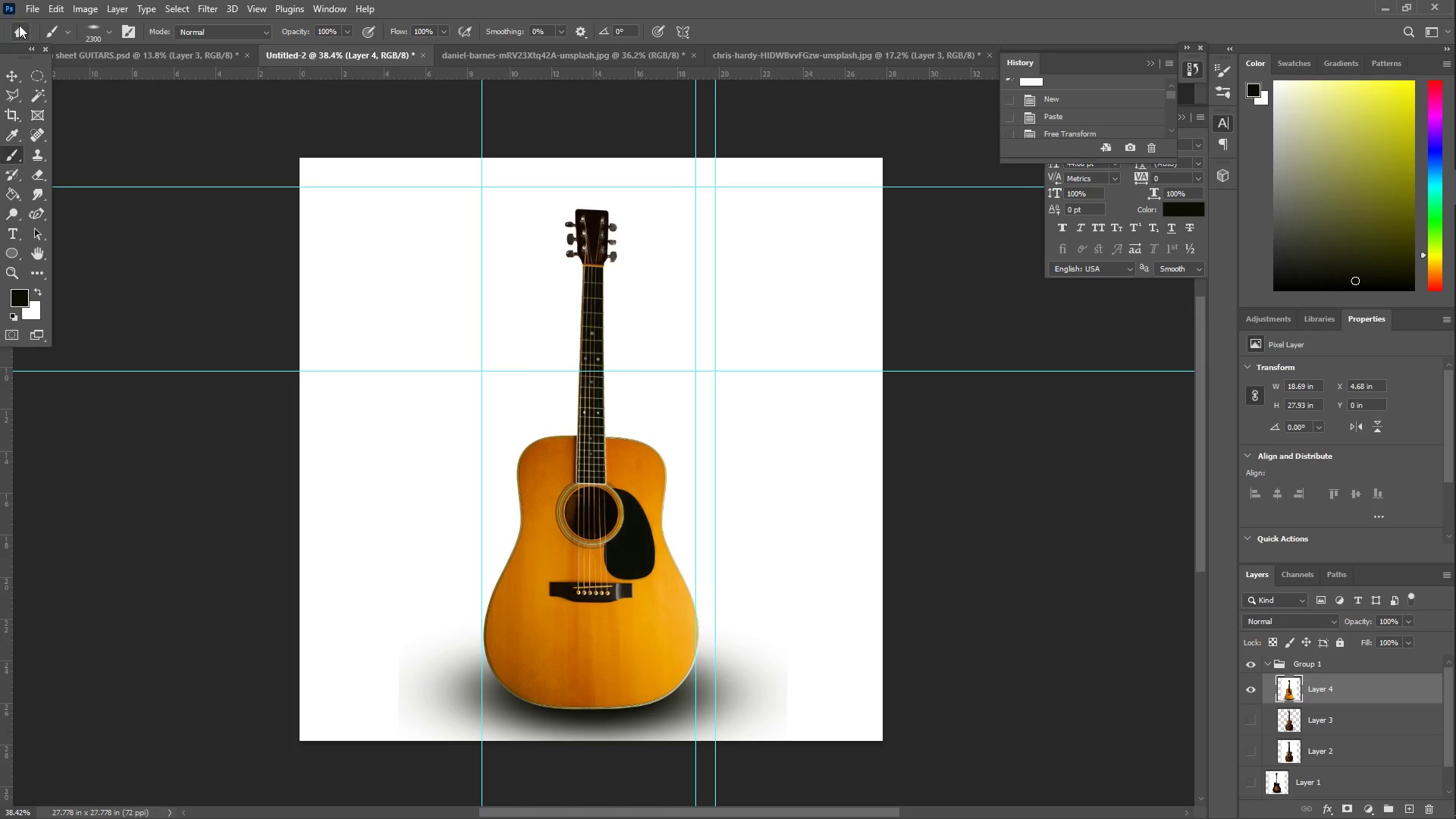 
left_click([12, 80])
 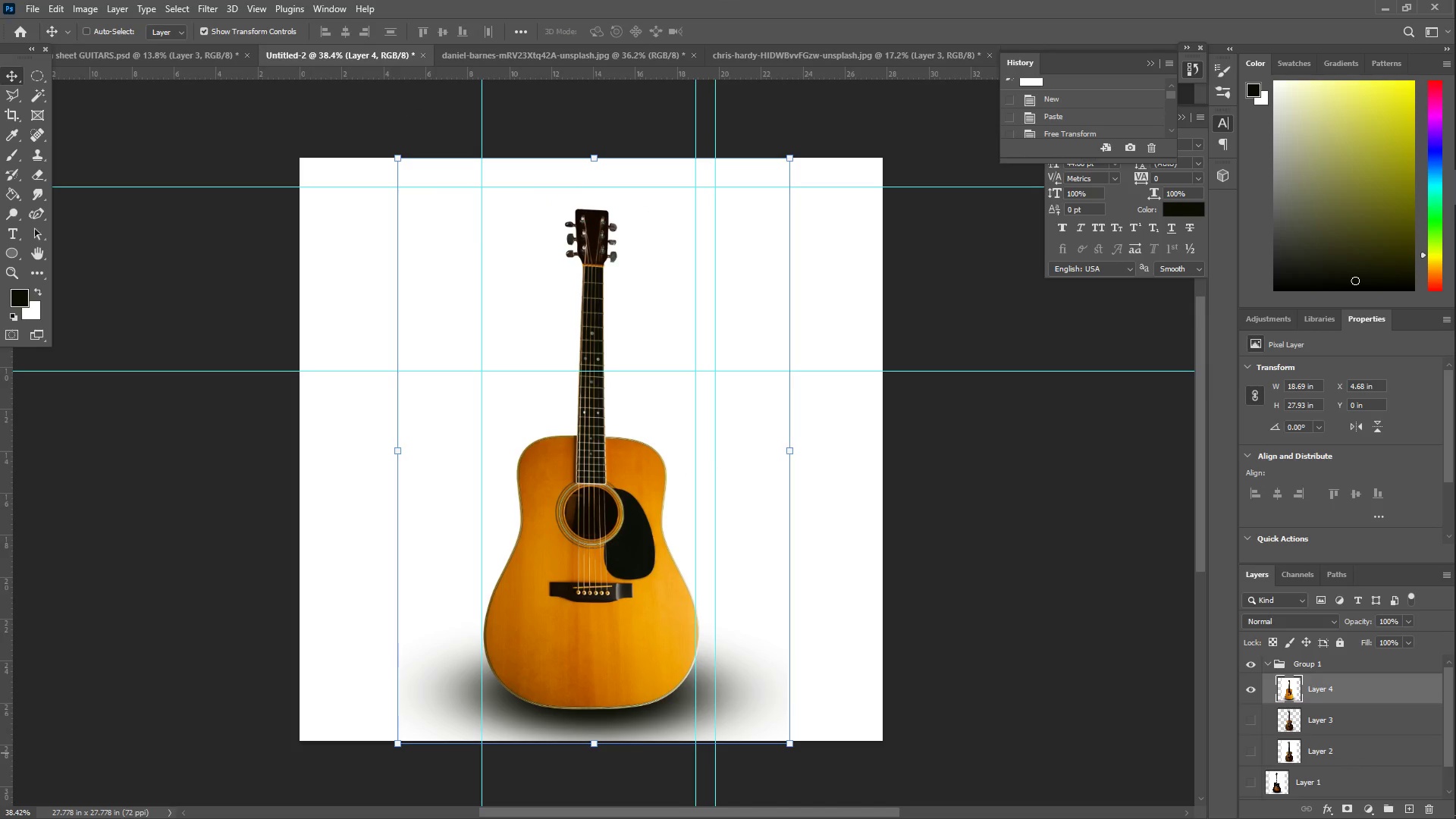 
left_click([1428, 806])
 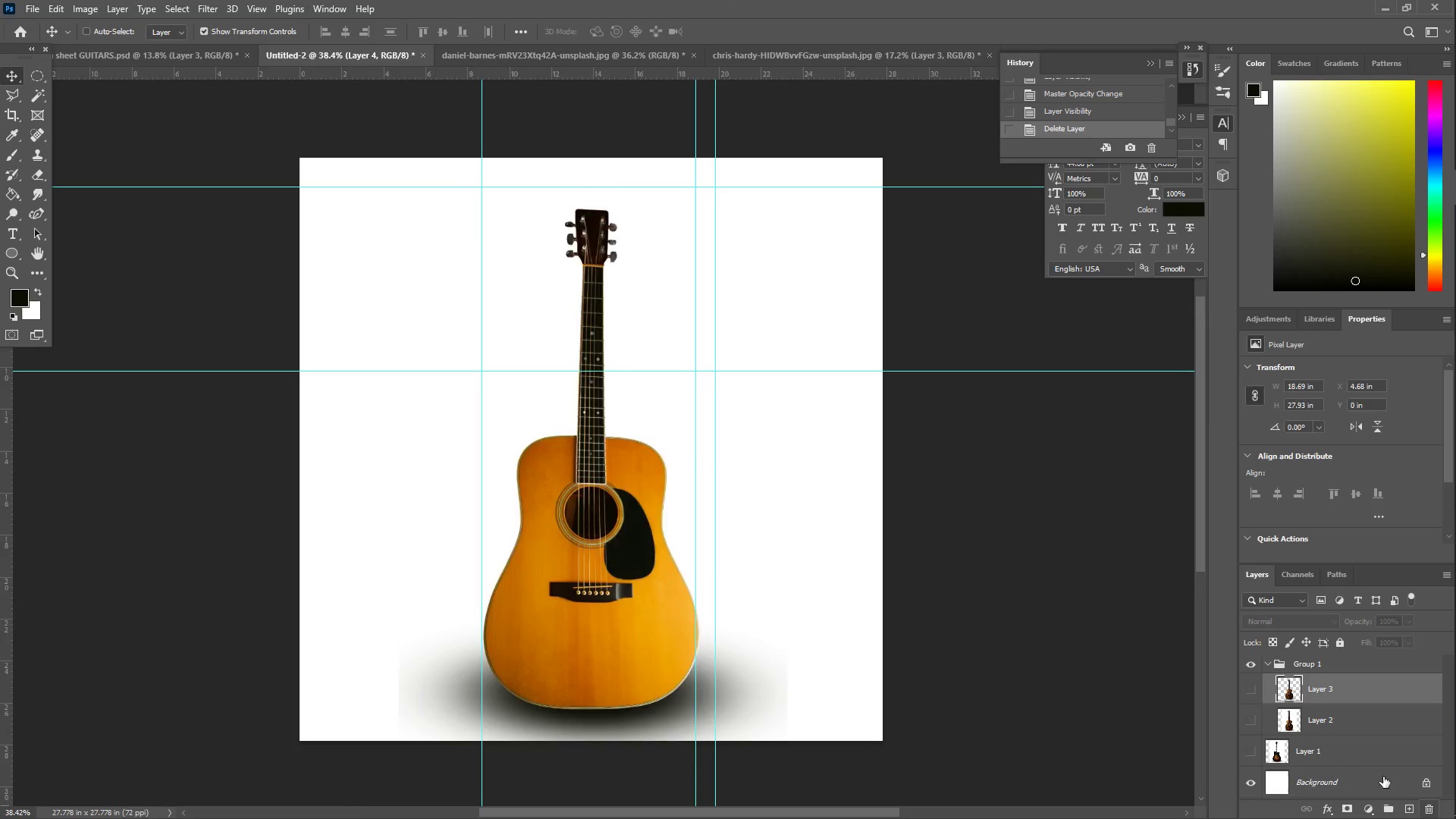 
key(Control+ControlLeft)
 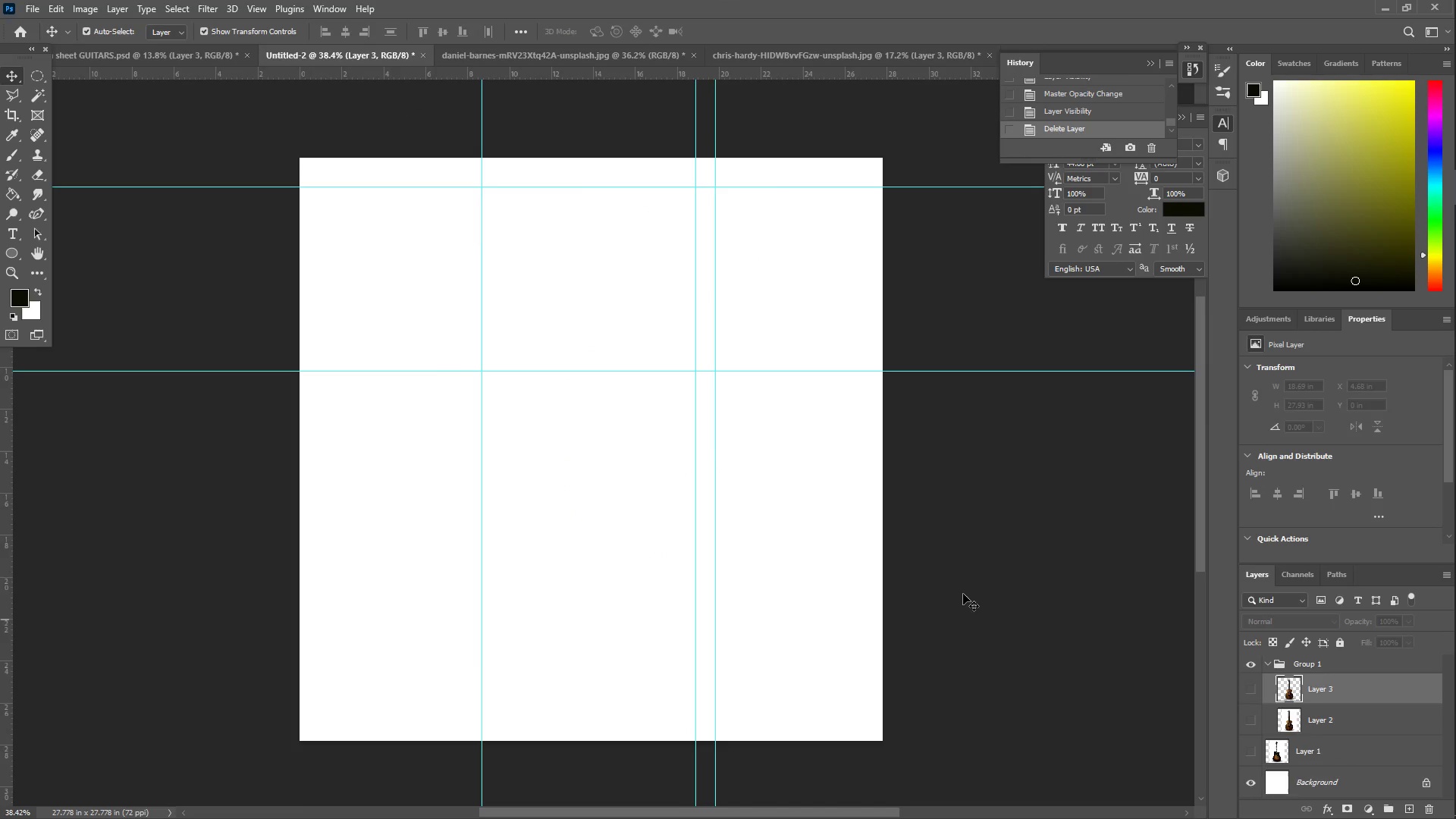 
key(Control+V)
 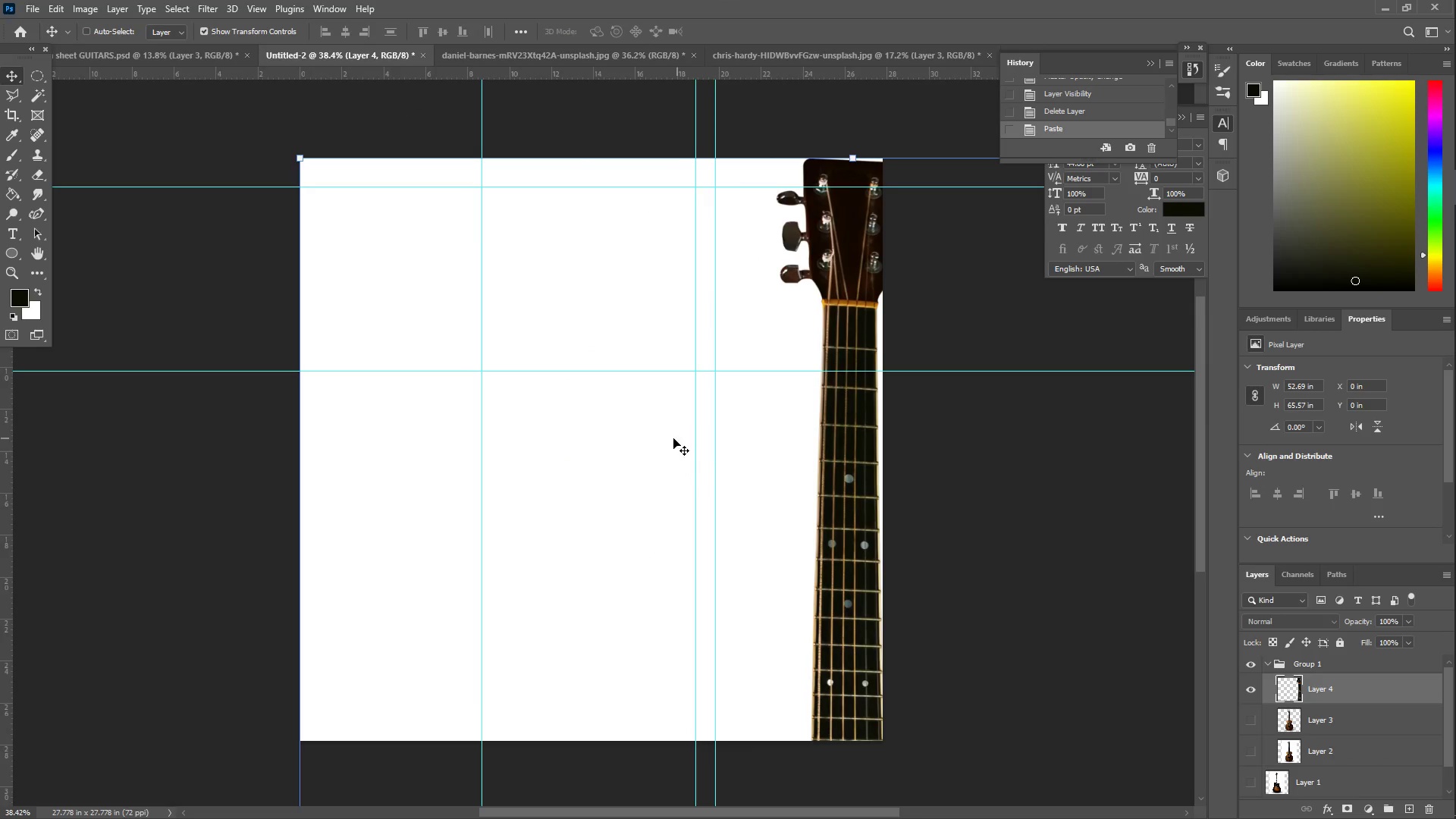 
key(Control+T)
 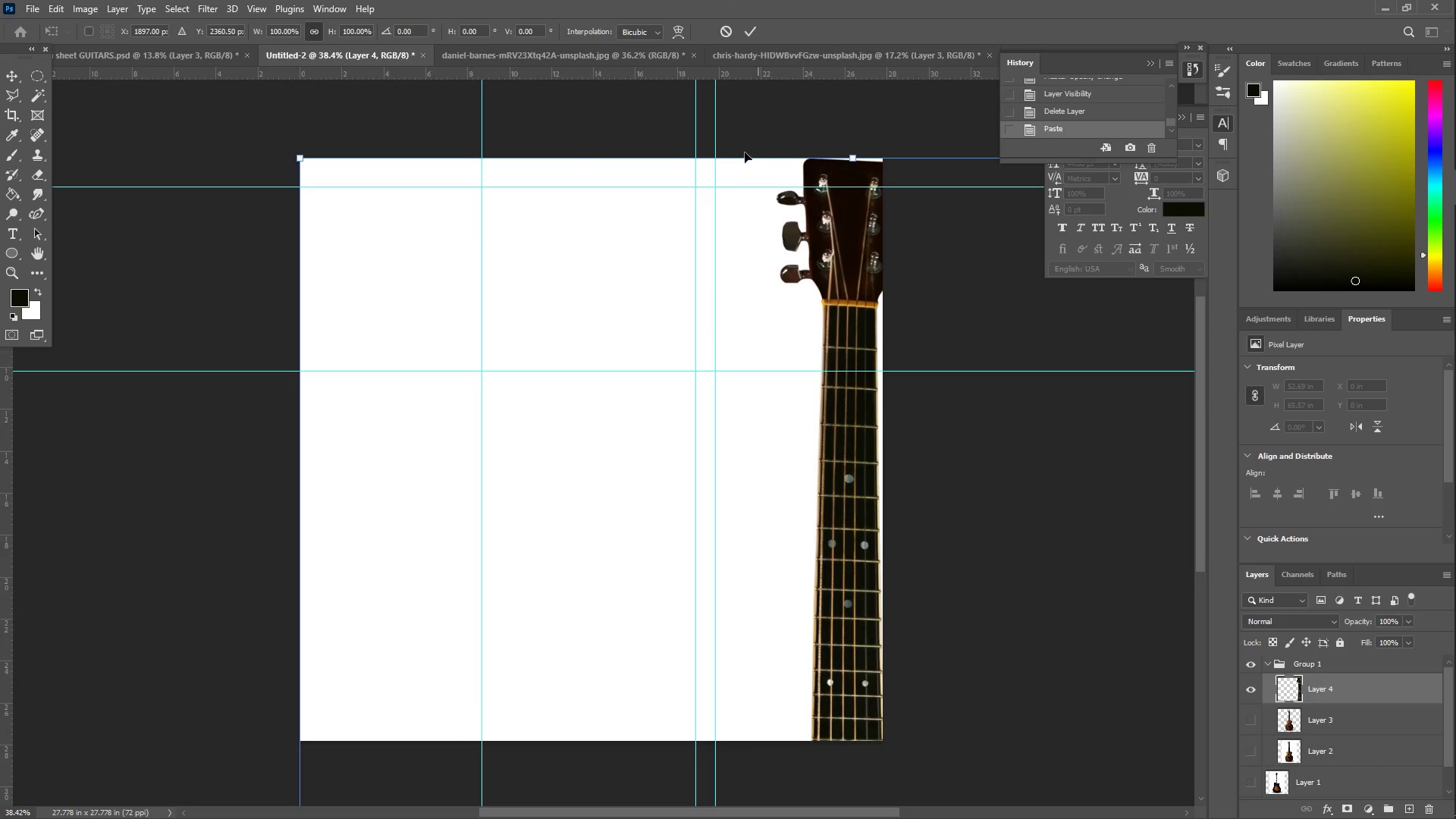 
left_click([747, 29])
 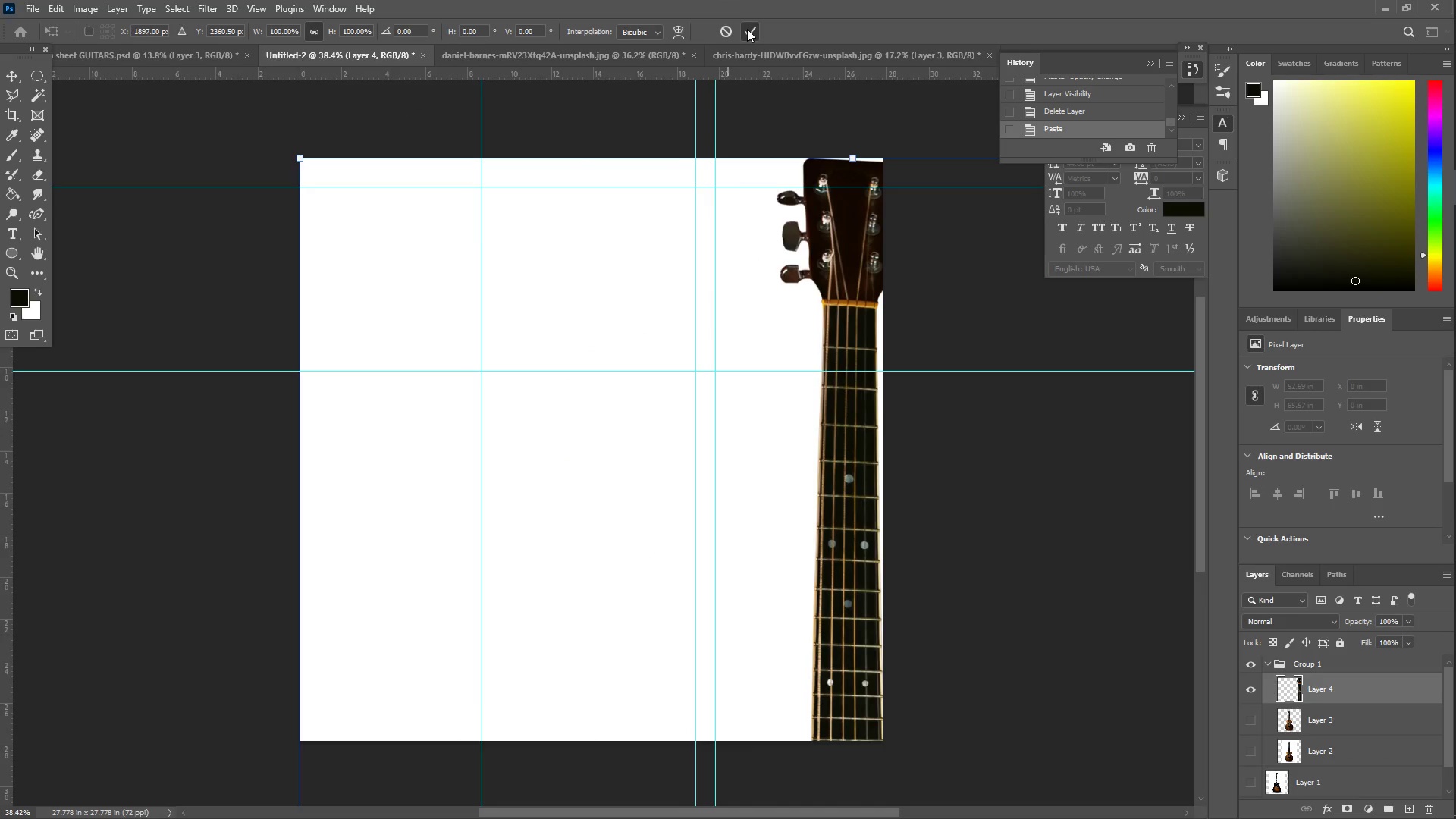 
type(zz)
 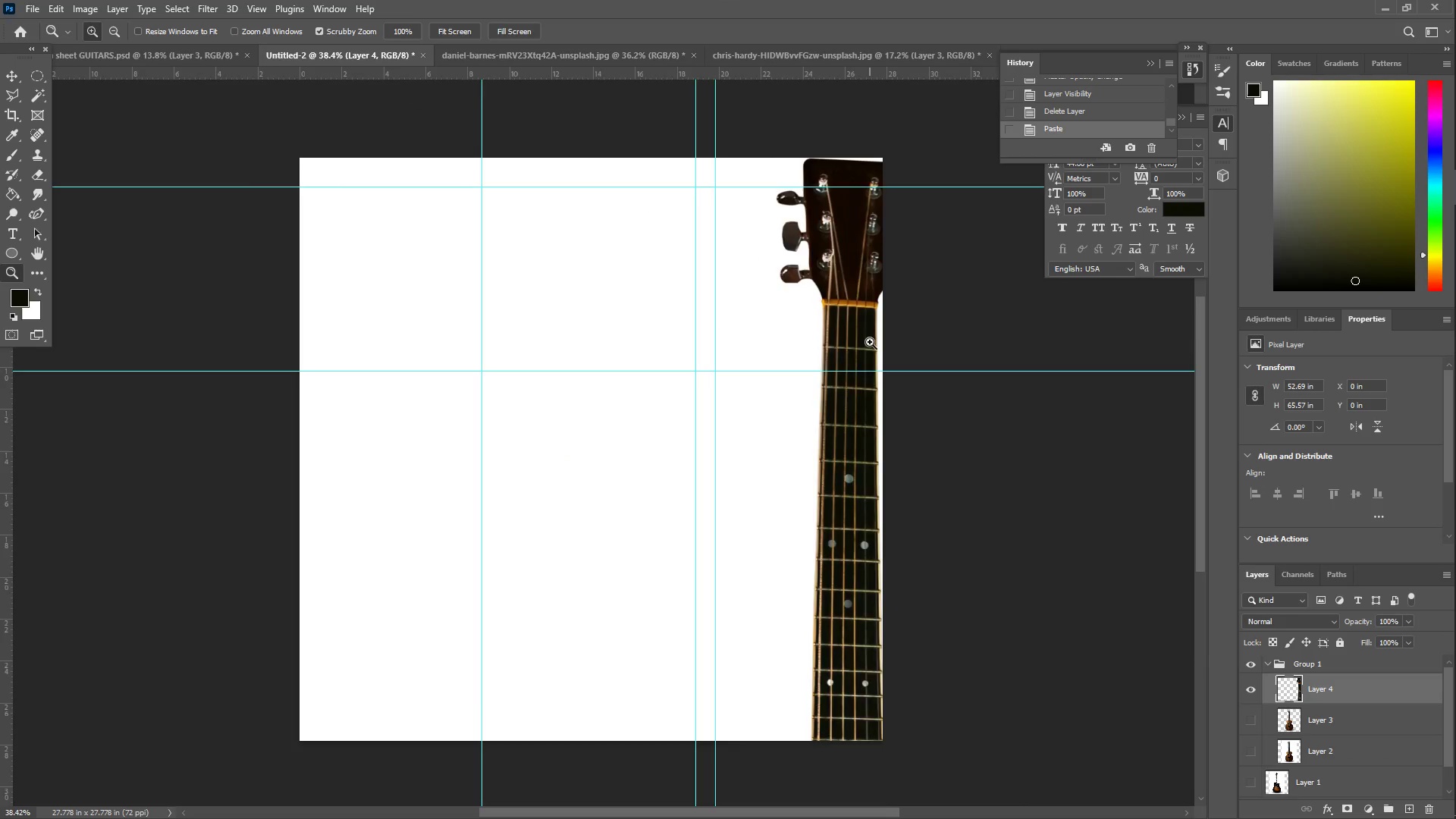 
left_click_drag(start_coordinate=[862, 342], to_coordinate=[770, 354])
 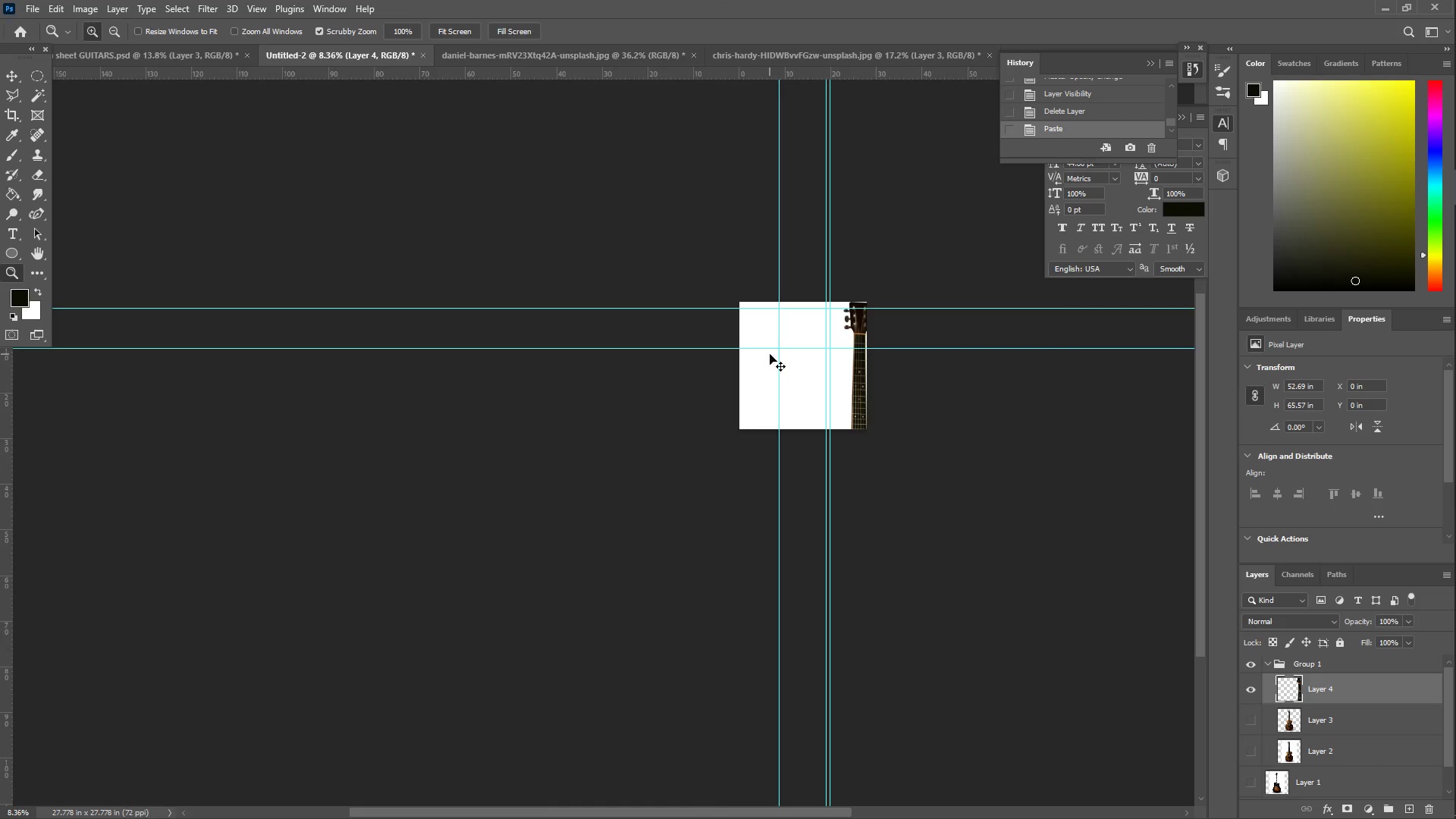 
key(Control+T)
 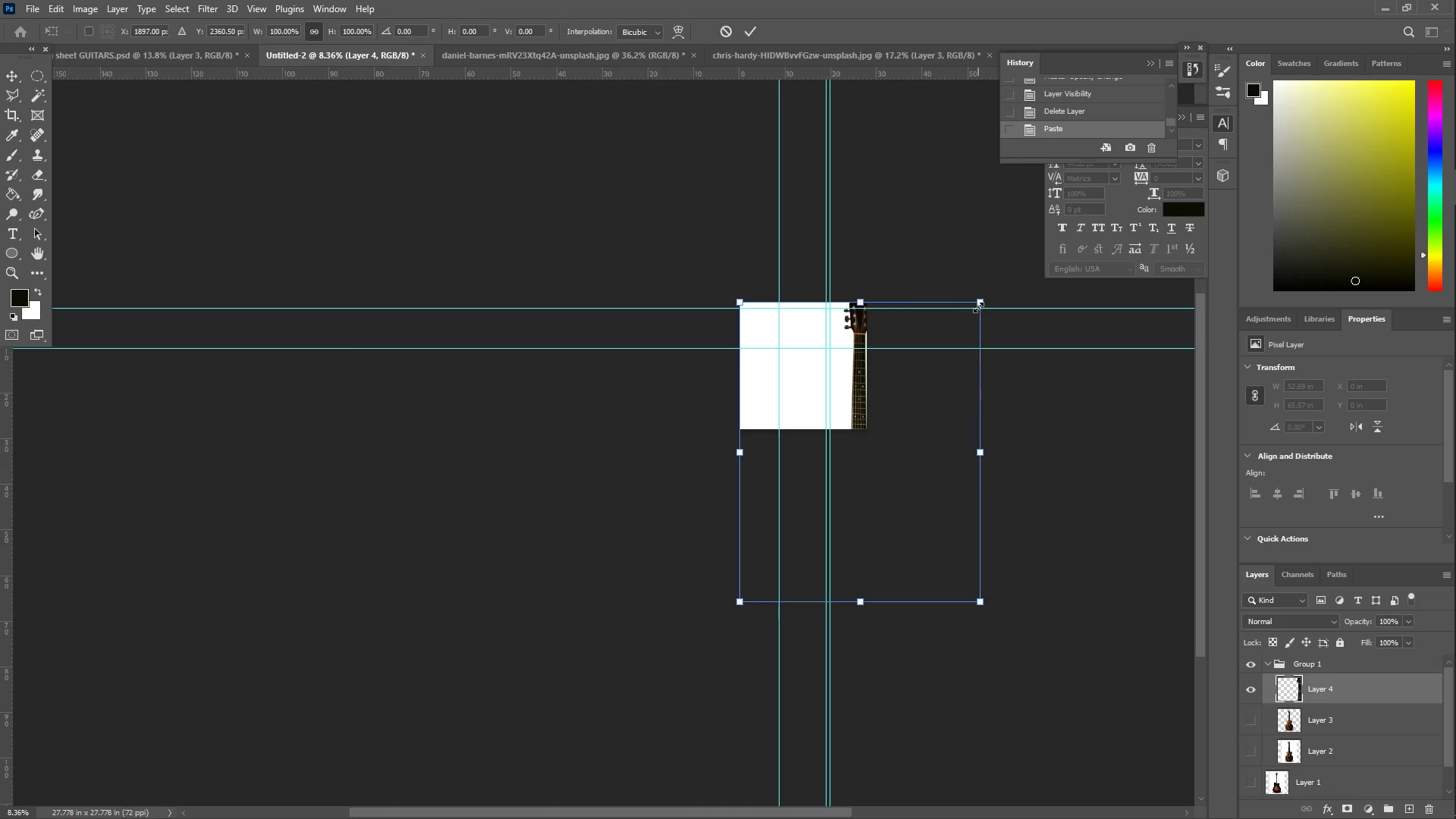 
left_click_drag(start_coordinate=[980, 306], to_coordinate=[858, 482])
 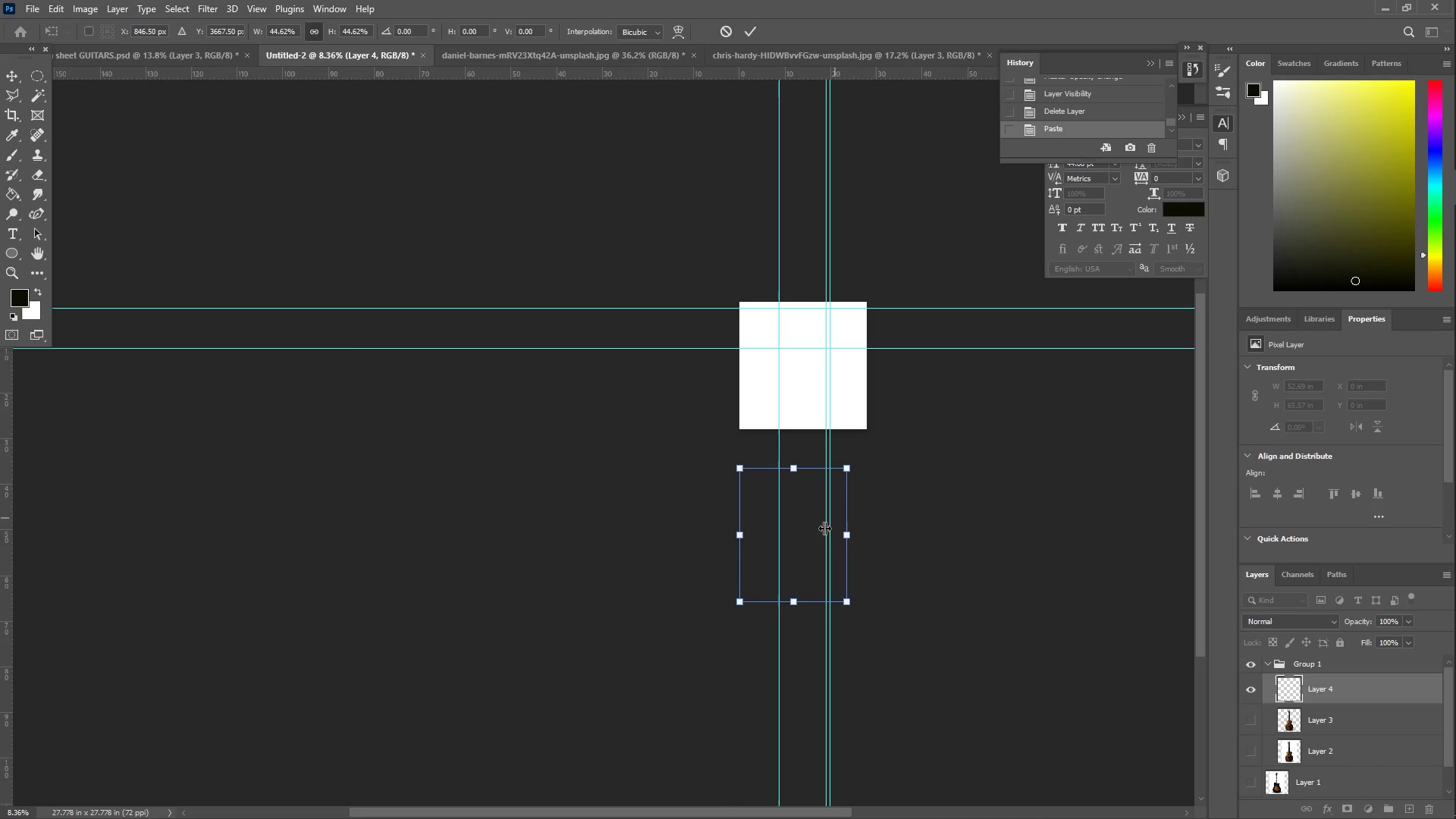 
left_click_drag(start_coordinate=[803, 540], to_coordinate=[814, 370])
 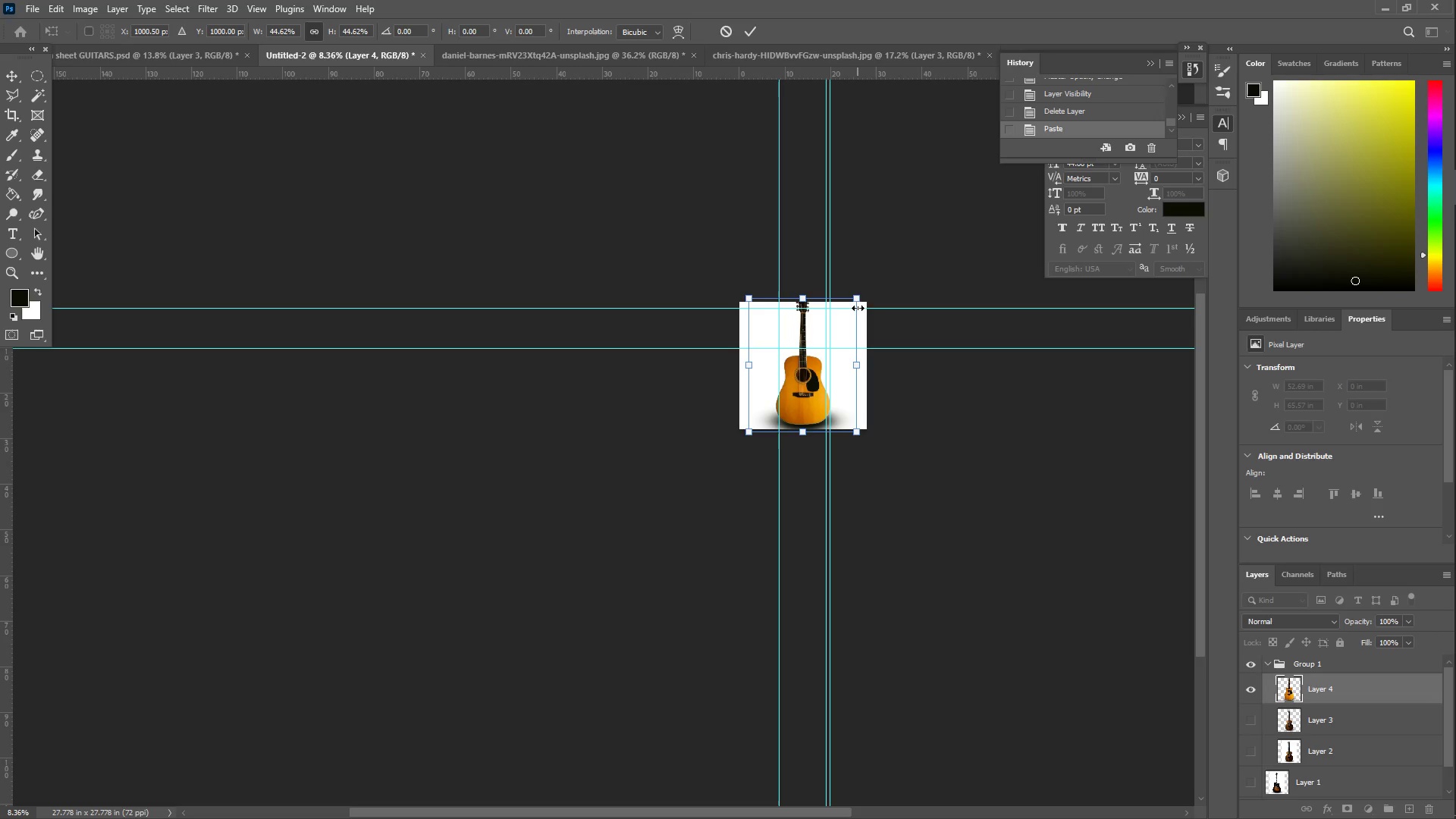 
left_click_drag(start_coordinate=[859, 300], to_coordinate=[859, 317])
 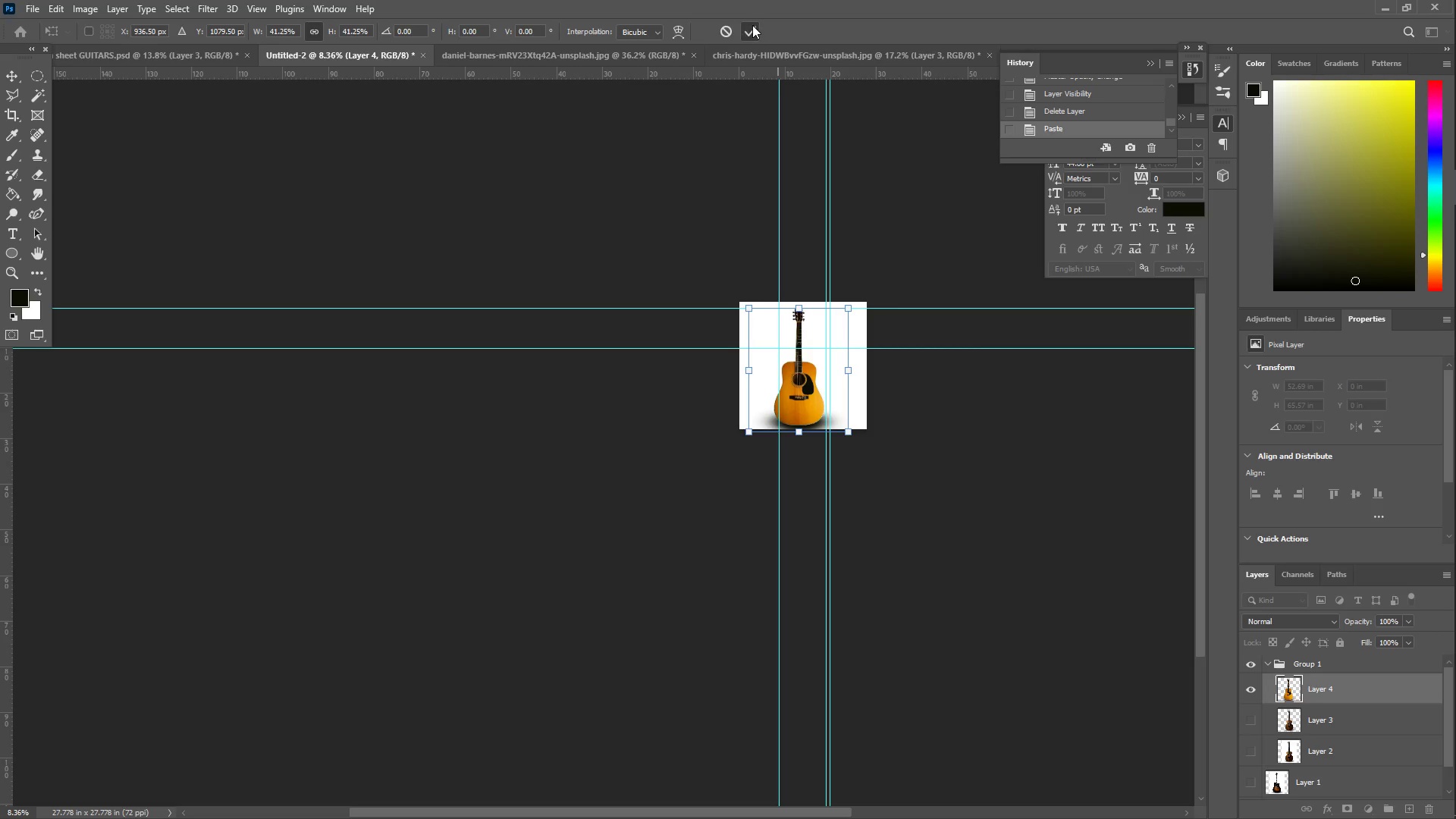 
key(Z)
 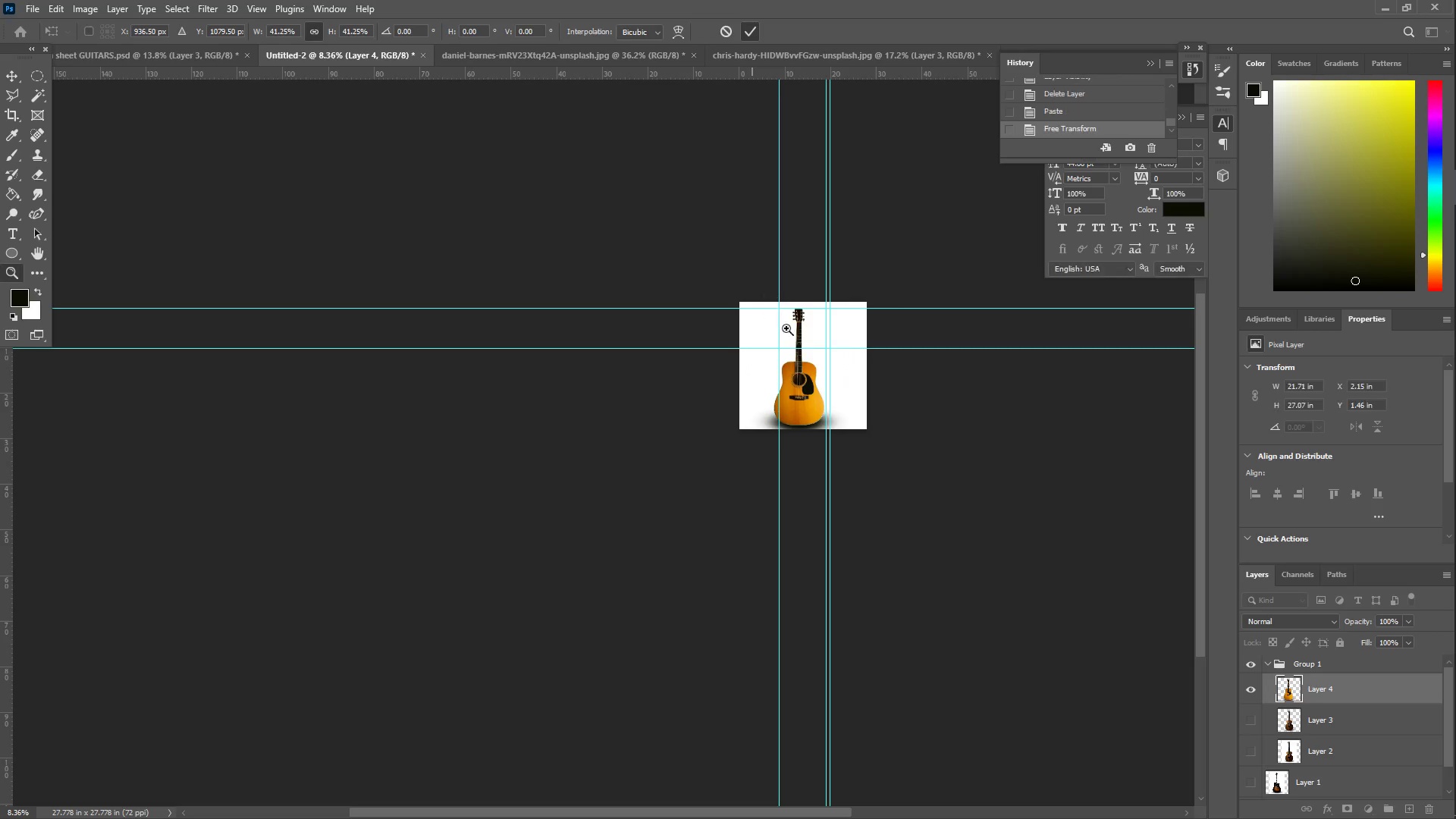 
left_click_drag(start_coordinate=[807, 335], to_coordinate=[900, 333])
 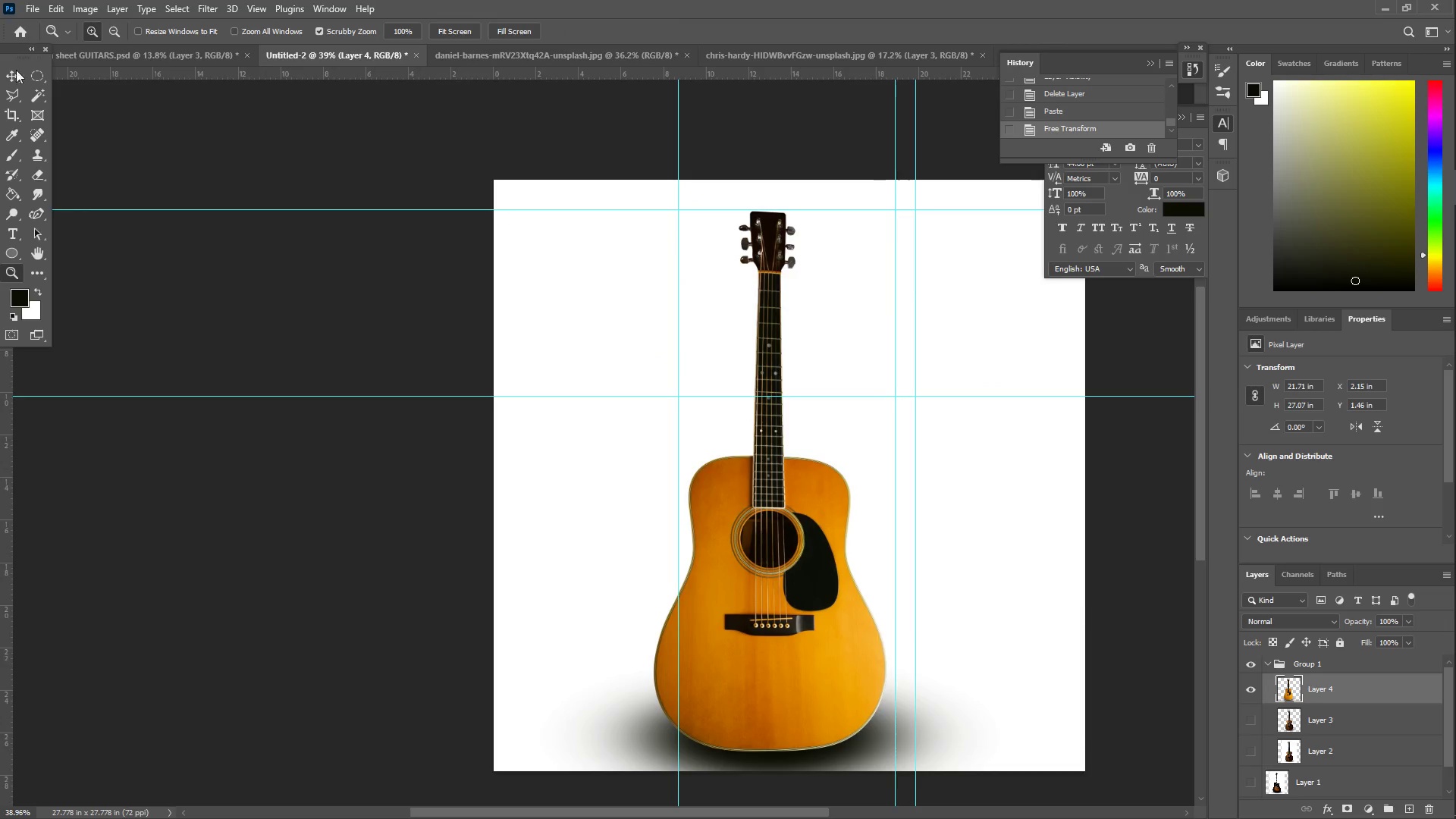 
left_click([11, 72])
 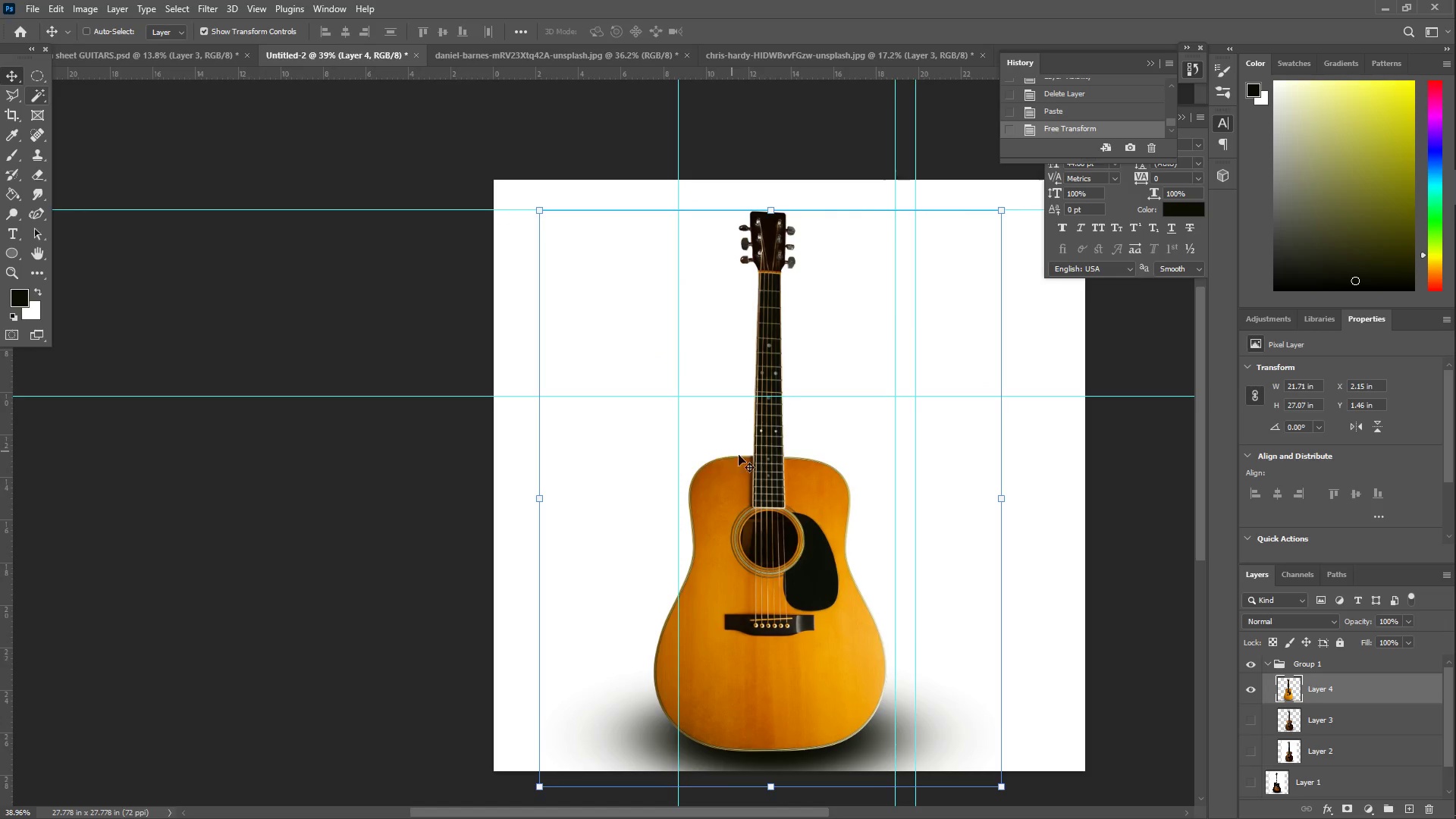 
left_click_drag(start_coordinate=[777, 473], to_coordinate=[802, 475])
 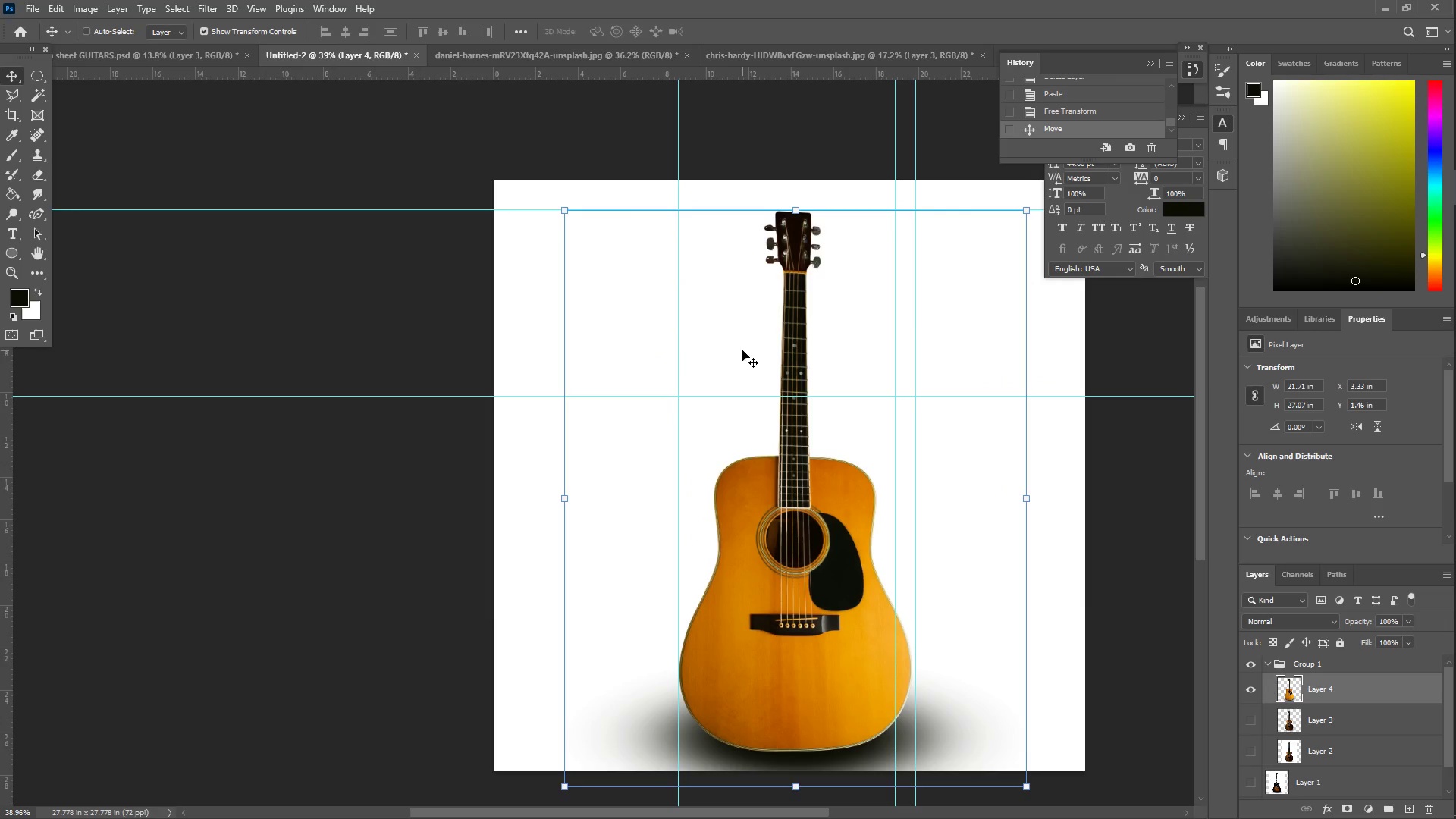 
scroll: coordinate [629, 318], scroll_direction: up, amount: 5.0
 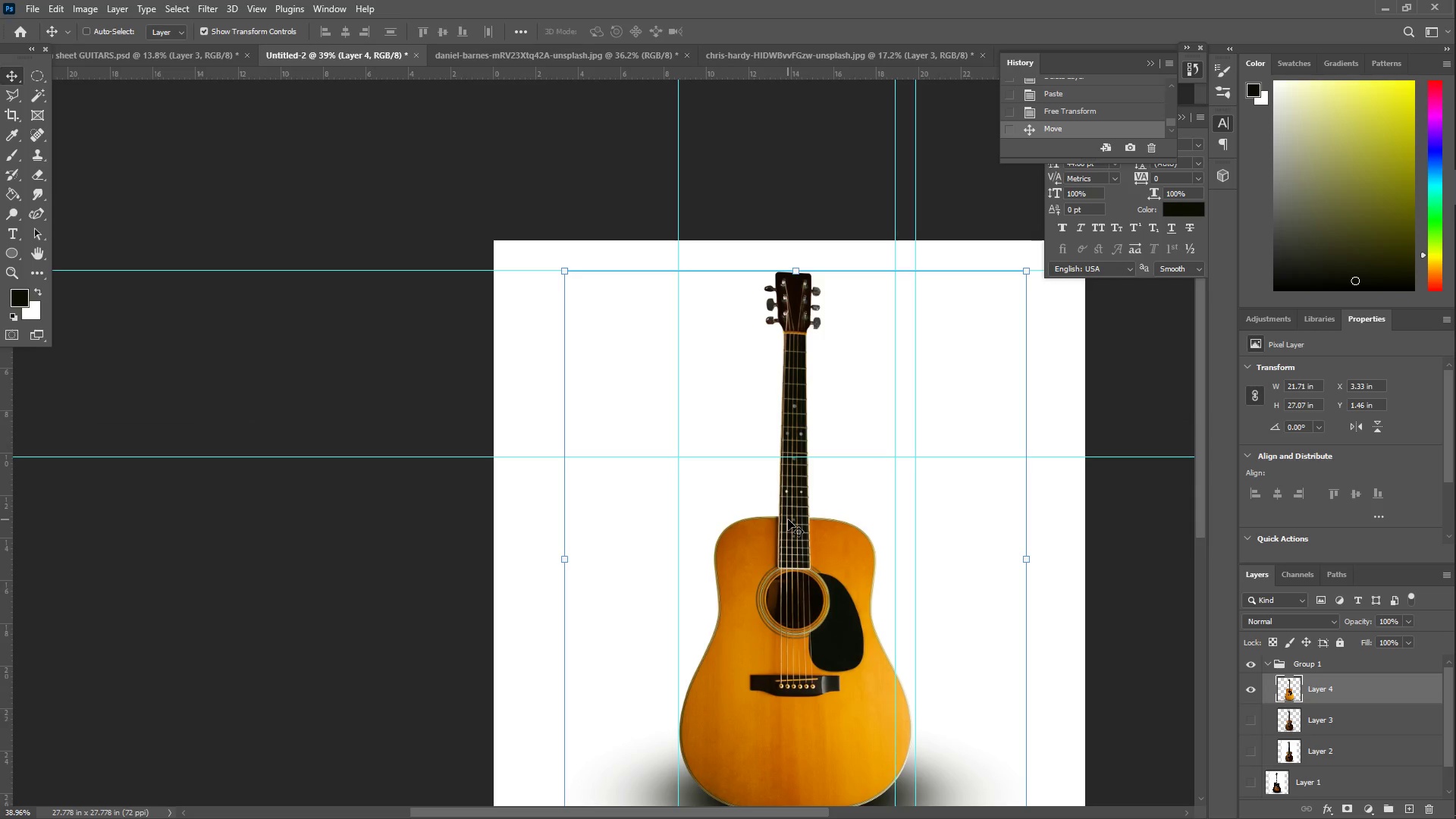 
left_click_drag(start_coordinate=[788, 519], to_coordinate=[783, 516])
 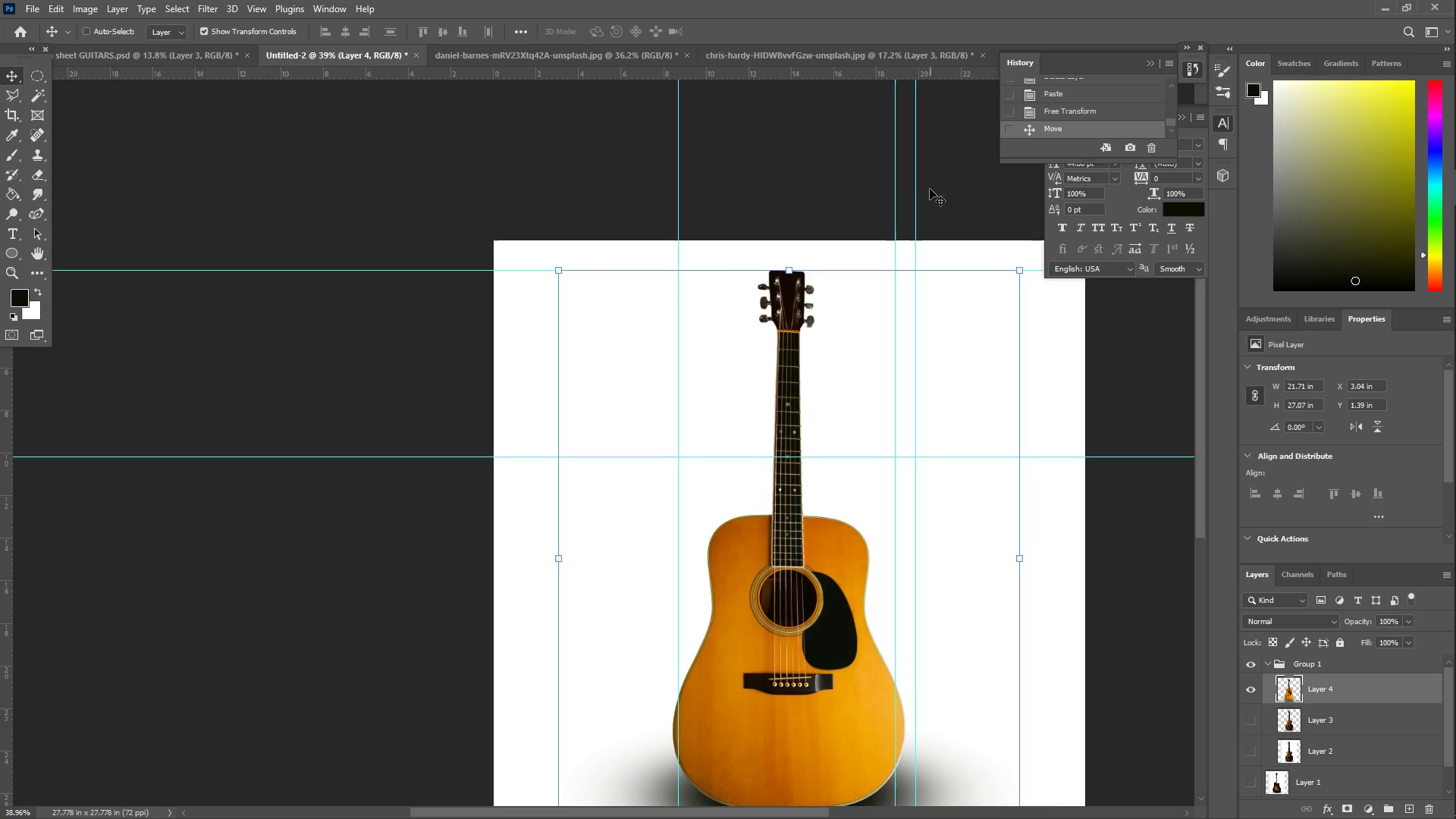 
left_click_drag(start_coordinate=[918, 187], to_coordinate=[17, 182])
 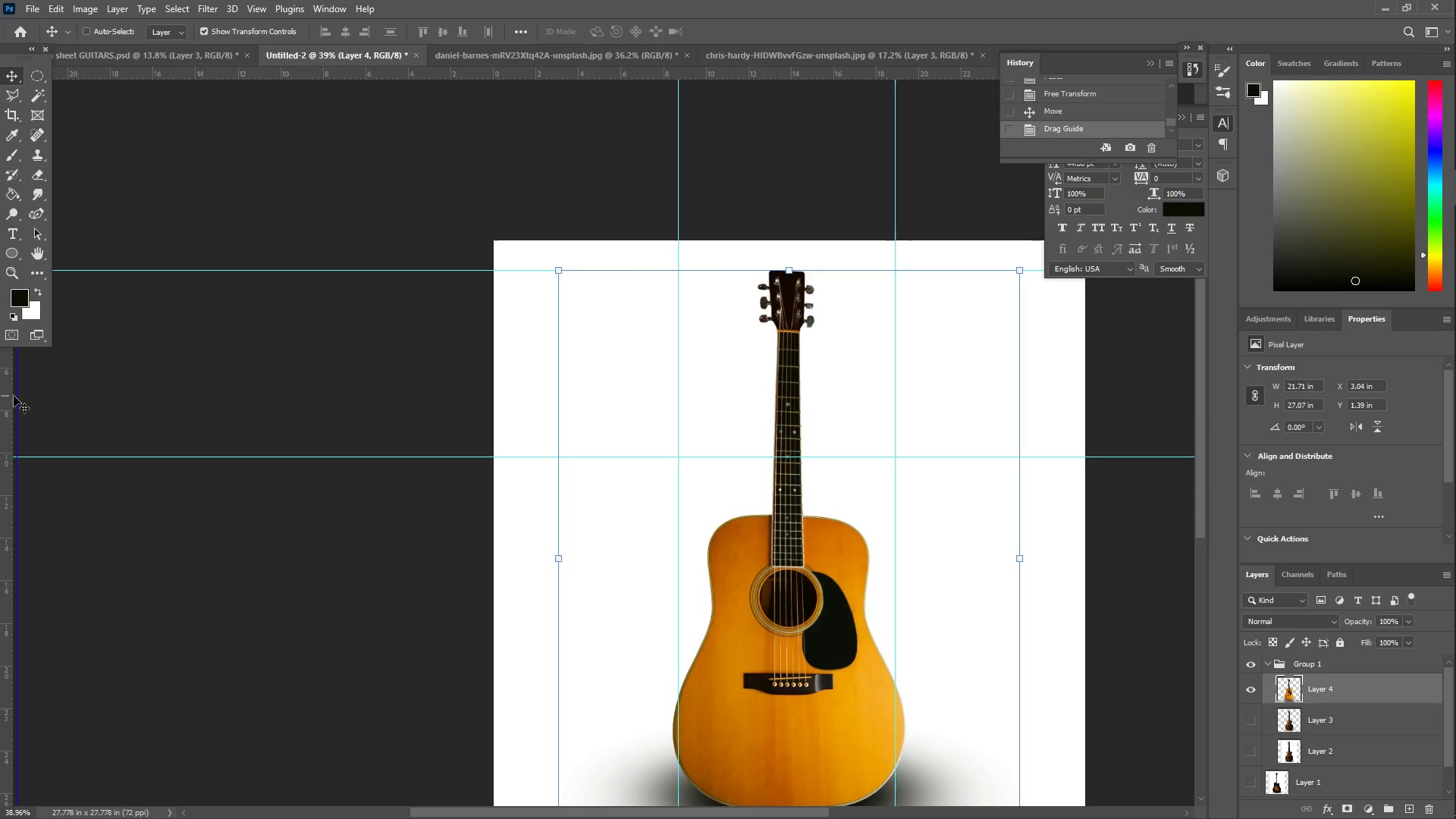 
left_click_drag(start_coordinate=[17, 397], to_coordinate=[0, 409])
 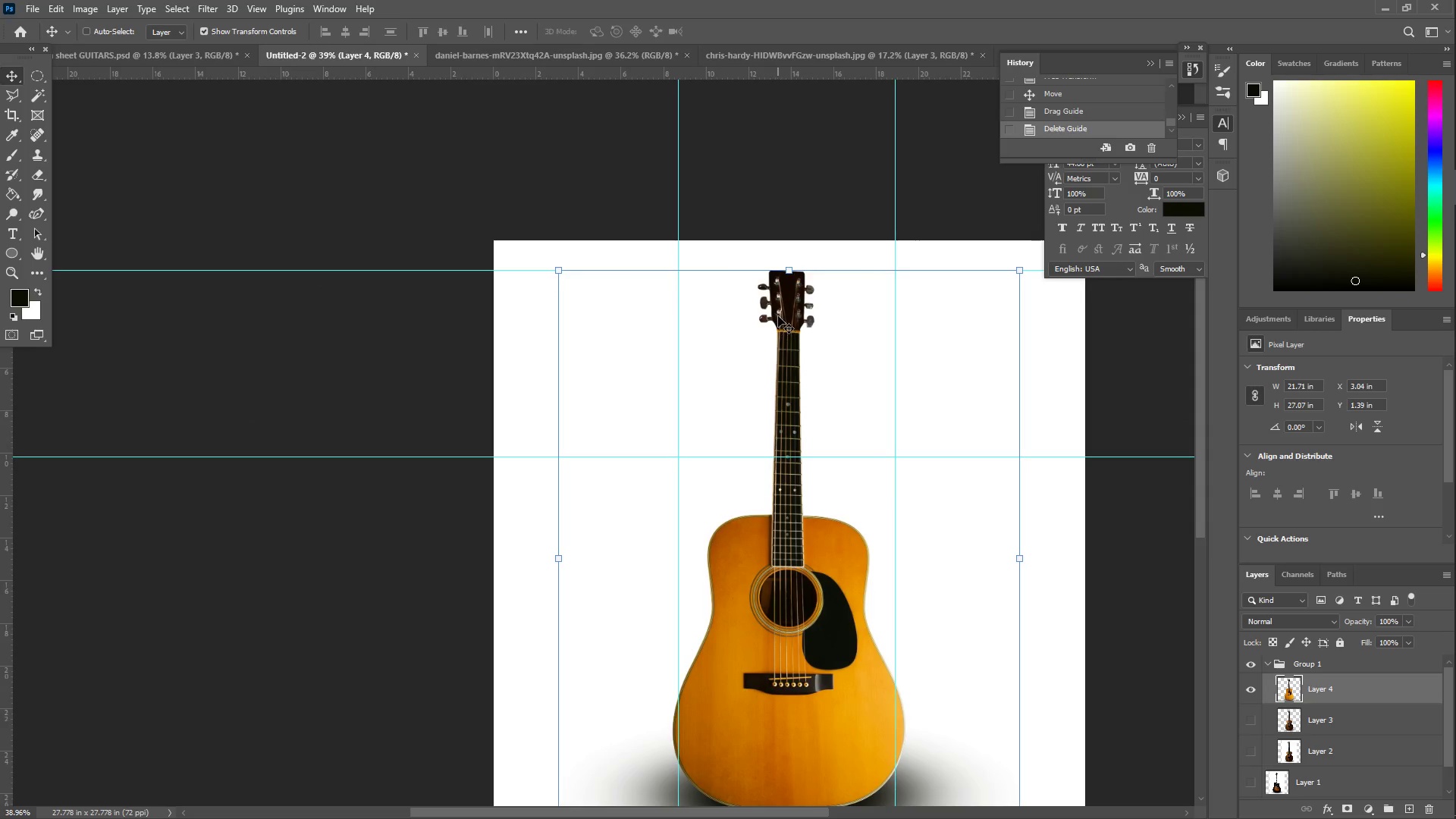 
scroll: coordinate [774, 353], scroll_direction: down, amount: 9.0
 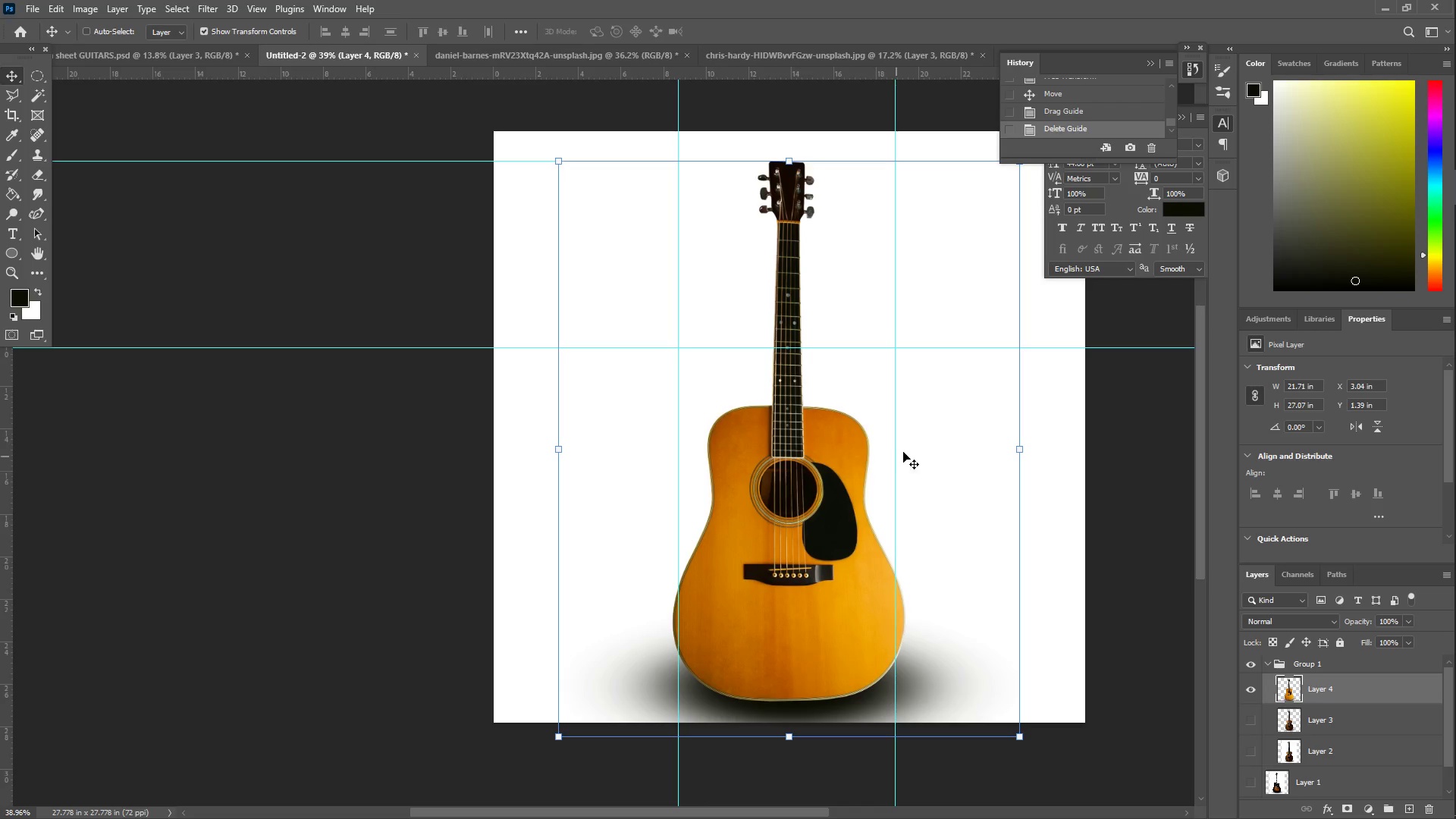 
hold_key(key=ShiftLeft, duration=1.5)
left_click_drag(start_coordinate=[1020, 452], to_coordinate=[1012, 447])
 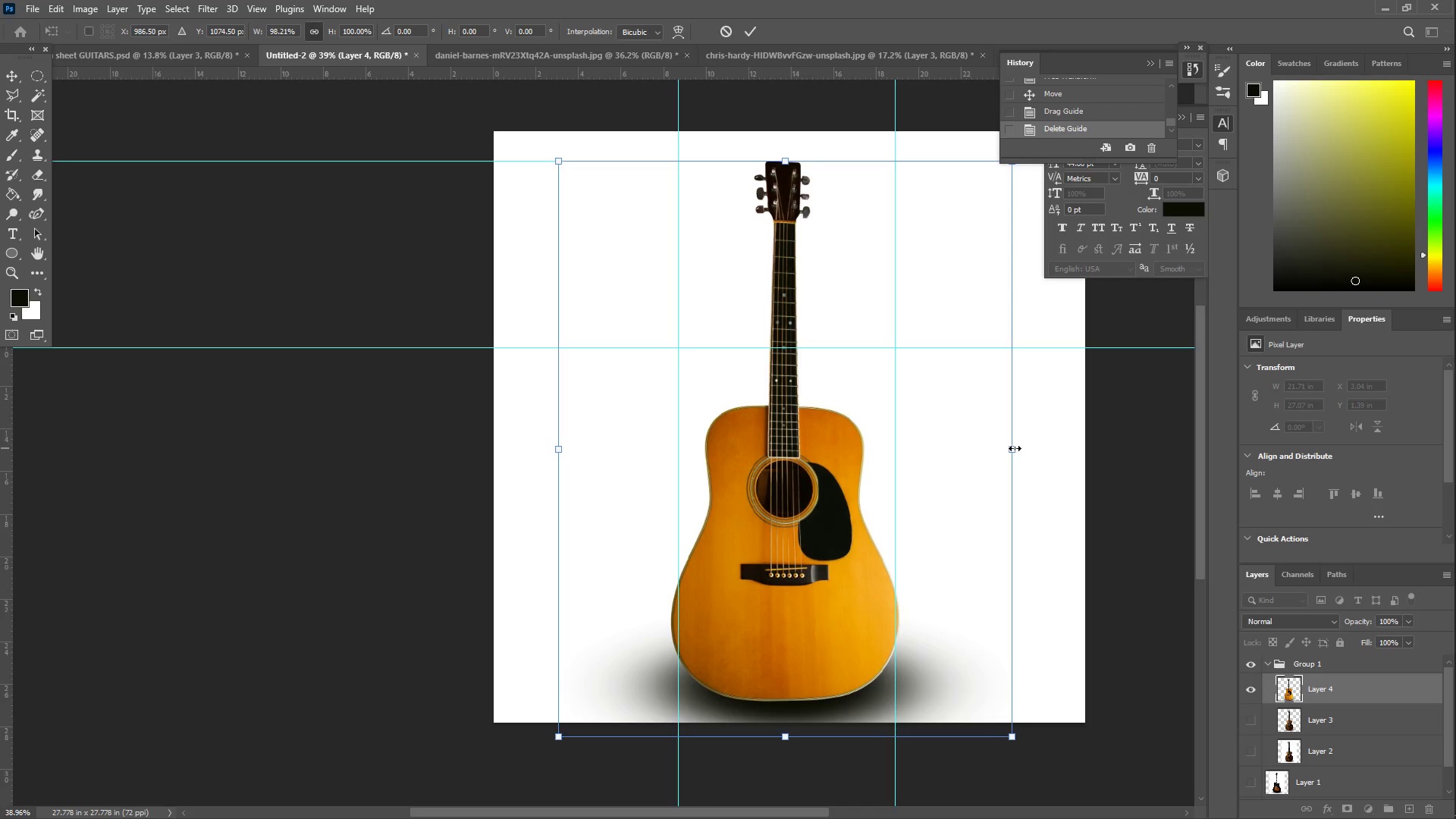 
hold_key(key=ShiftLeft, duration=1.52)
left_click_drag(start_coordinate=[1015, 448], to_coordinate=[1021, 450])
 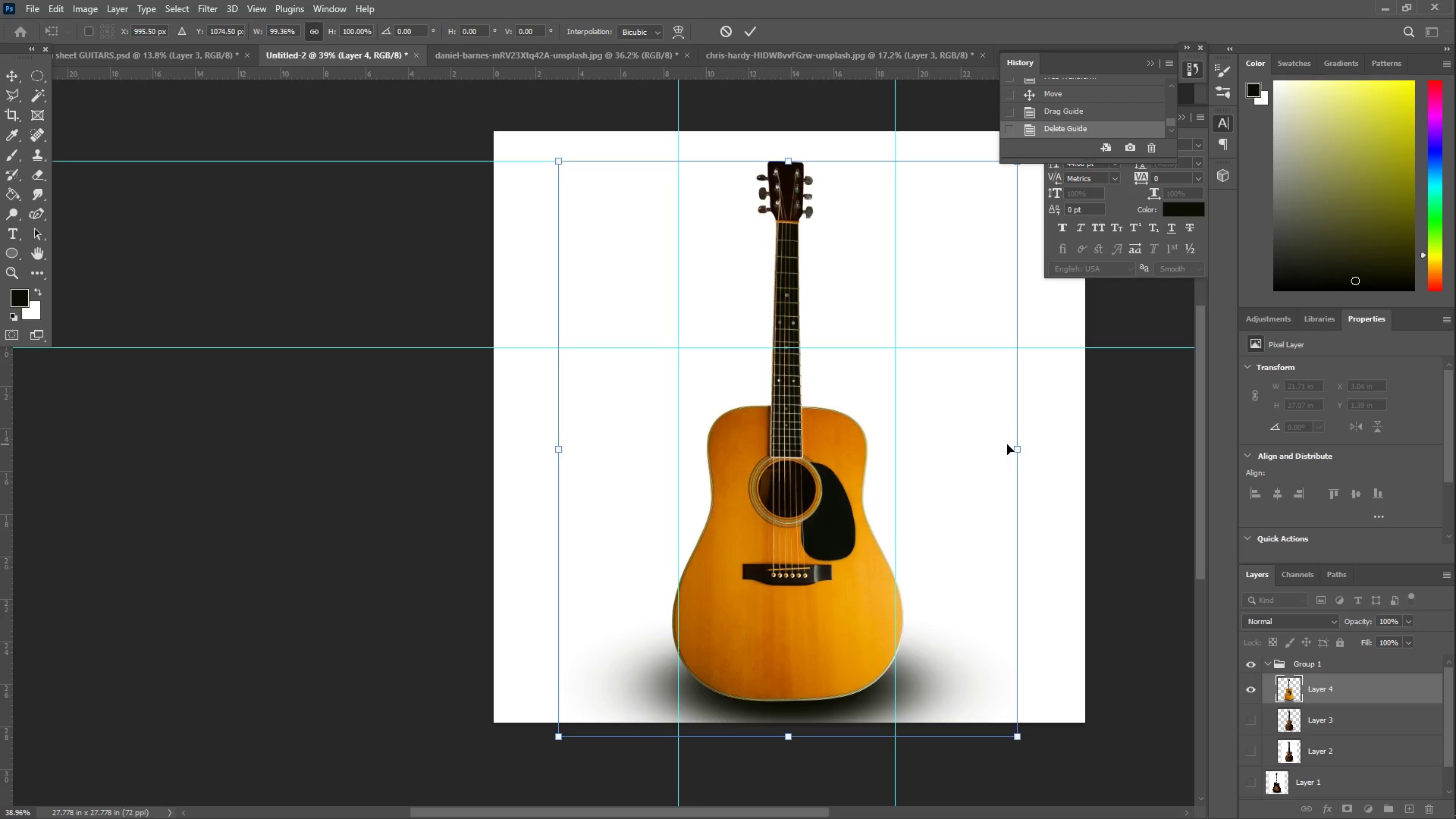 
hold_key(key=ShiftLeft, duration=1.14)
 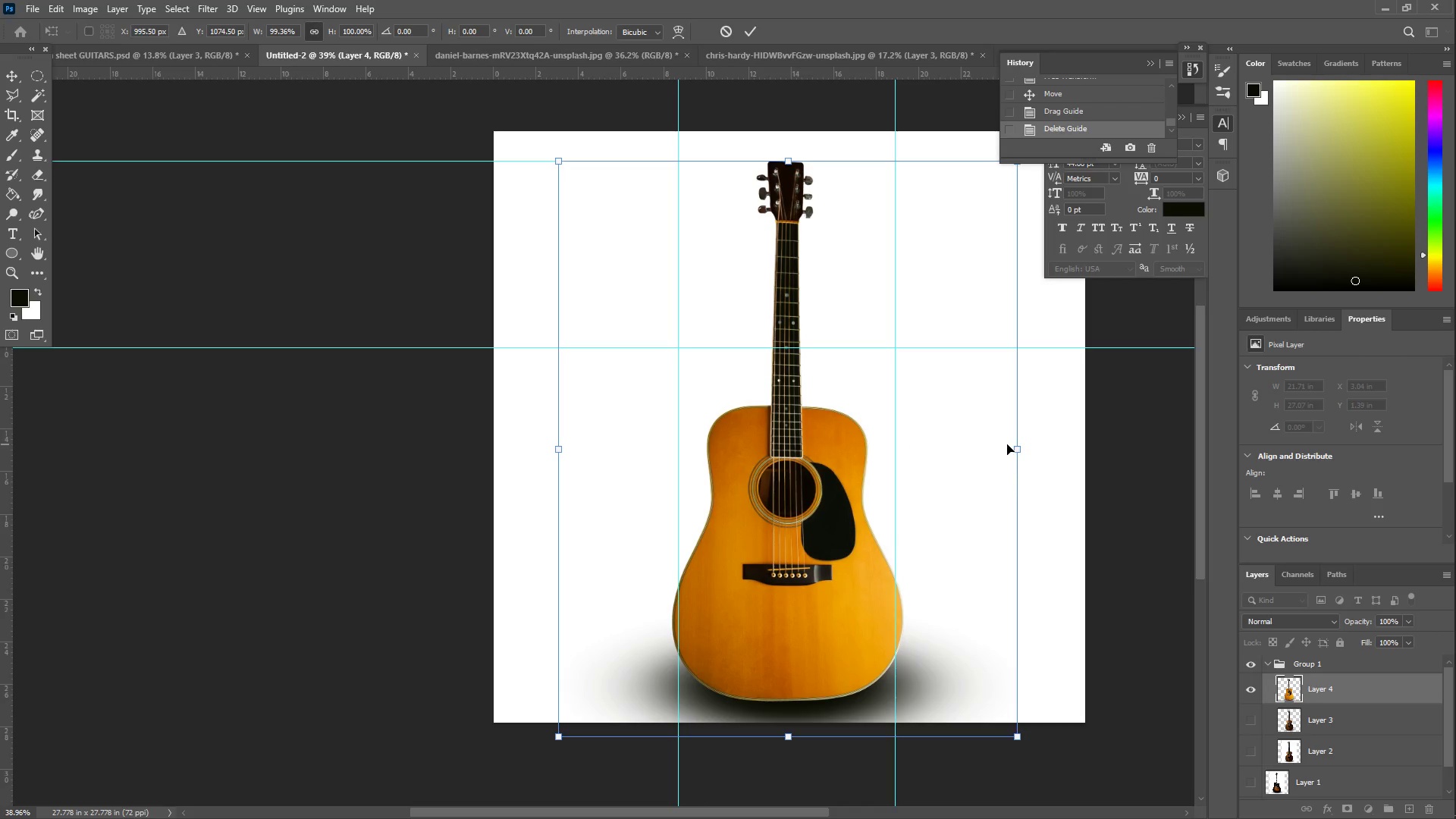 
key(Enter)
 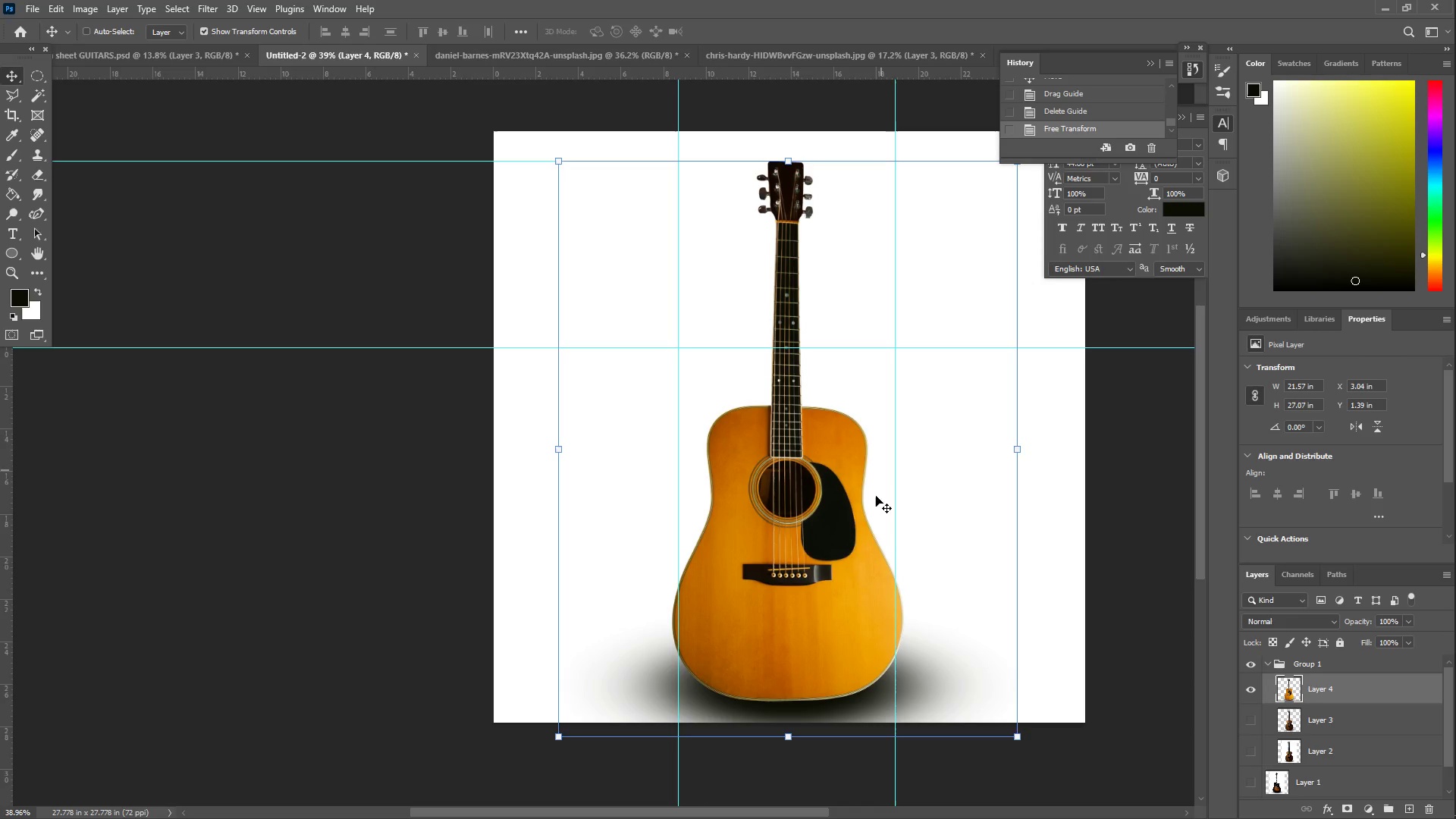 
hold_key(key=ShiftLeft, duration=1.52)
left_click_drag(start_coordinate=[783, 733], to_coordinate=[783, 714])
 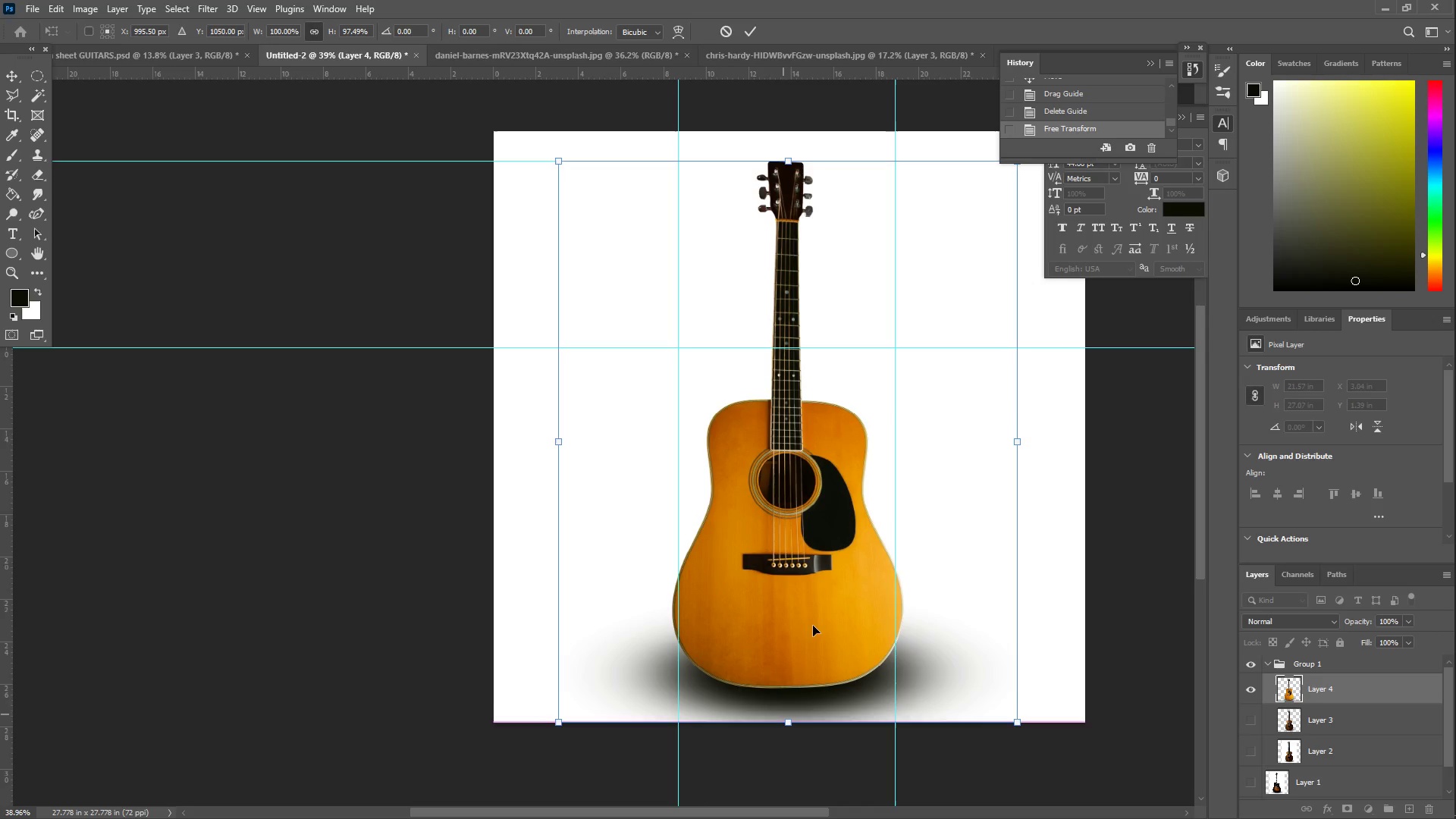 
hold_key(key=ShiftLeft, duration=0.88)
 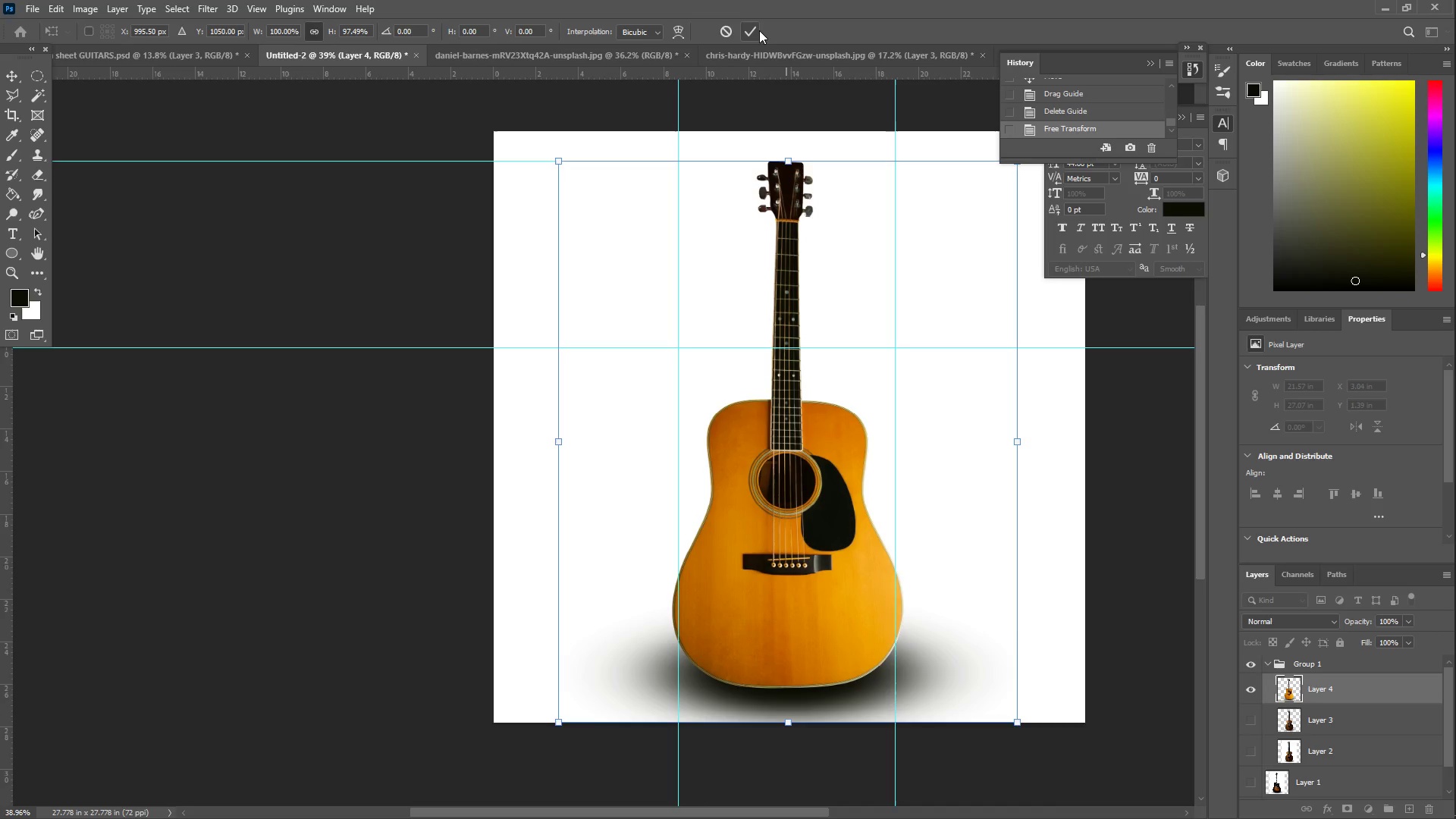 
left_click([755, 30])
 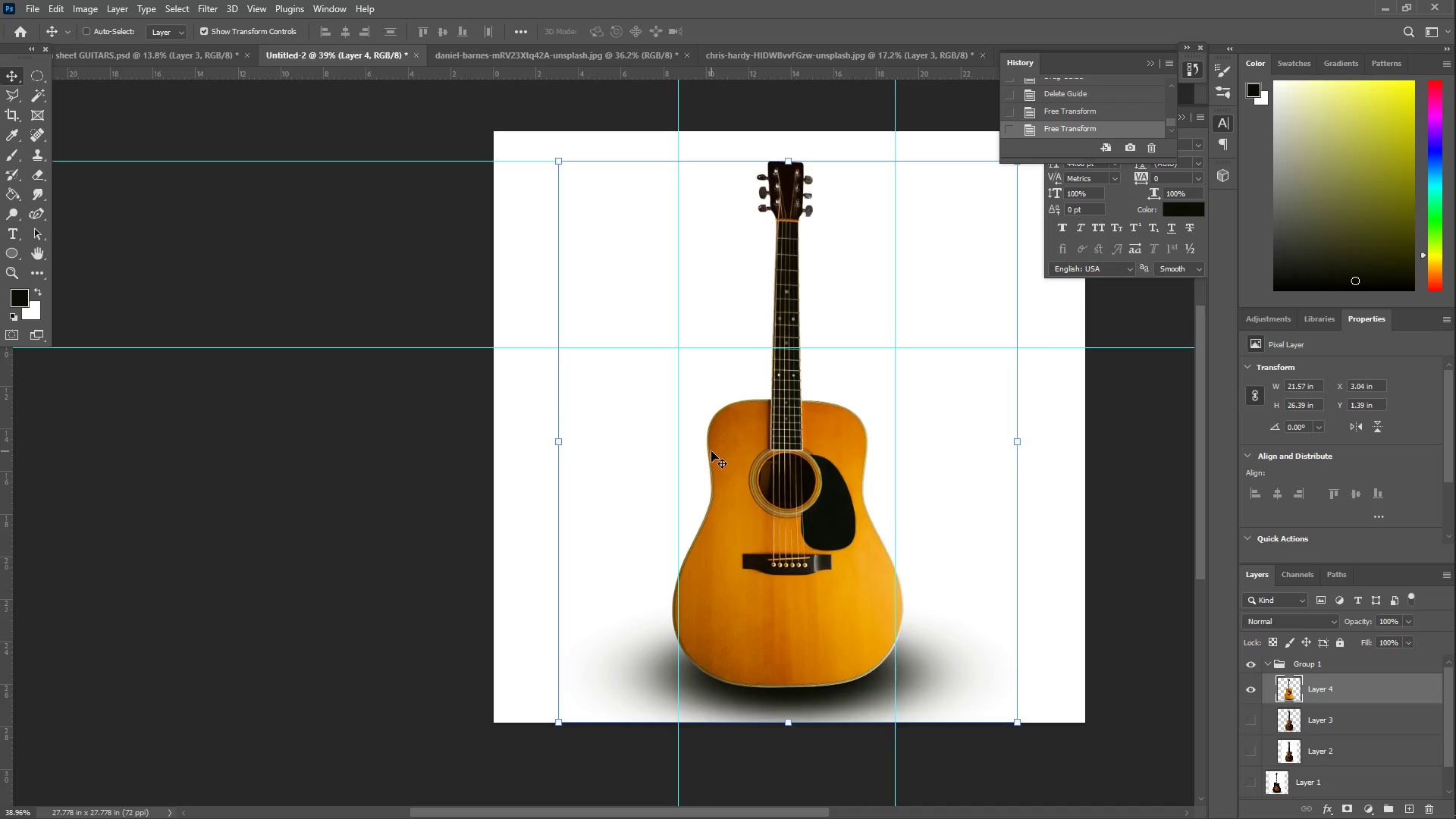 
type(zzz)
 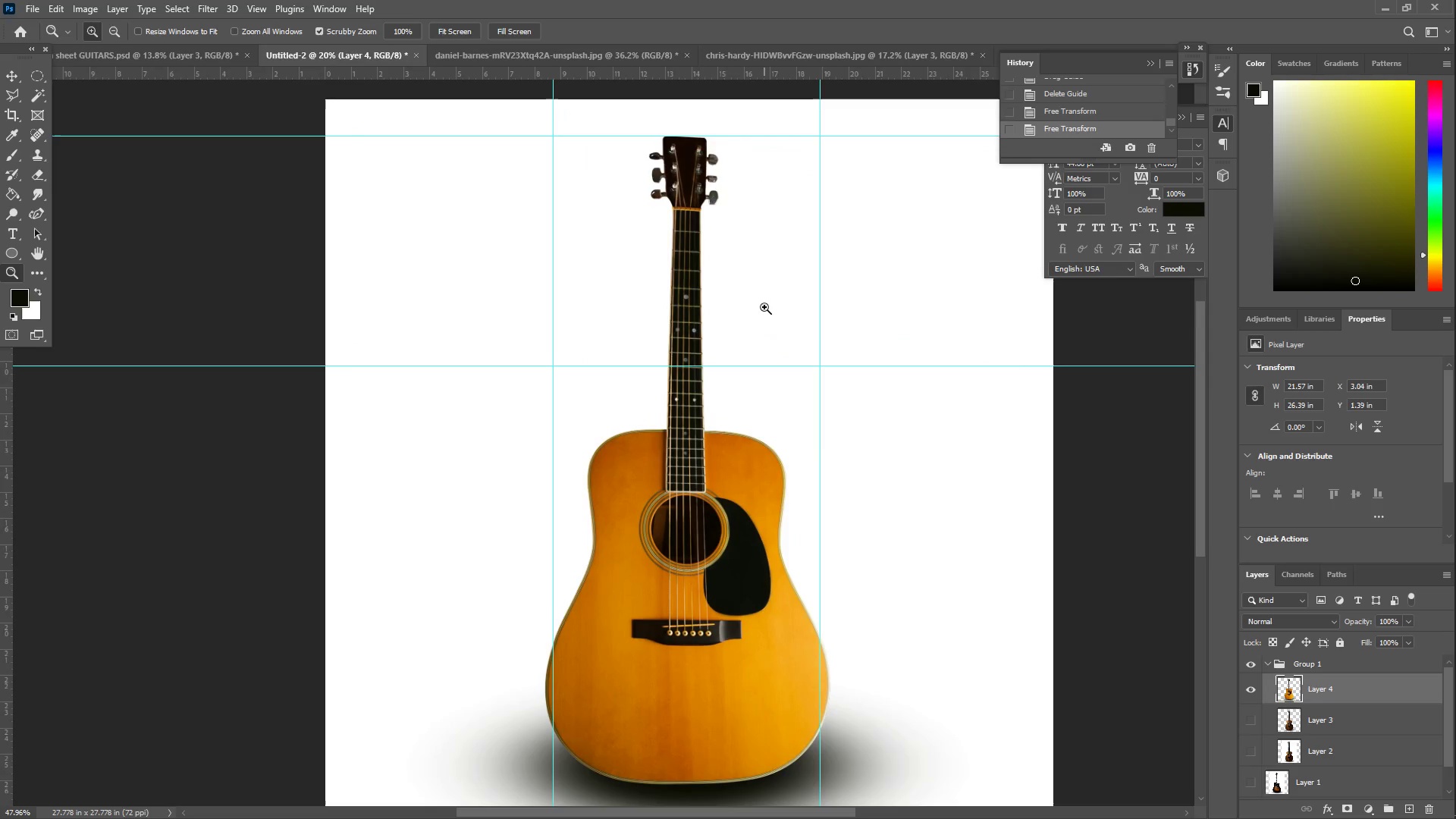 
left_click_drag(start_coordinate=[813, 396], to_coordinate=[767, 396])
 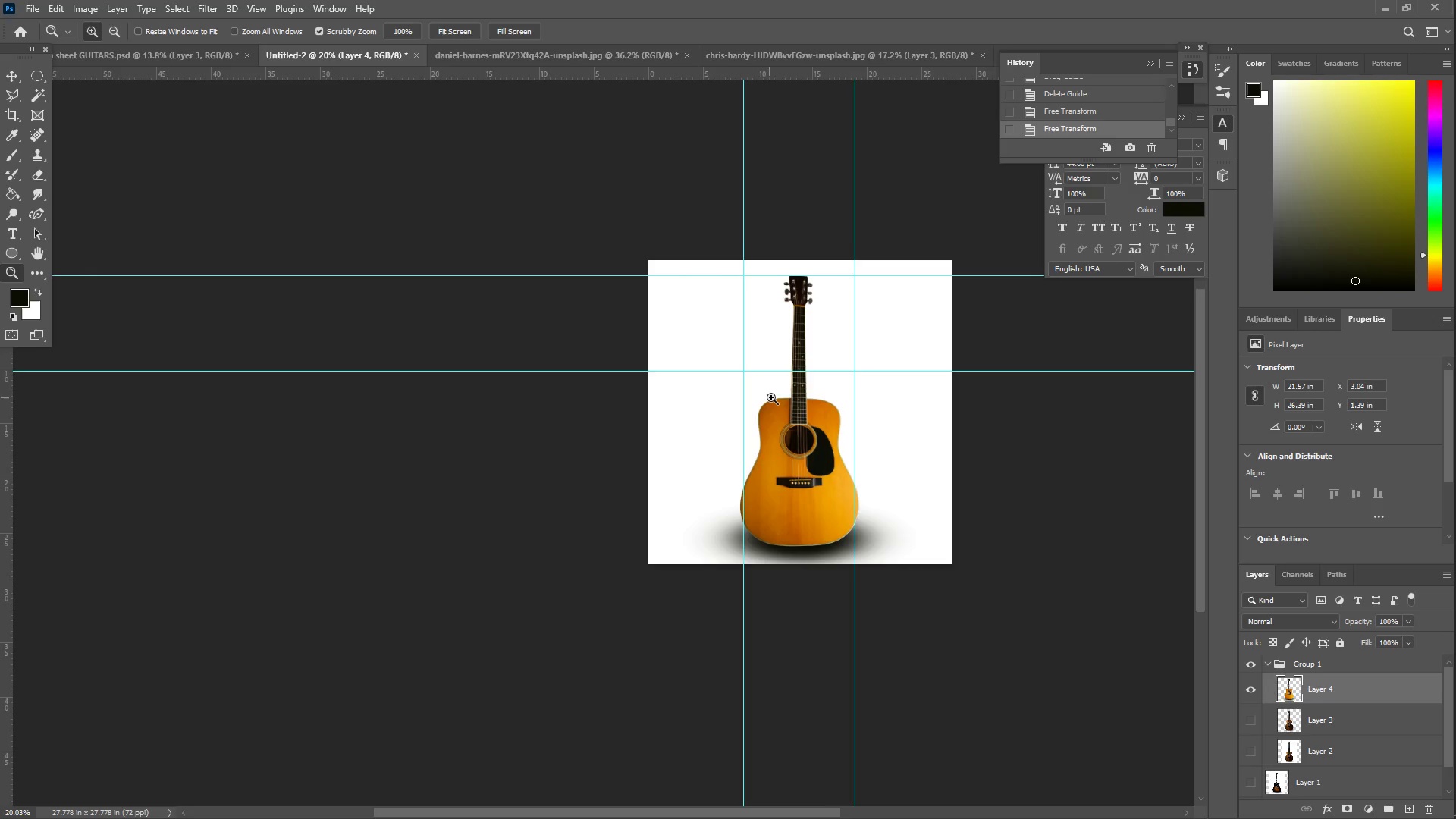 
hold_key(key=Space, duration=0.5)
 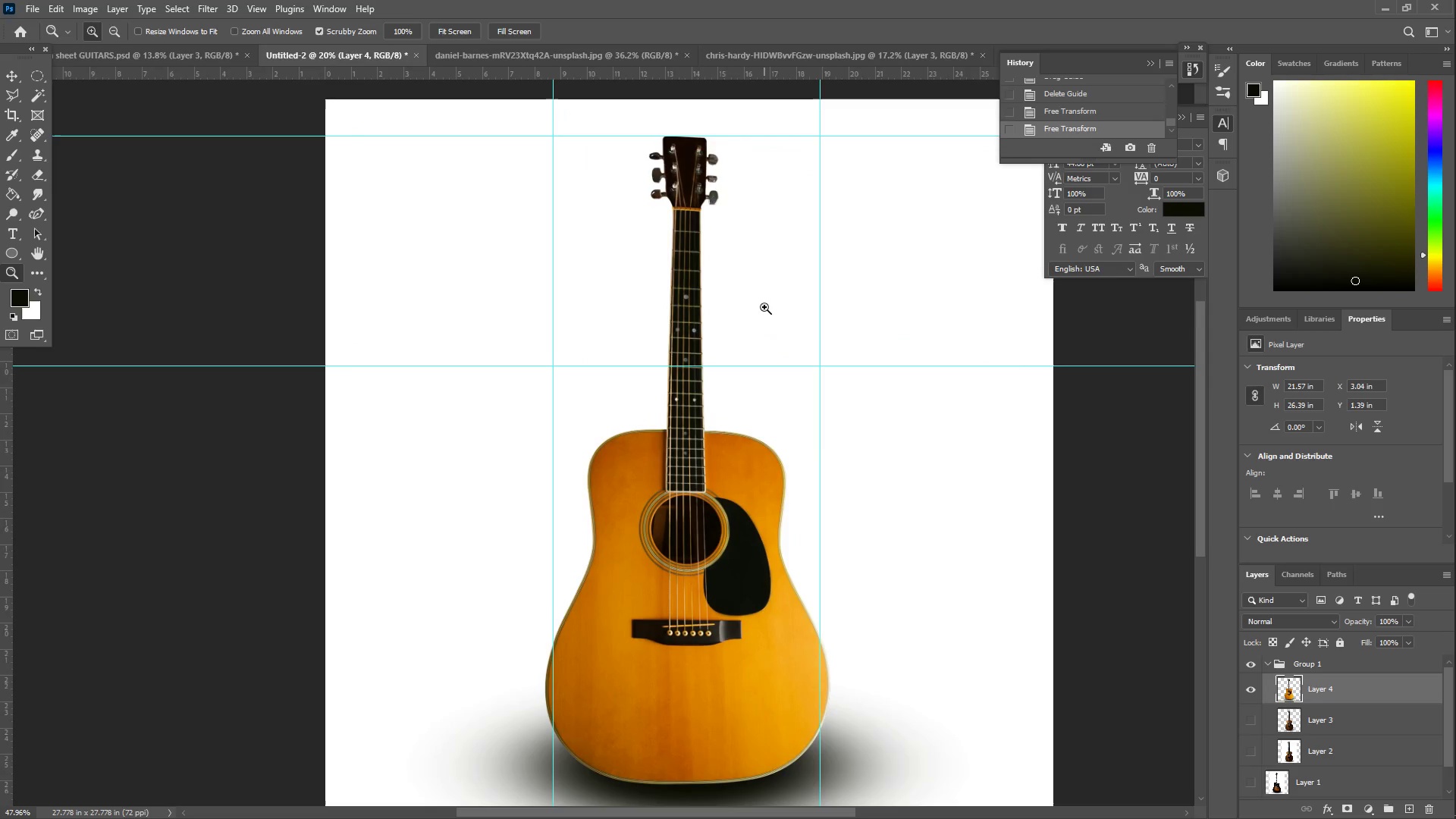 
left_click_drag(start_coordinate=[799, 388], to_coordinate=[698, 354])
 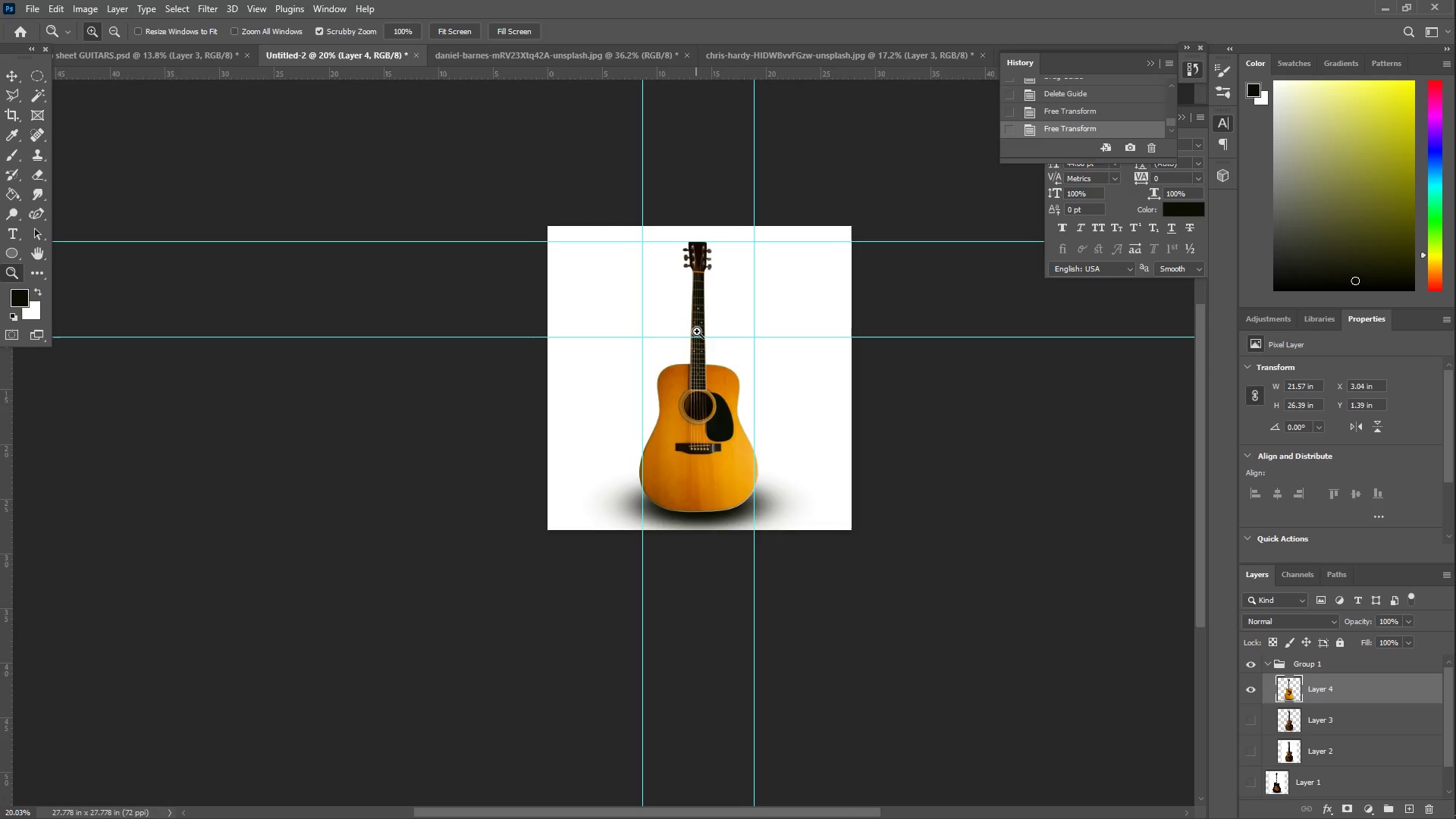 
left_click_drag(start_coordinate=[708, 316], to_coordinate=[764, 307])
 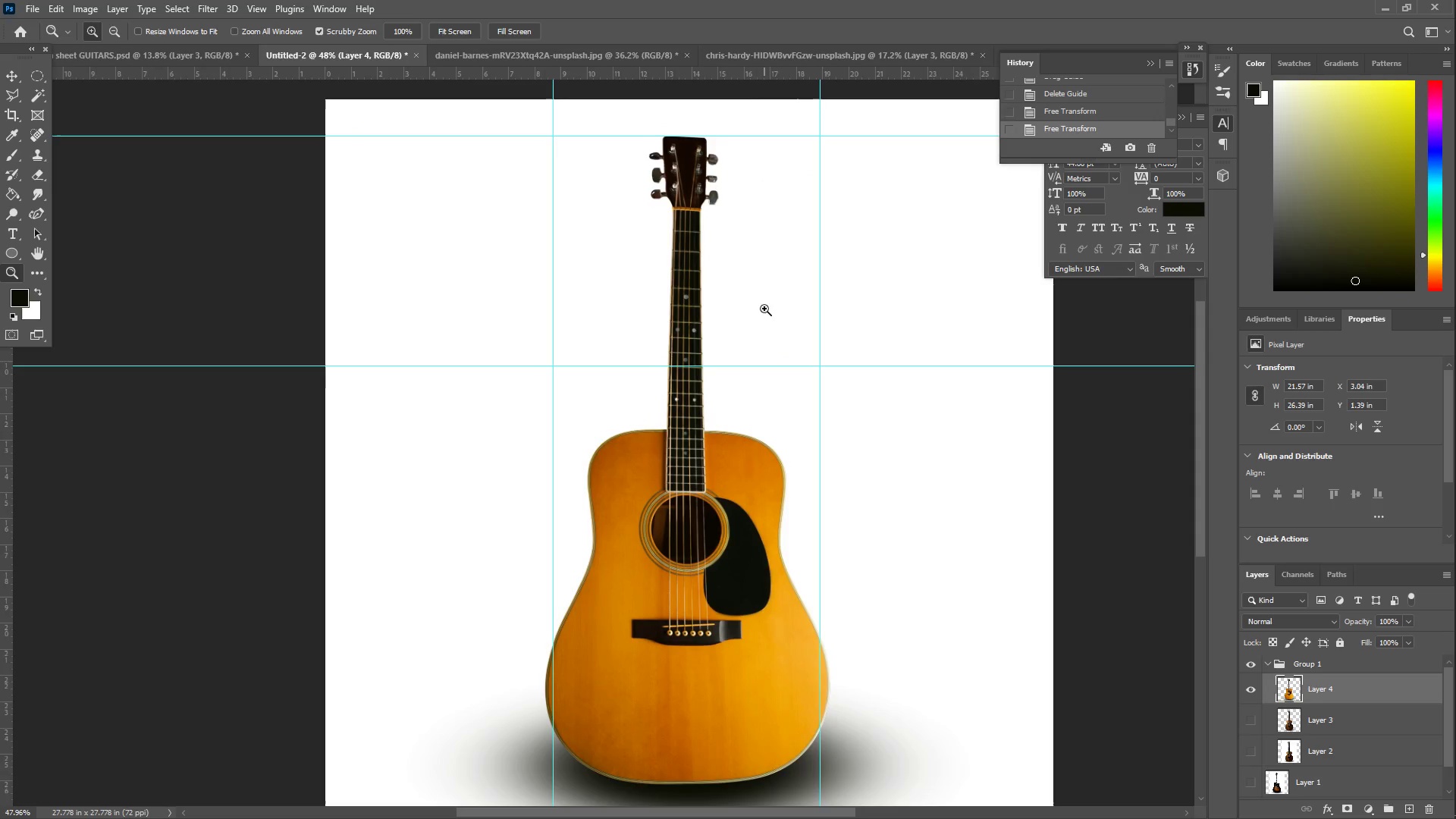 
left_click_drag(start_coordinate=[764, 309], to_coordinate=[747, 311])
 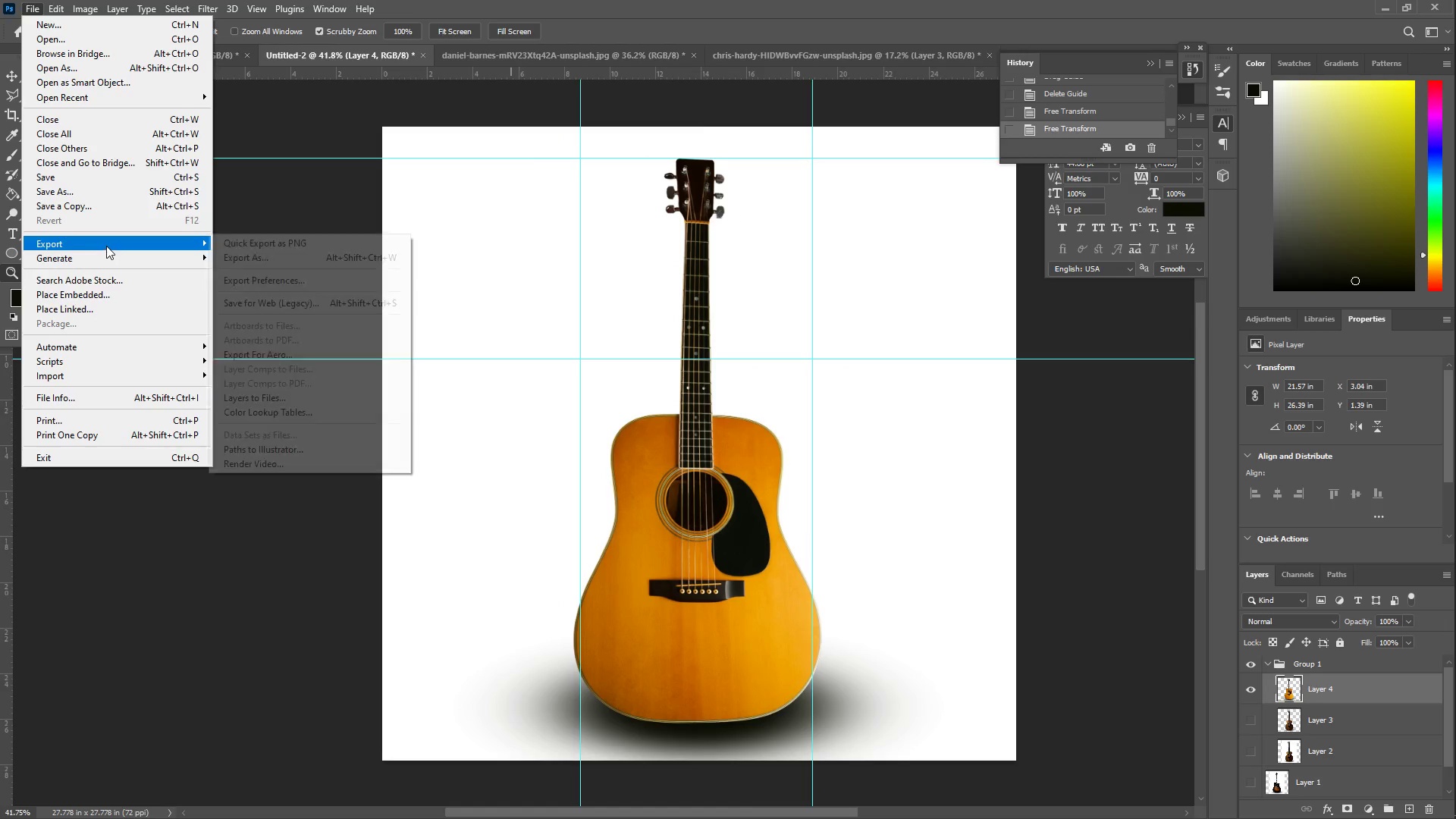 
wait(6.31)
 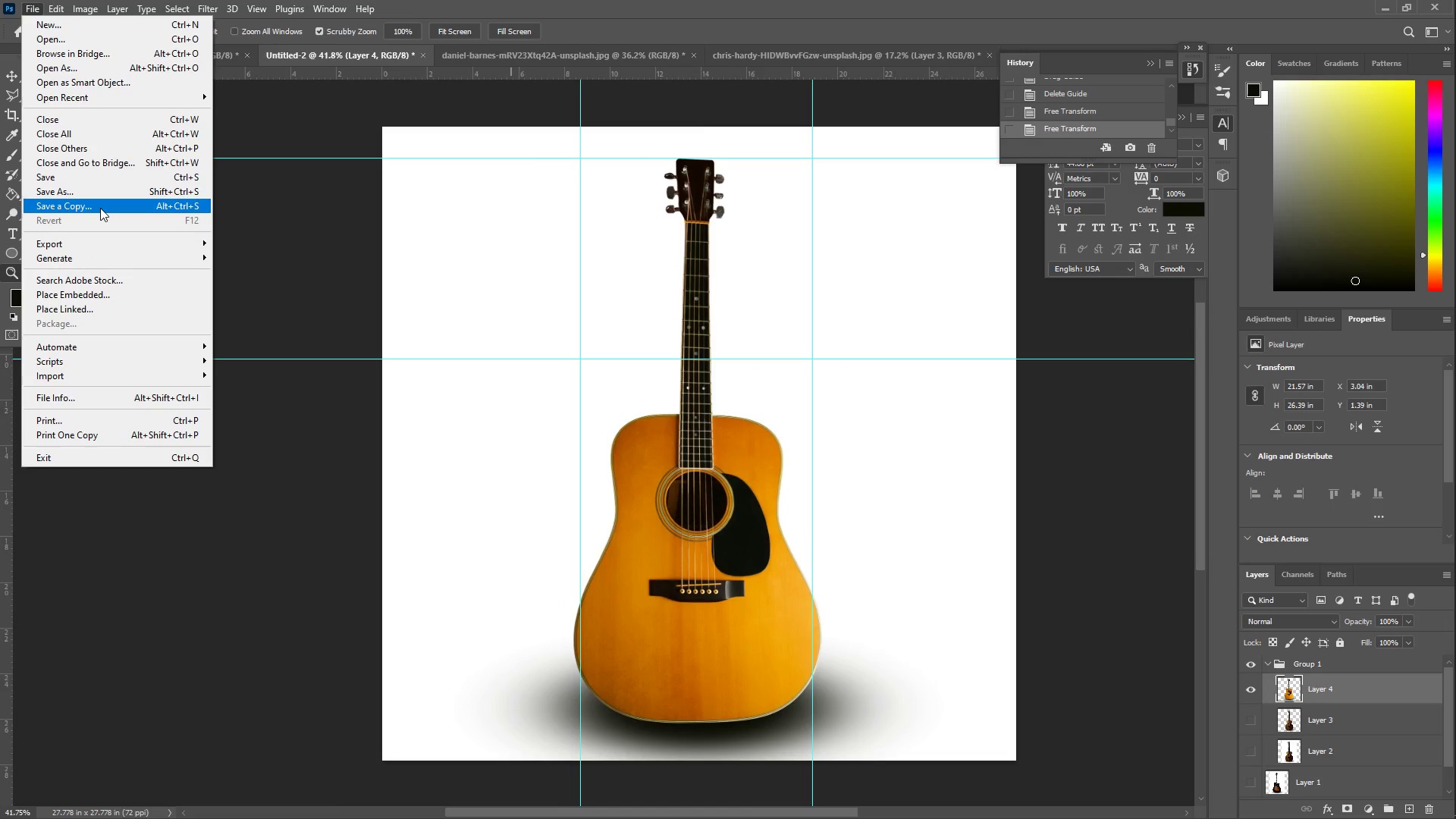 
left_click([256, 243])
 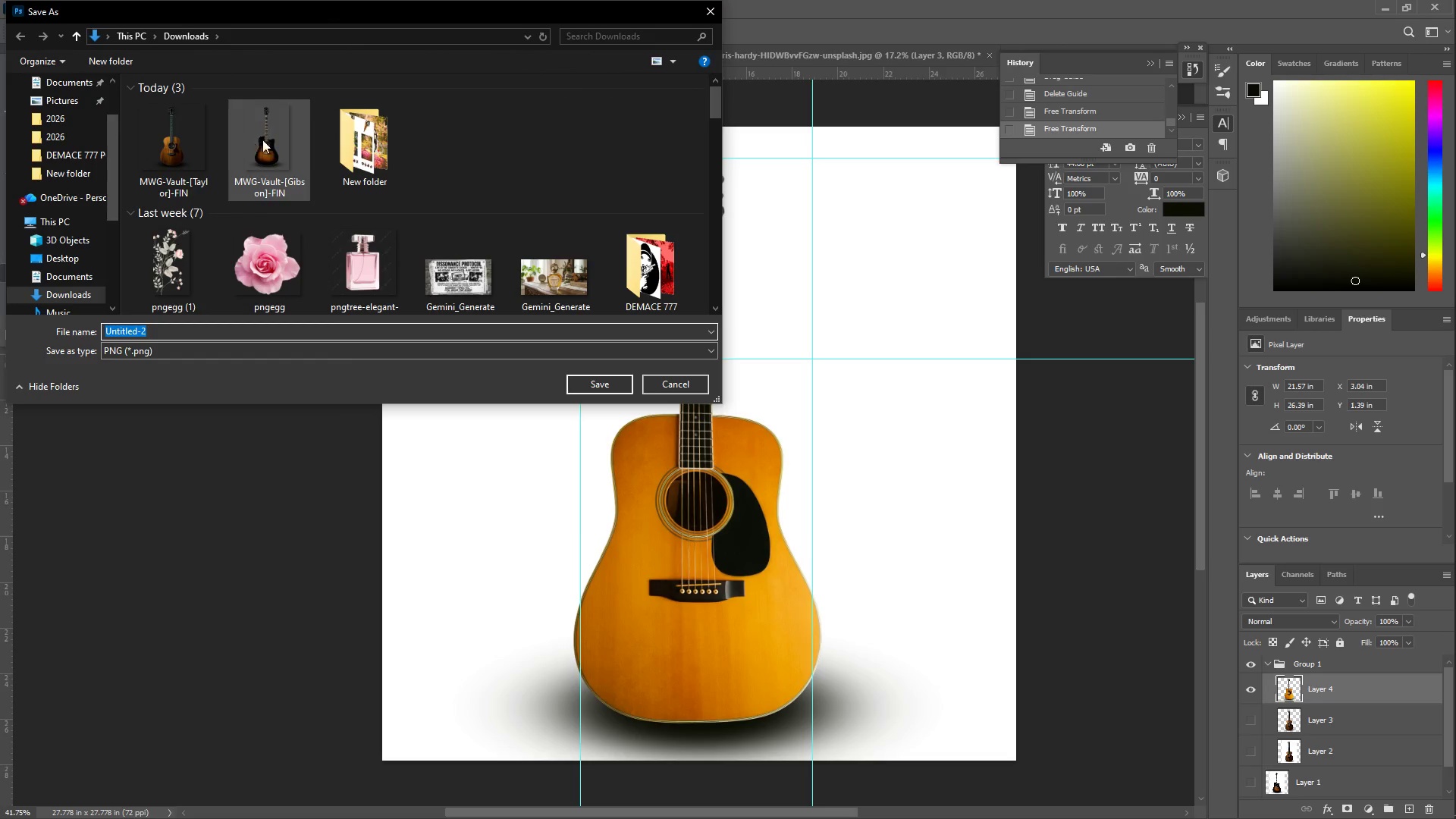 
double_click([384, 140])
 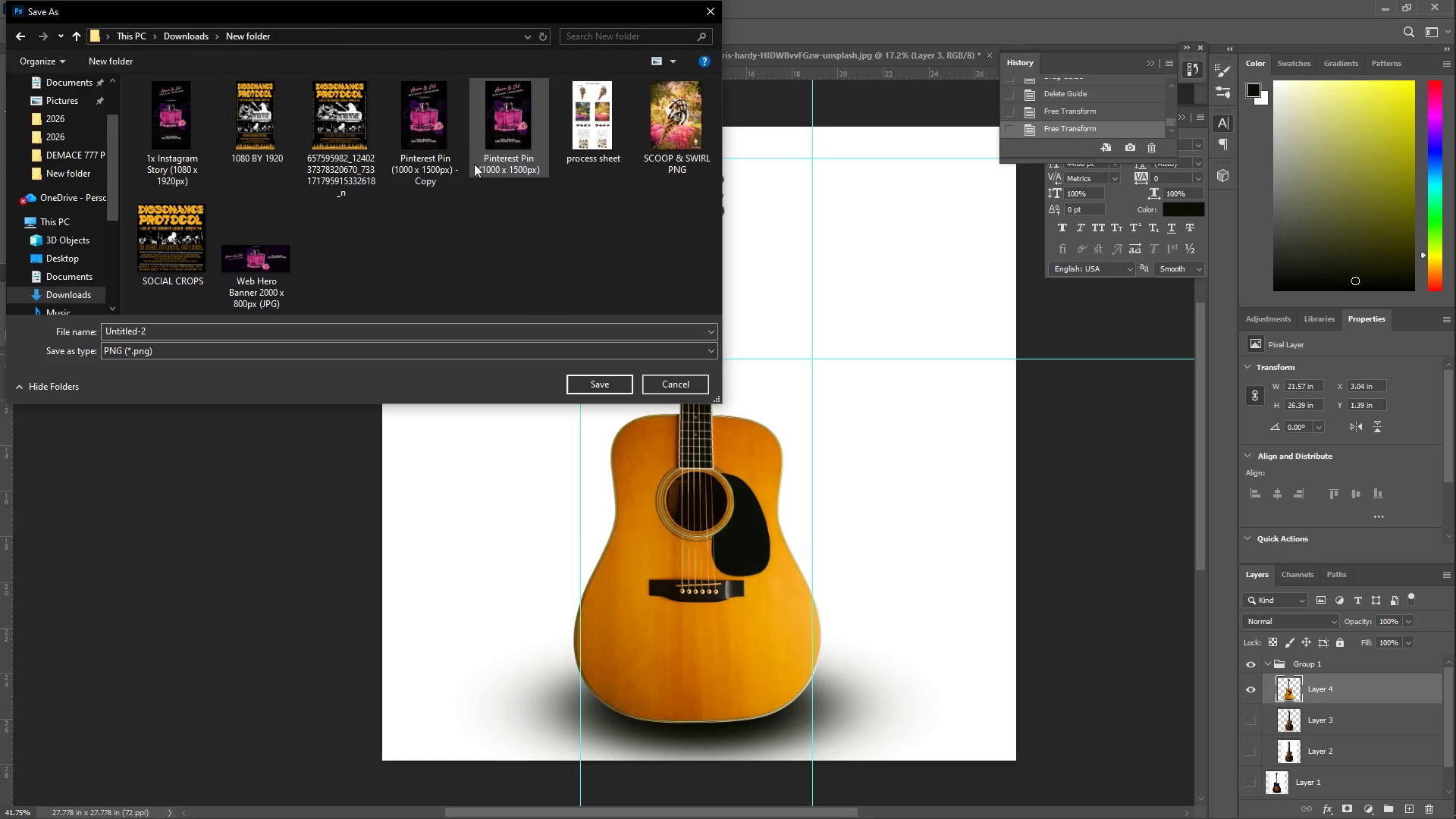 
left_click([503, 275])
 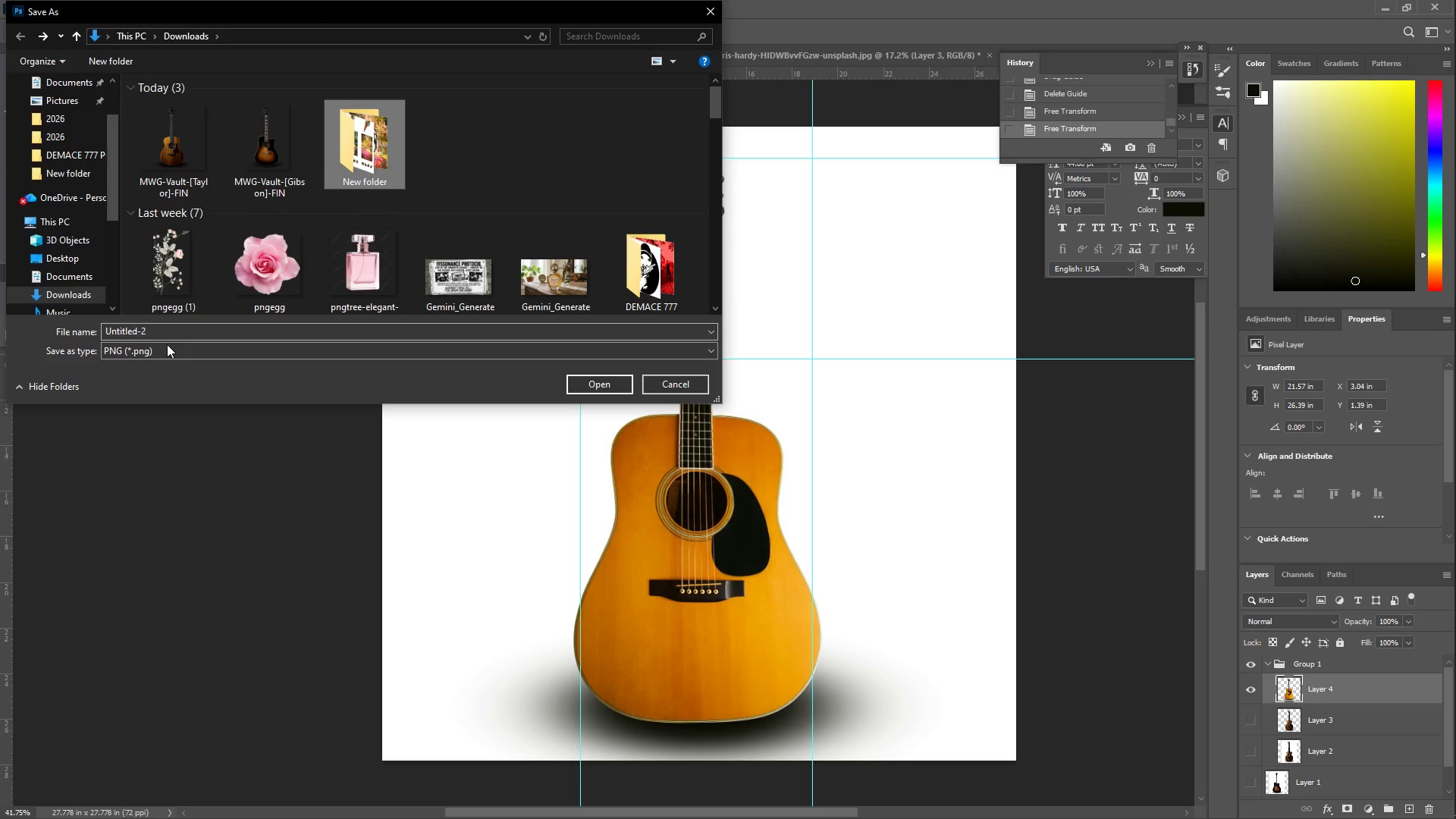 
left_click([163, 329])
 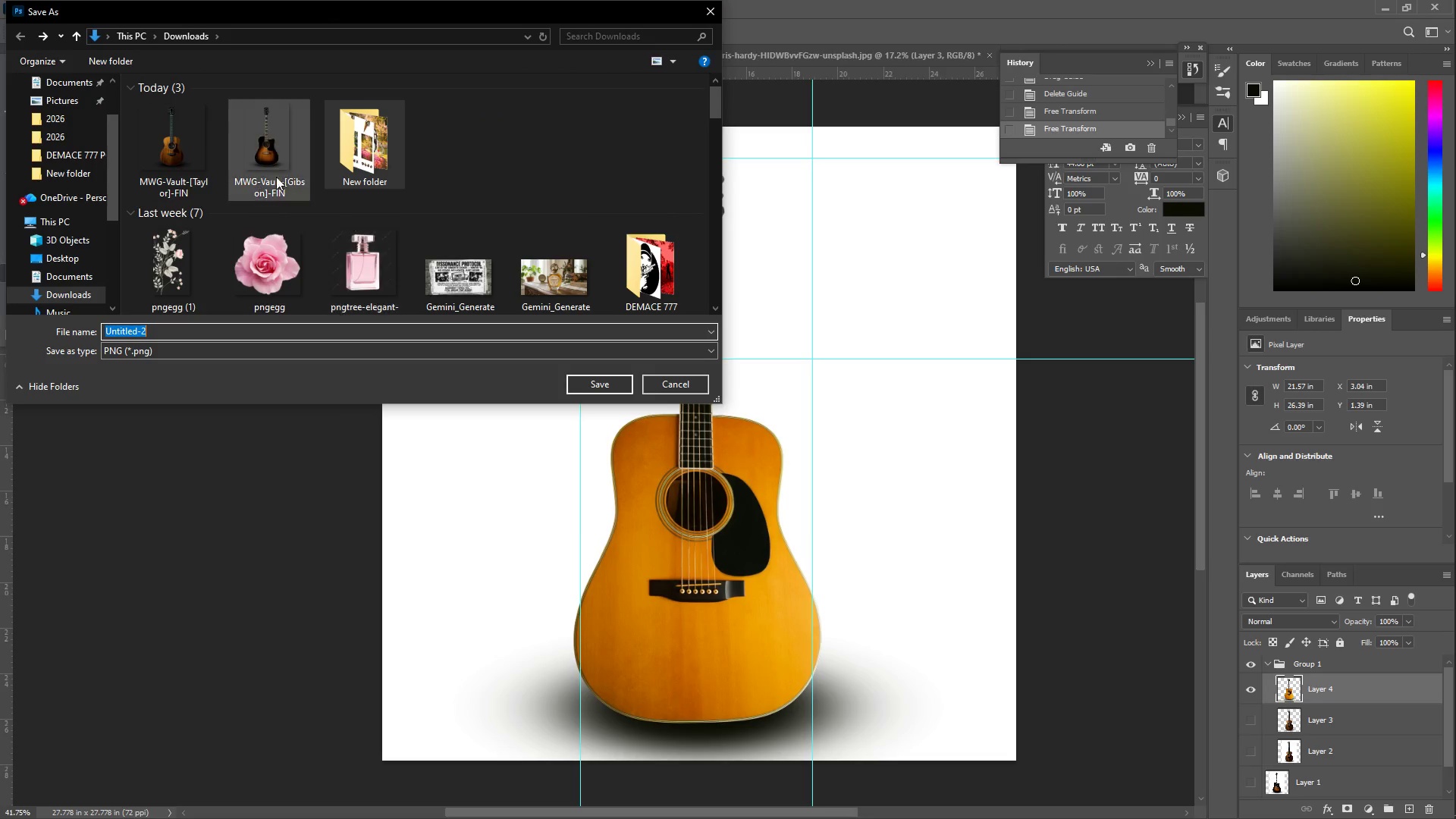 
mouse_move([265, 153])
 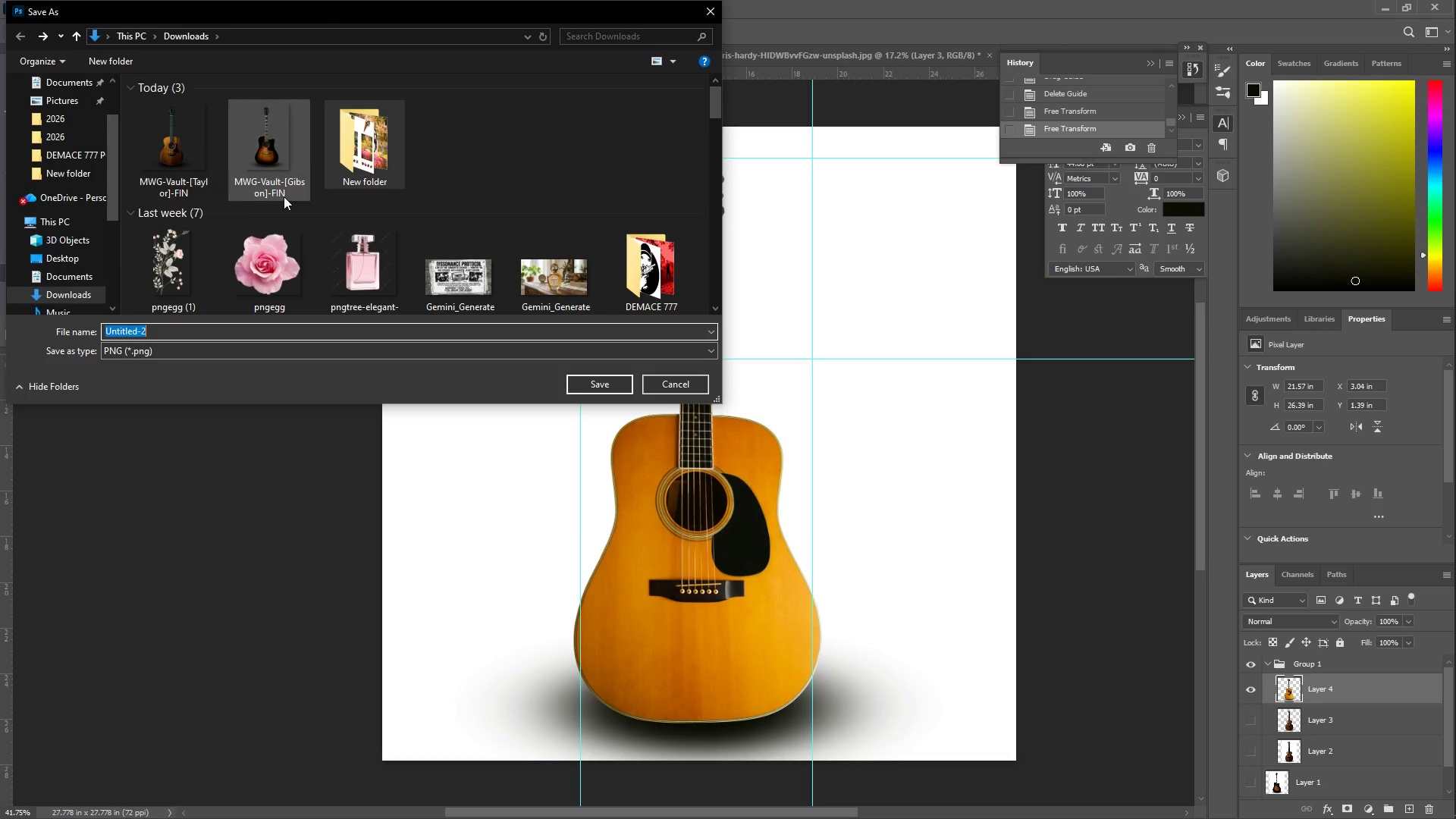 
left_click([275, 181])
 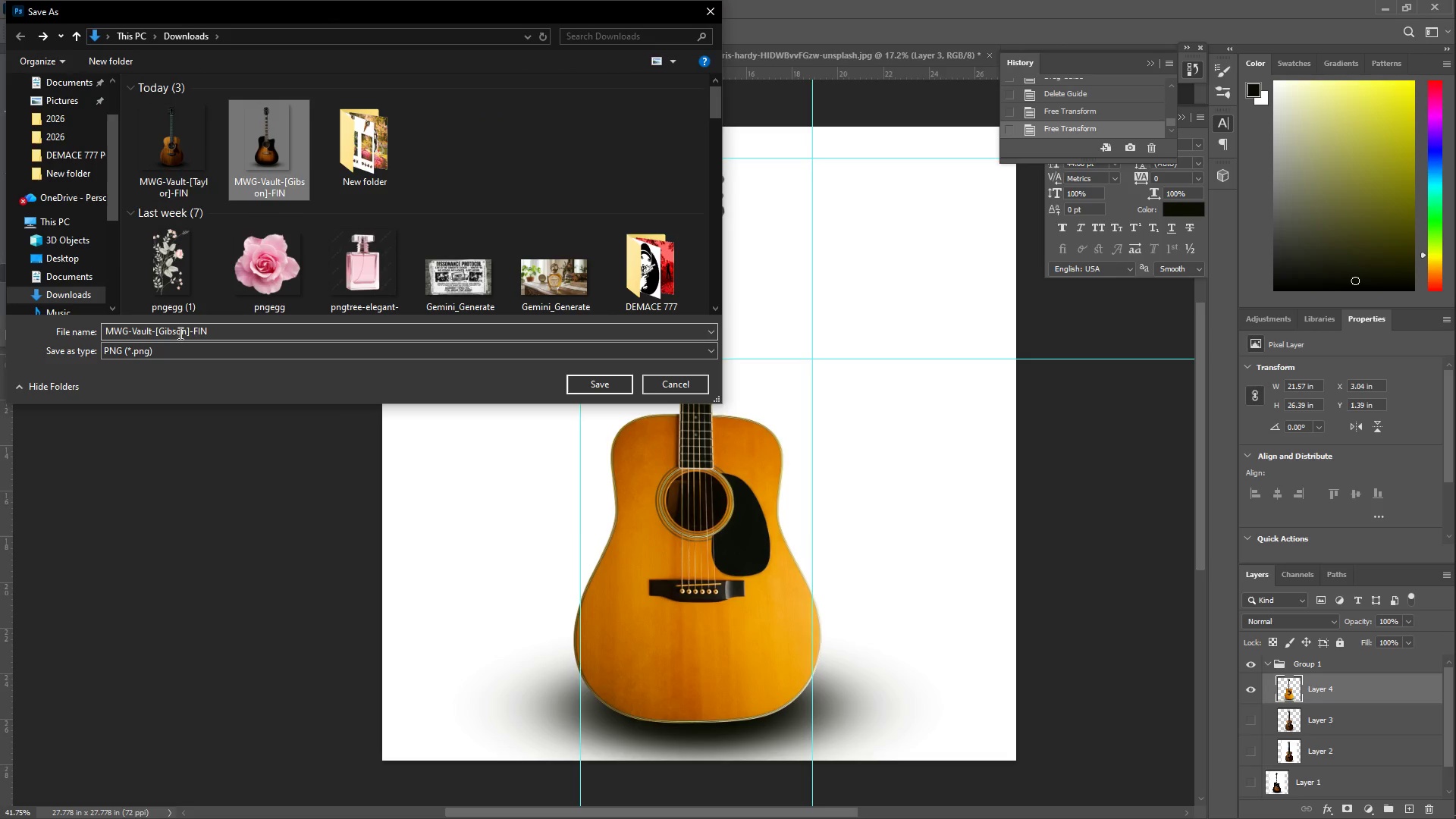 
left_click([174, 331])
 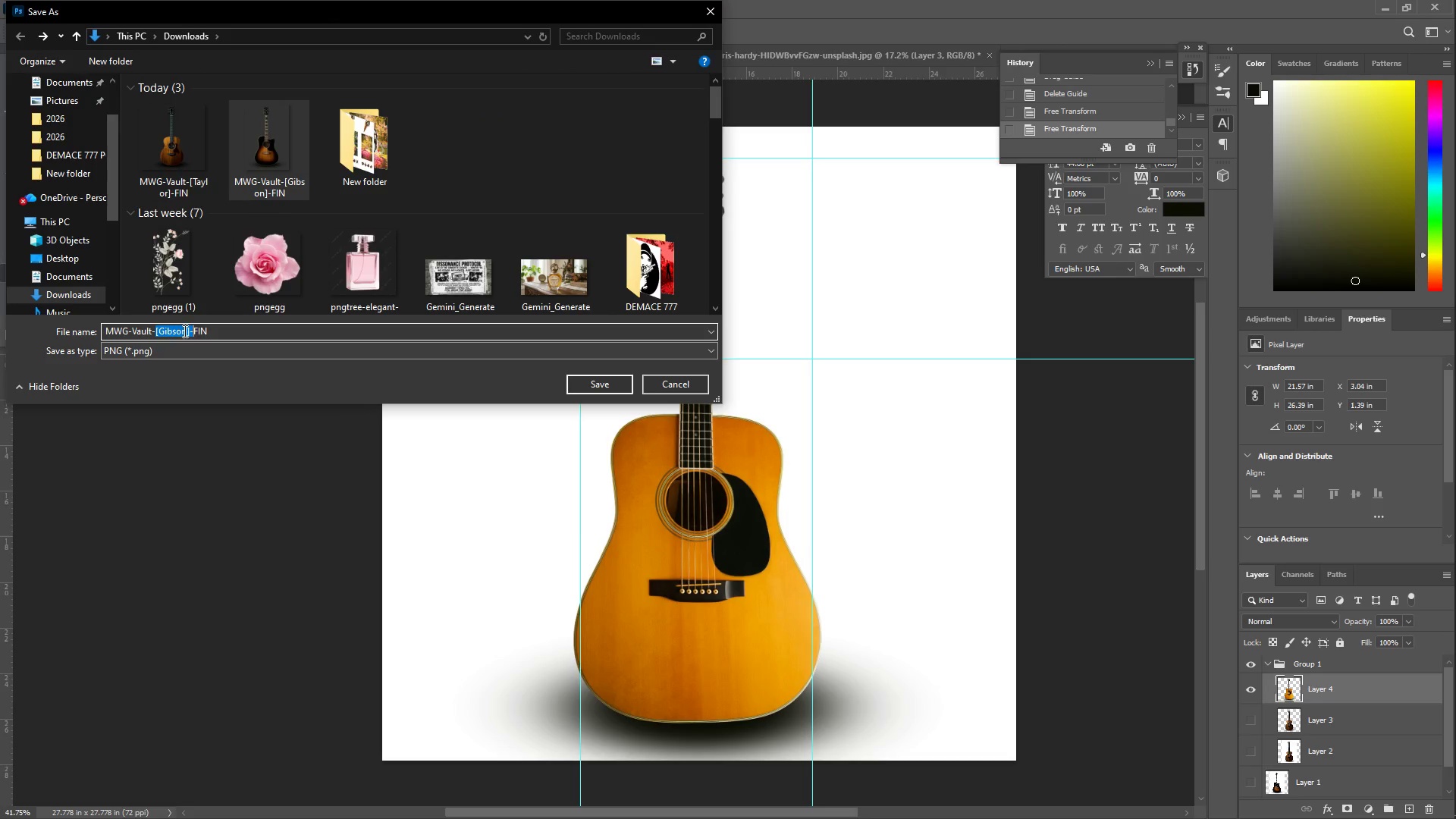 
double_click([186, 331])
 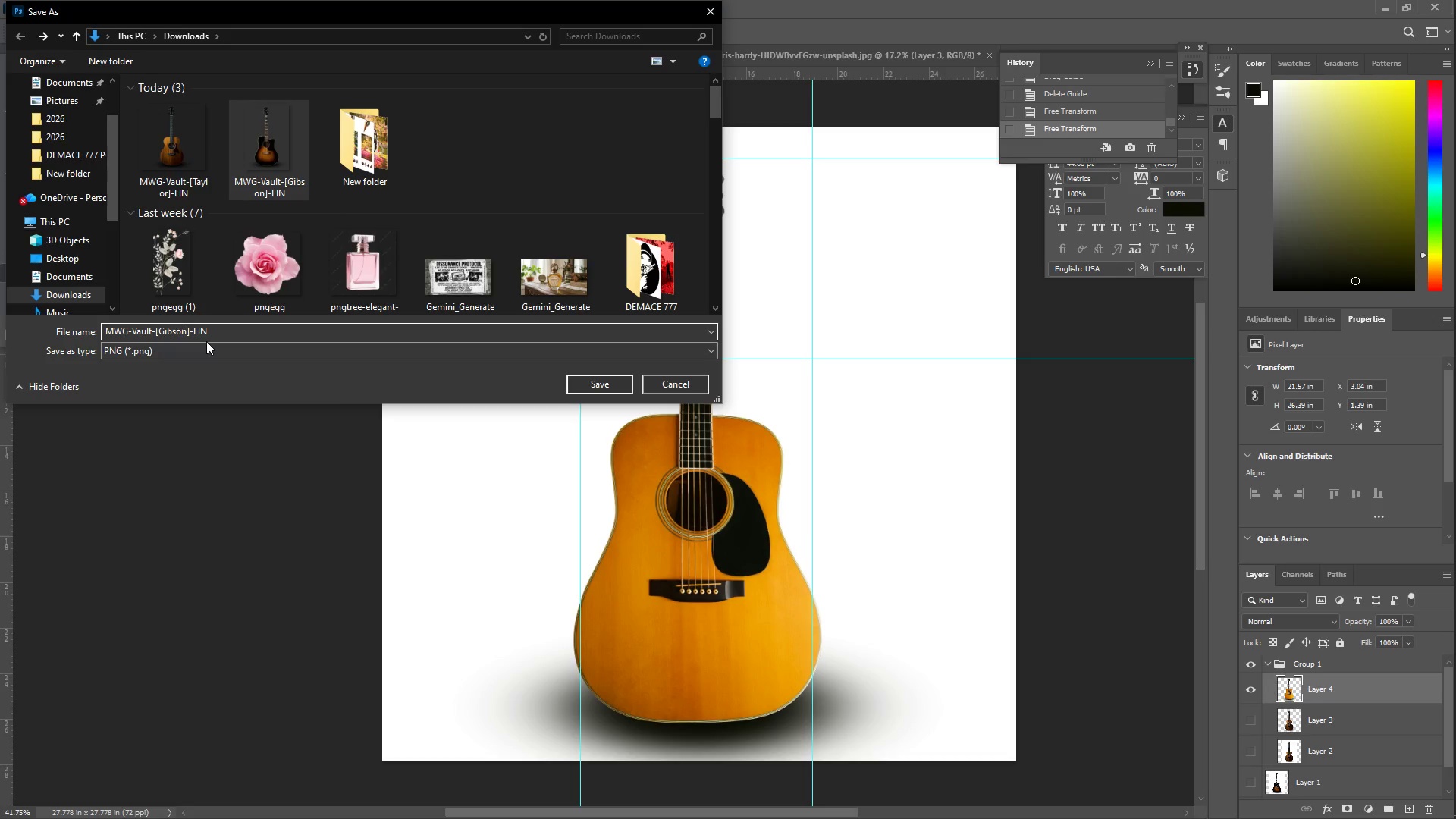 
key(Backspace)
key(Backspace)
key(Backspace)
key(Backspace)
key(Backspace)
key(Backspace)
type(Martin)
 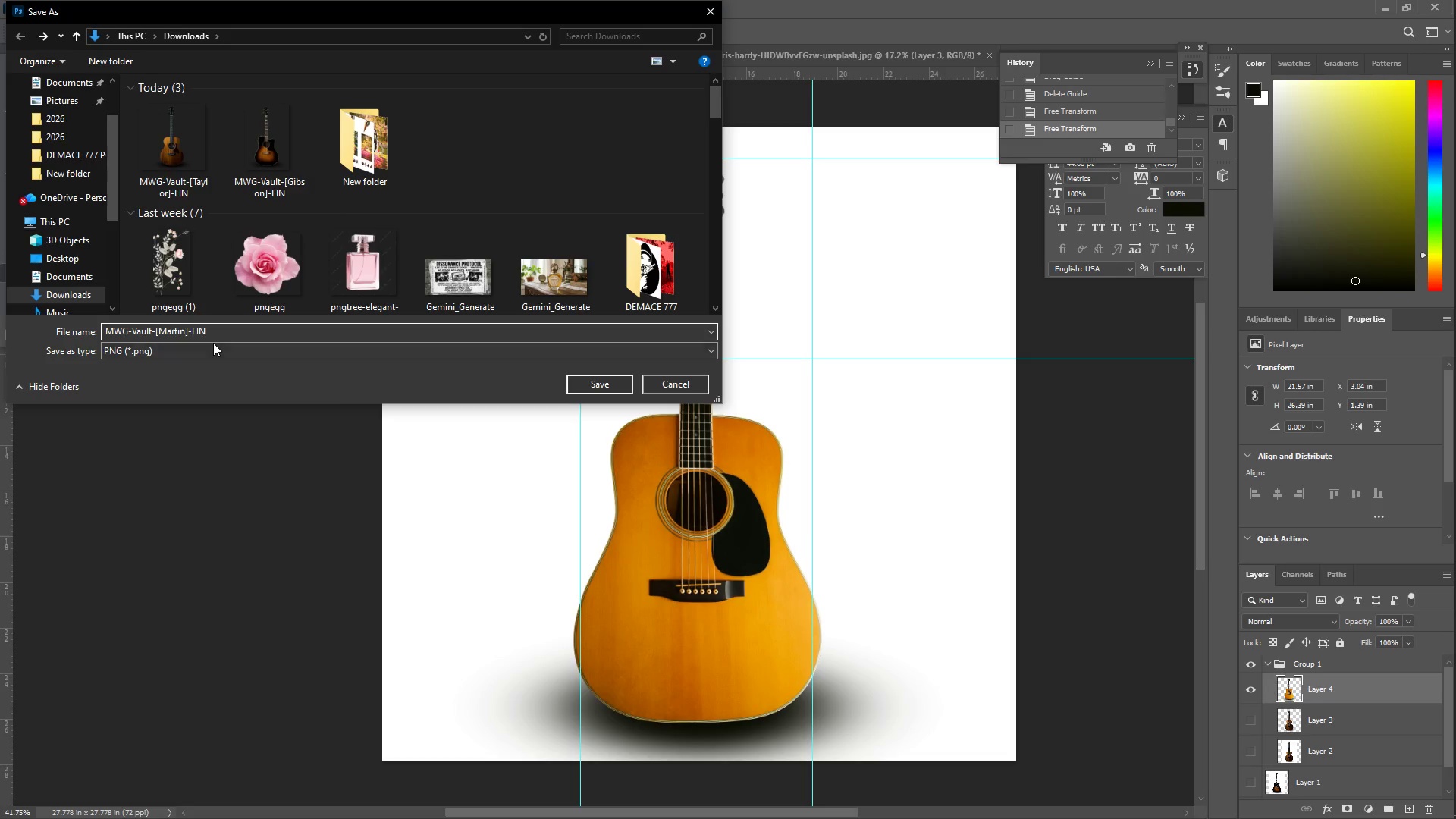 
scroll: coordinate [1244, 751], scroll_direction: down, amount: 3.0
 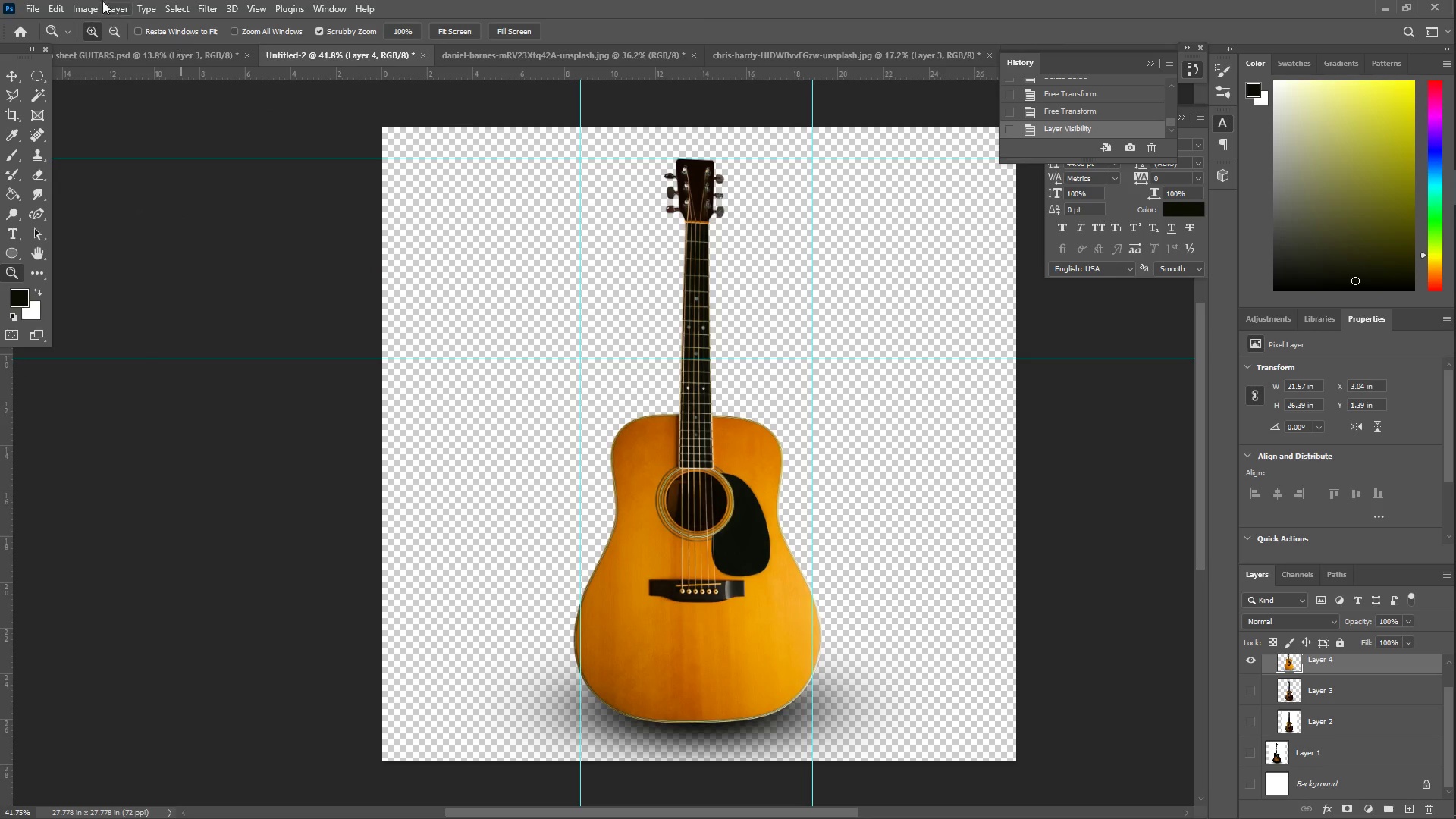 
left_click([33, 3])
 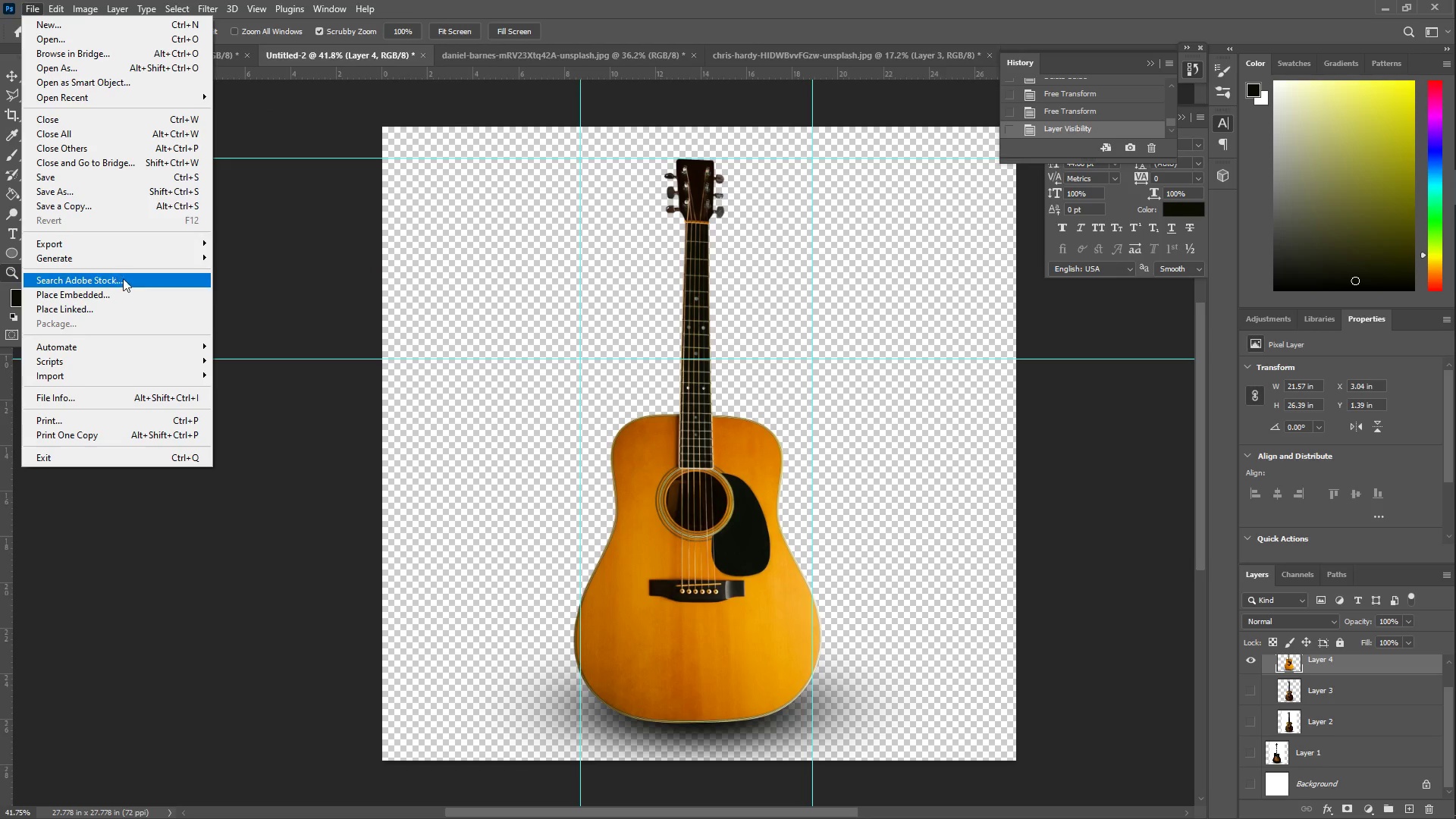 
left_click([123, 243])
 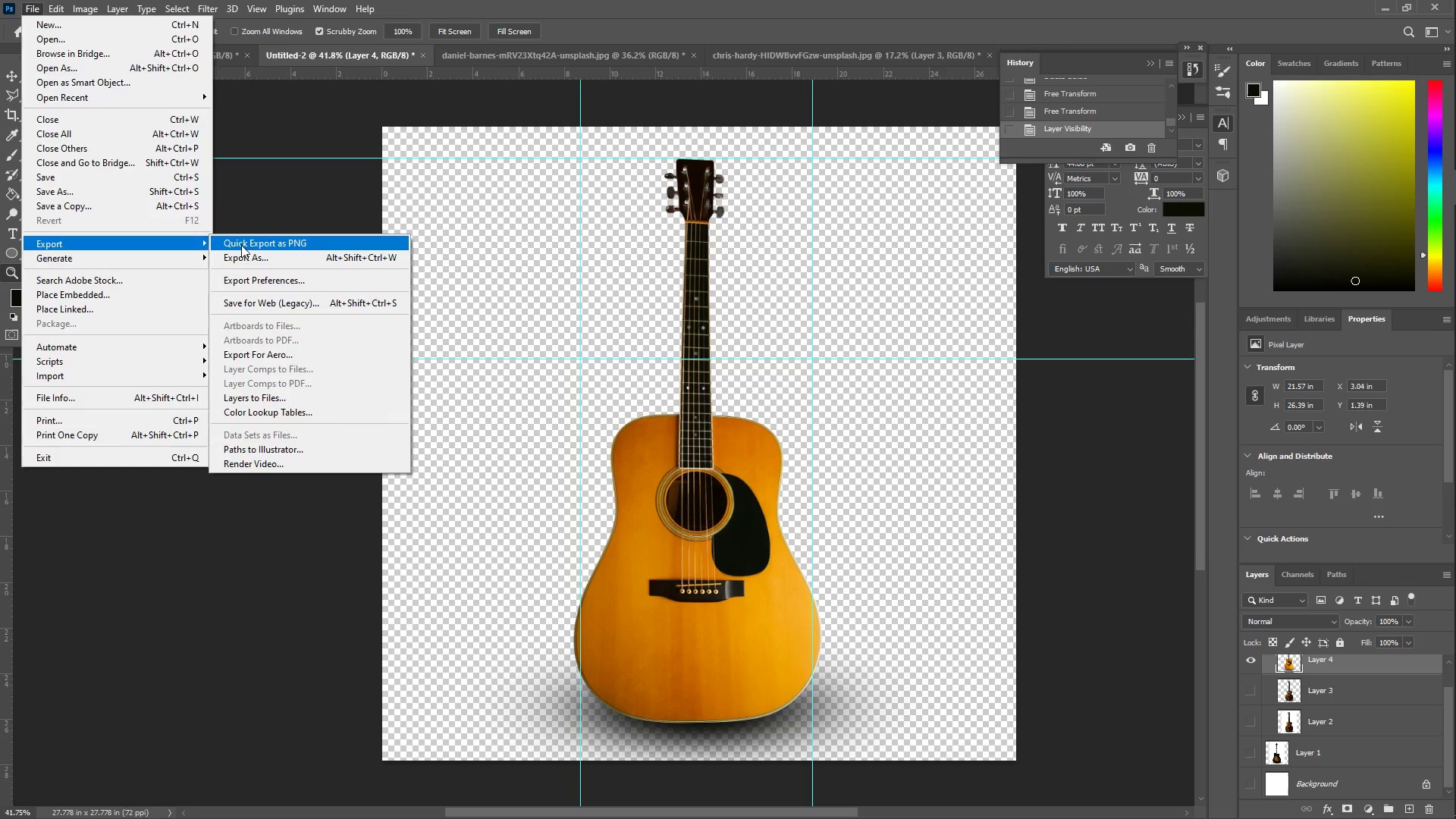 
left_click([241, 245])
 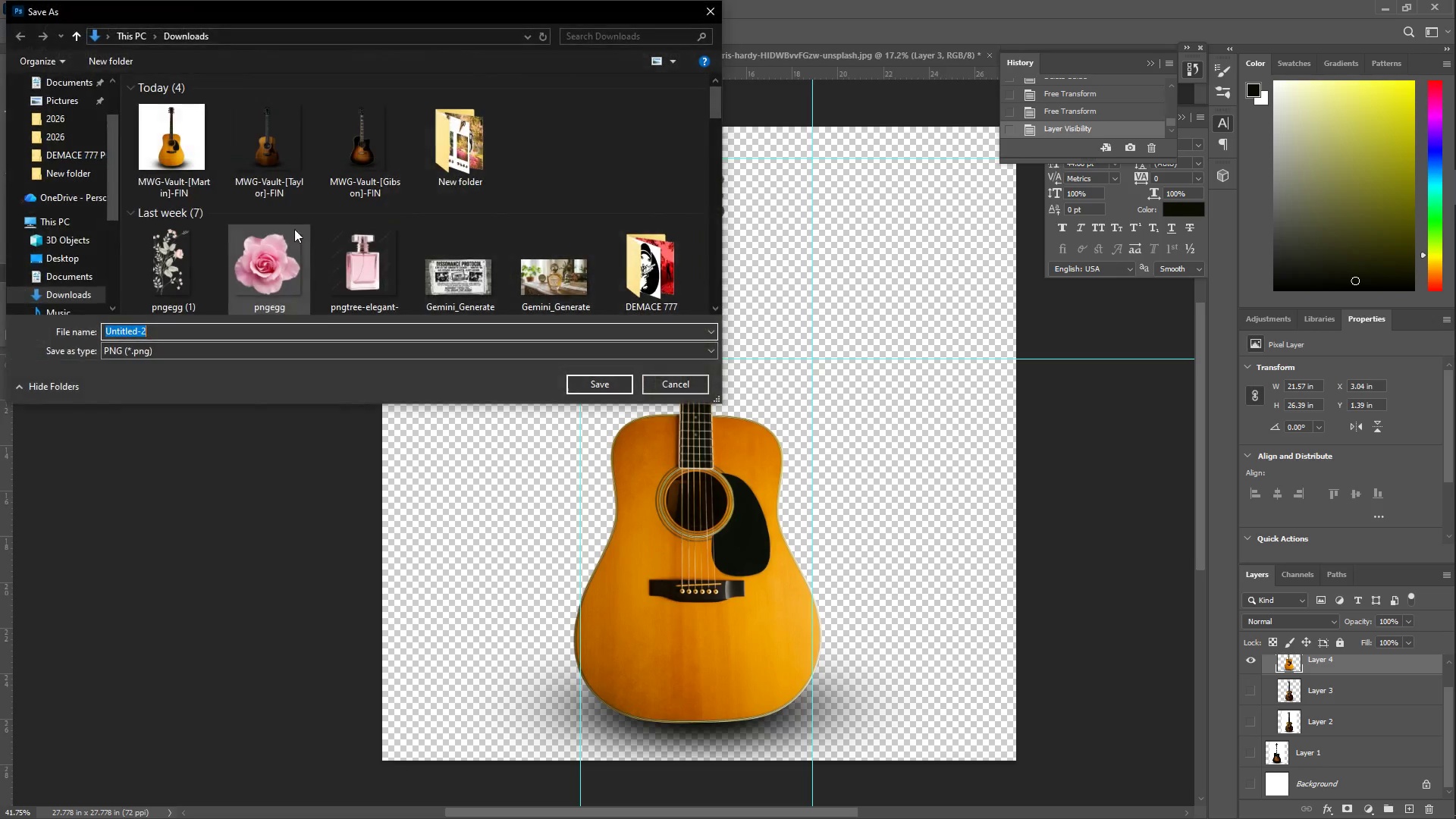 
left_click([184, 152])
 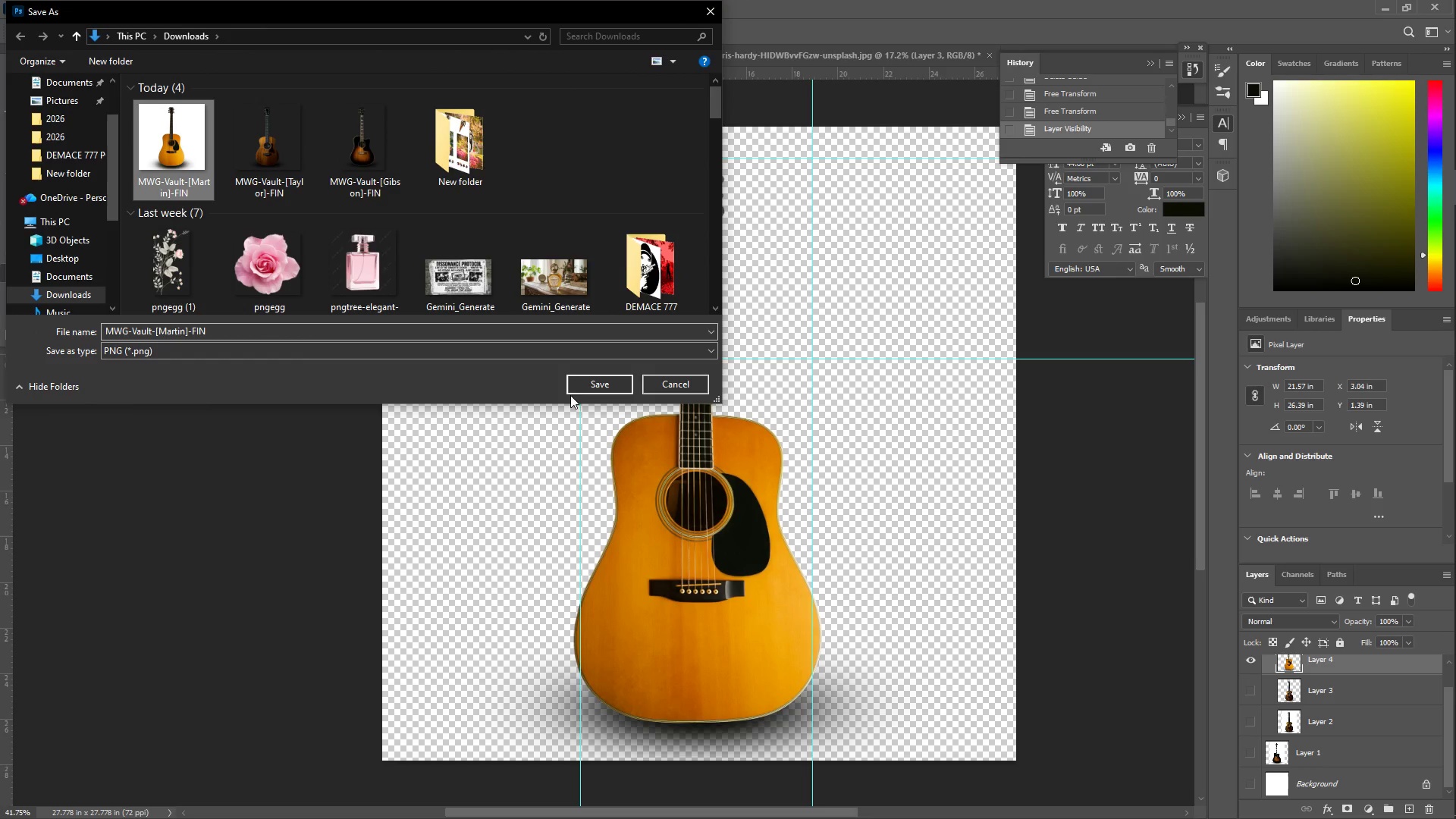 
left_click([580, 386])
 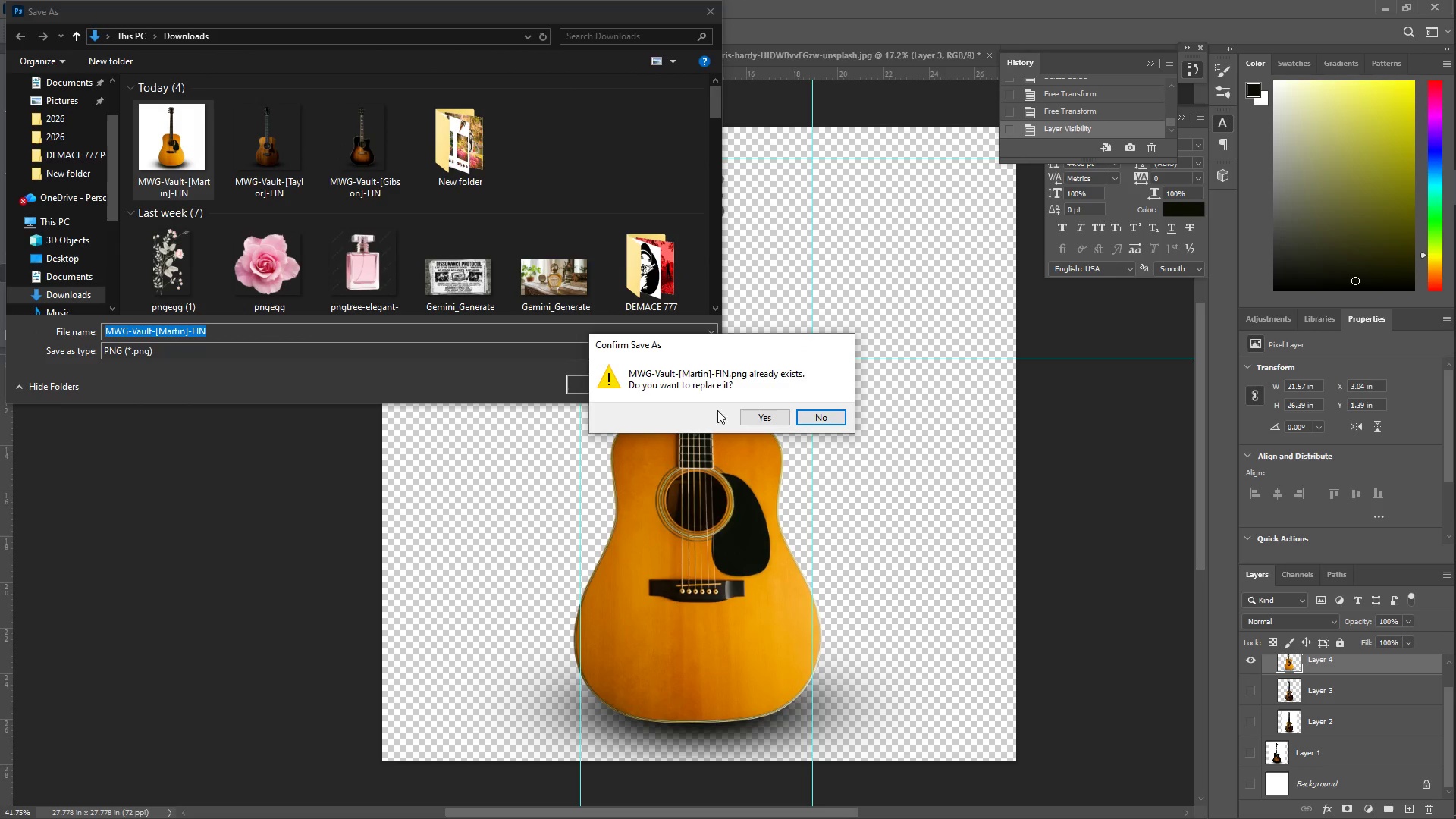 
left_click([770, 425])
 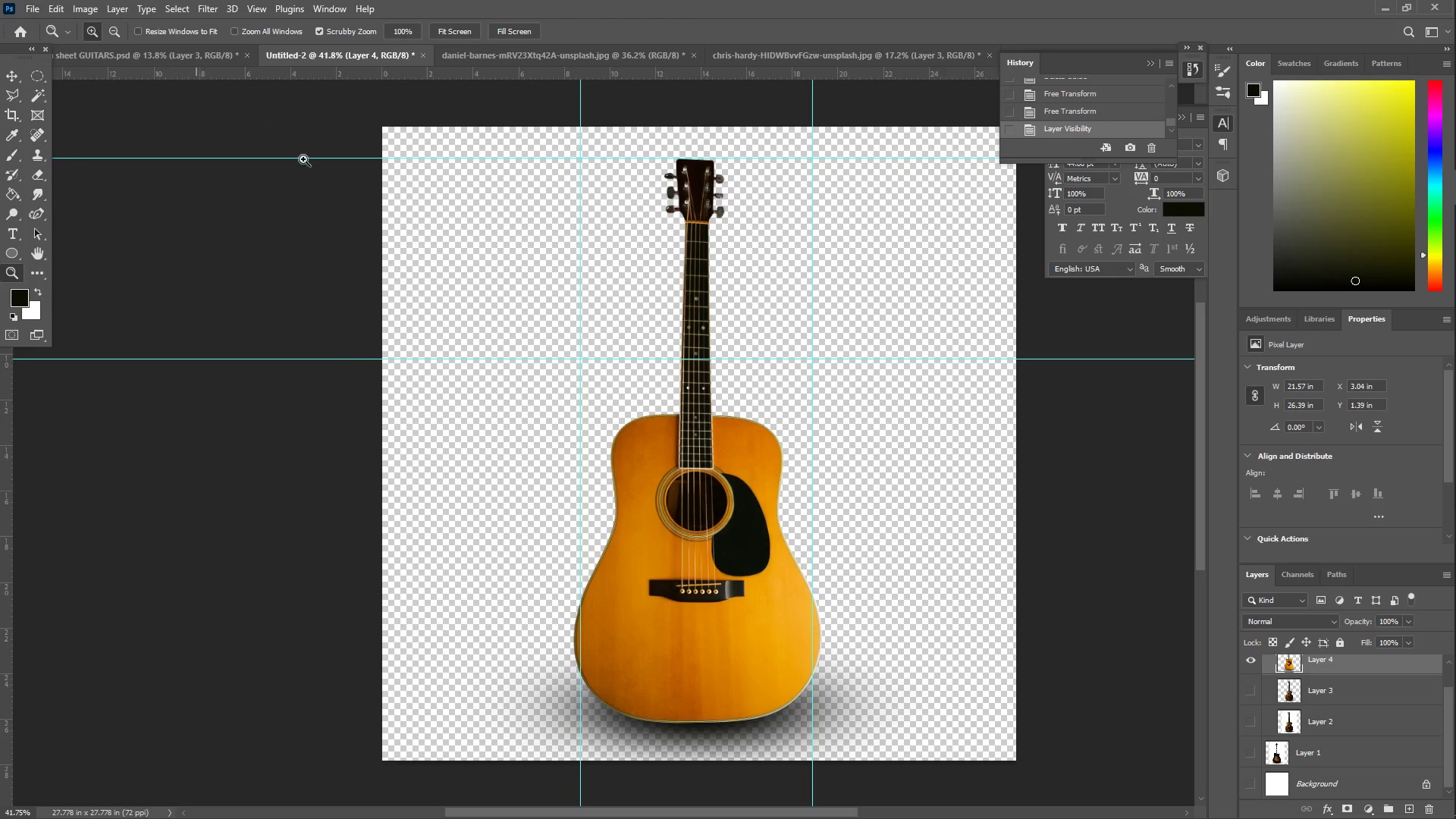 
left_click([1256, 789])
 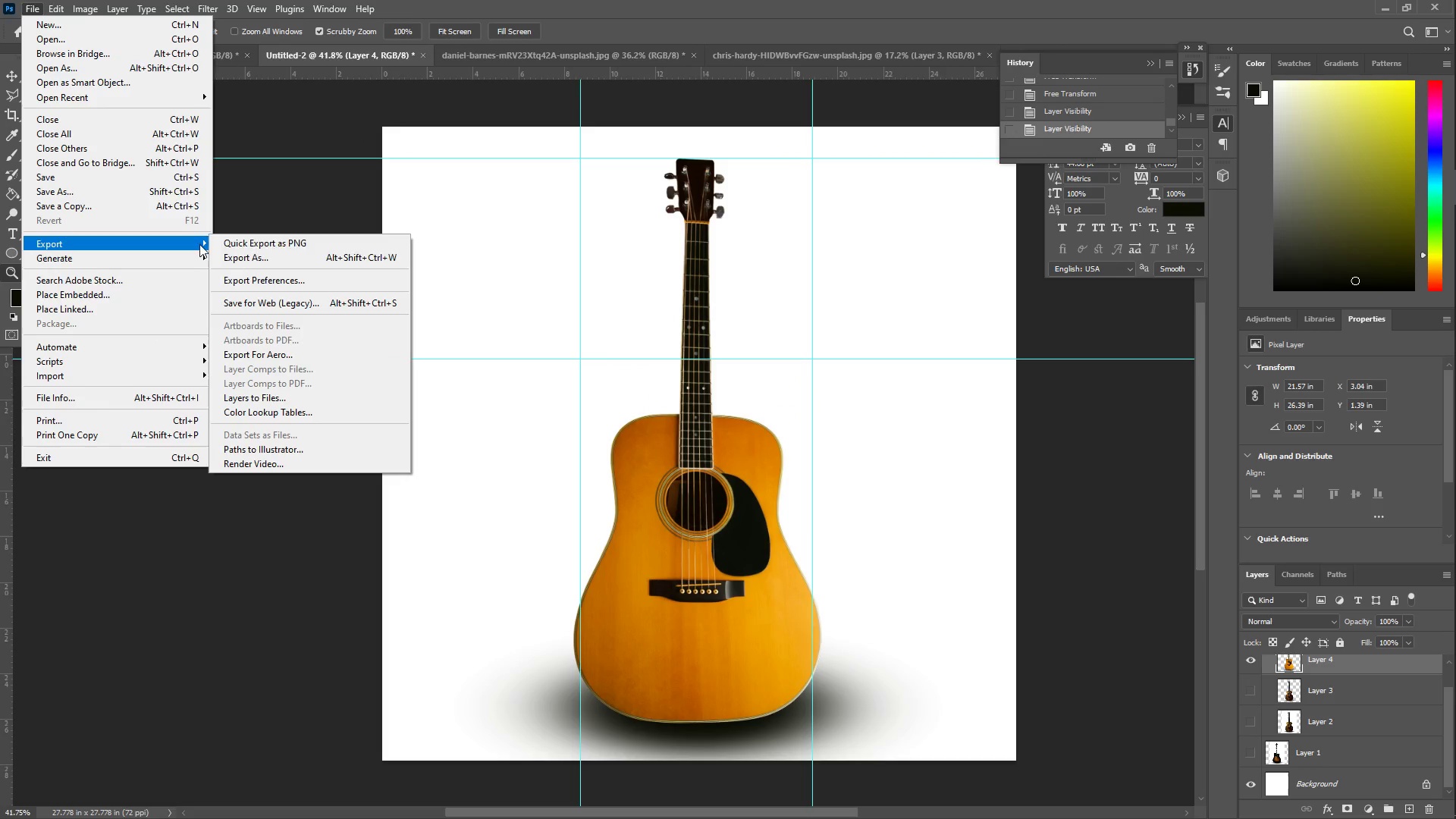 
left_click([277, 261])
 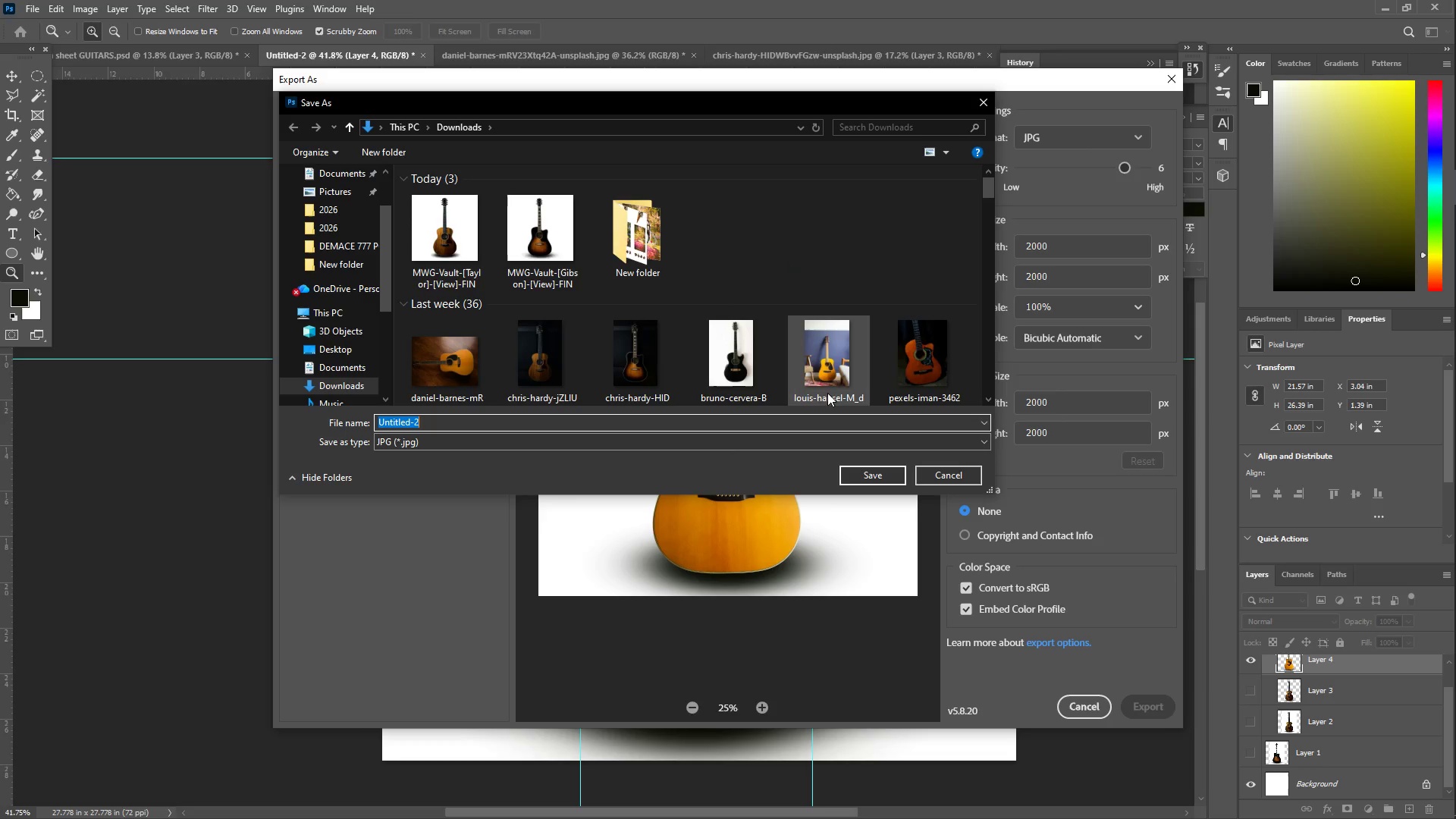 
wait(18.88)
 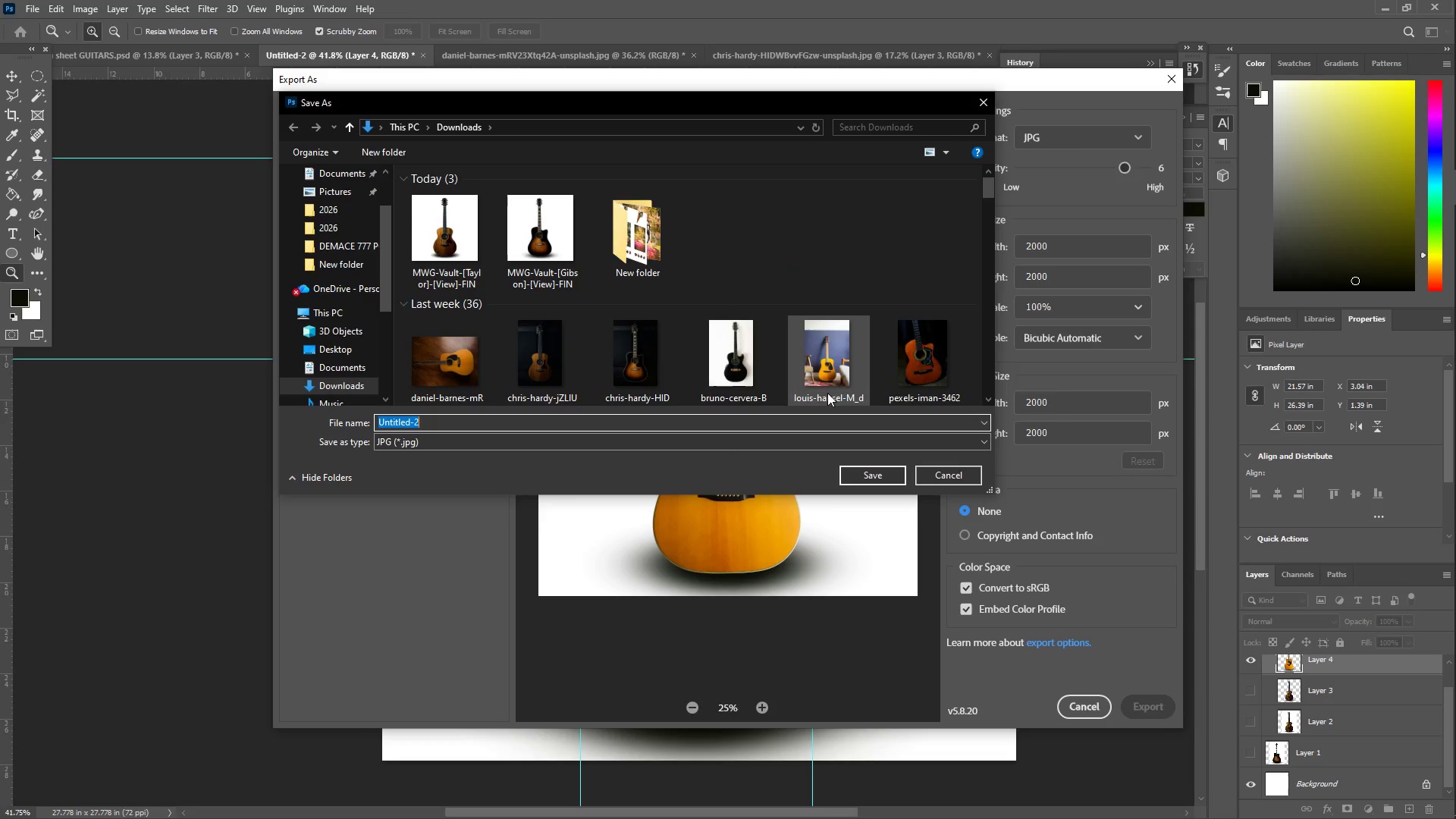 
left_click([439, 422])
 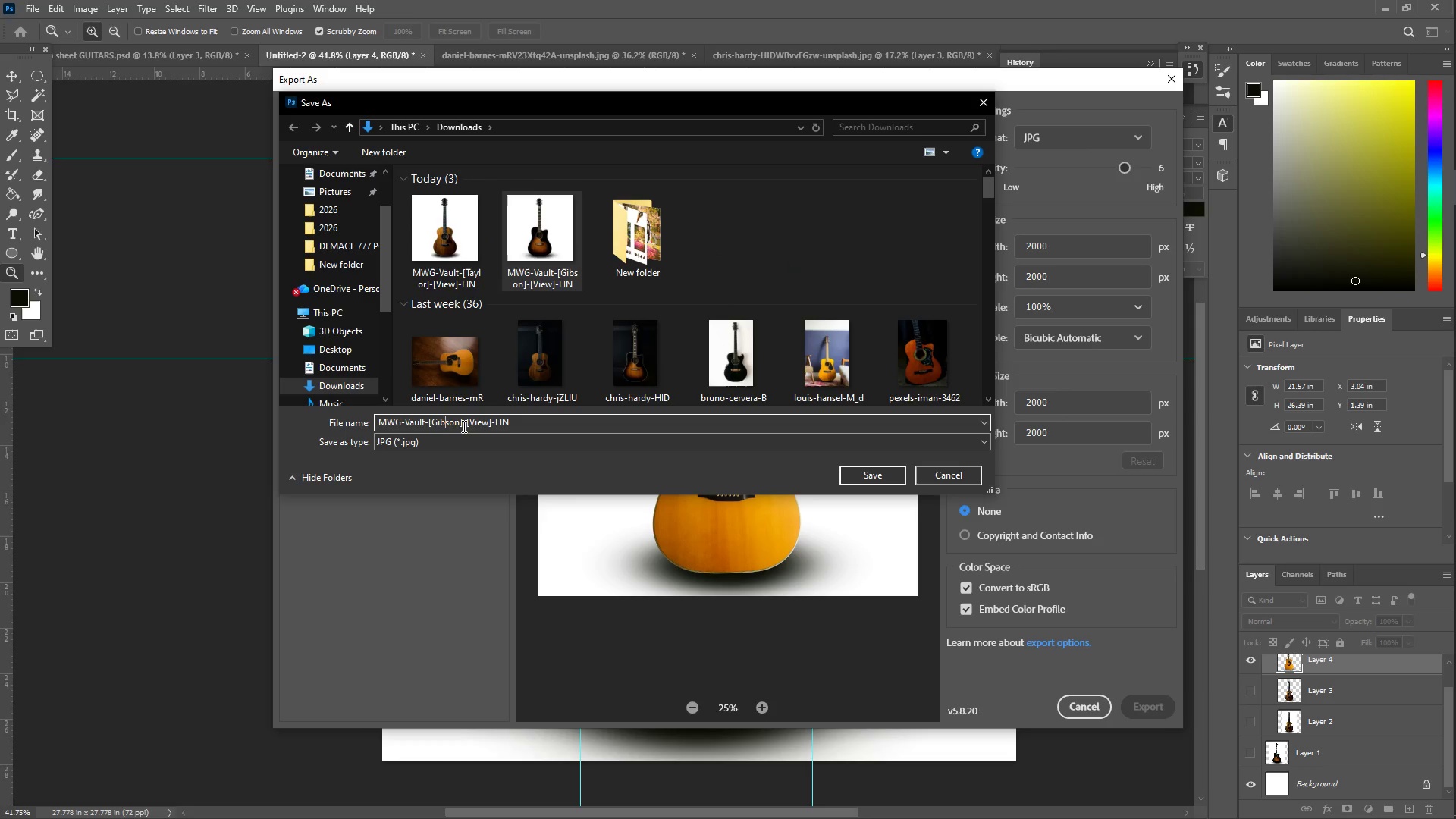 
left_click([457, 422])
 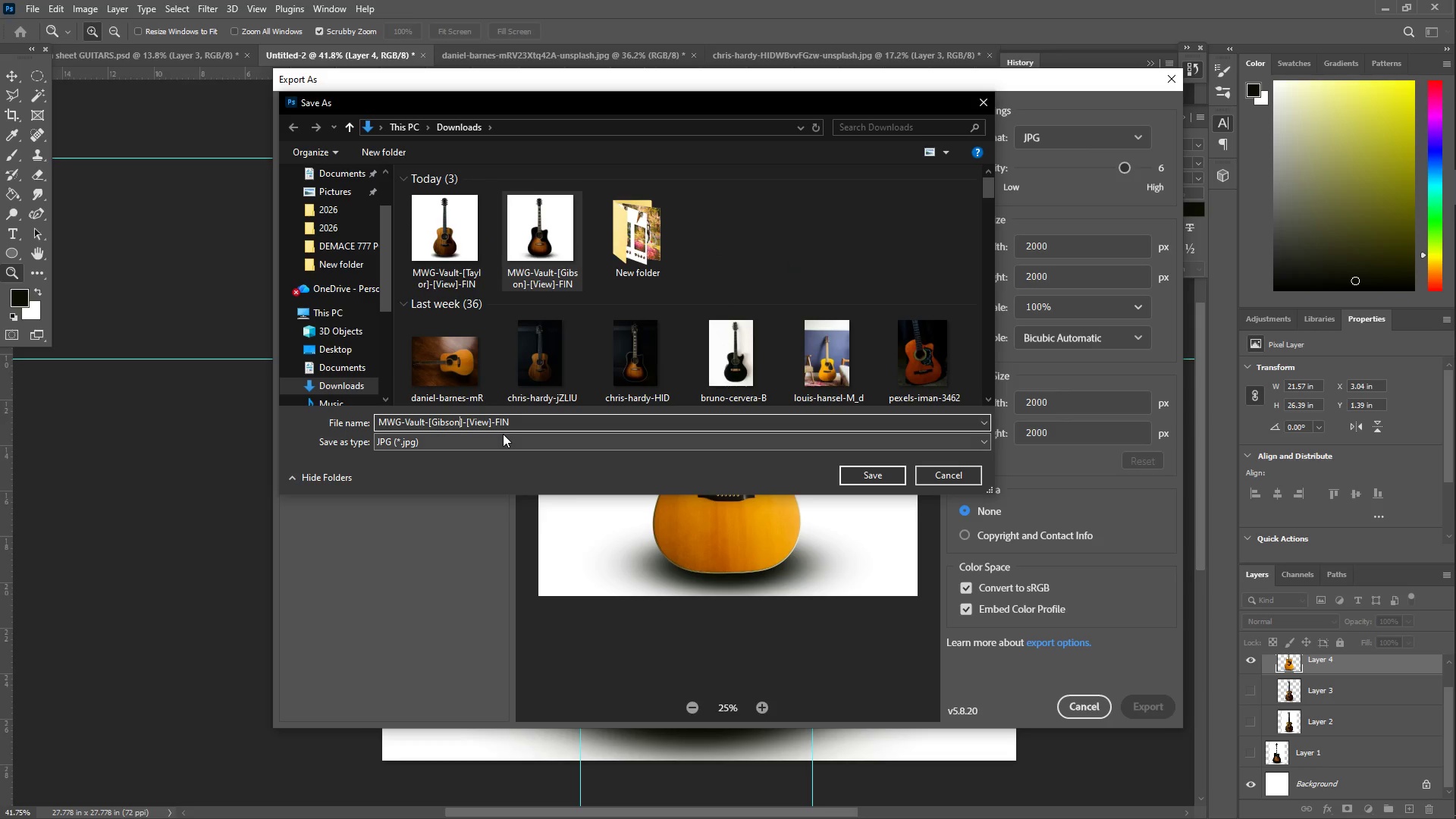 
key(Backspace)
key(Backspace)
key(Backspace)
key(Backspace)
key(Backspace)
key(Backspace)
type(Martin)
 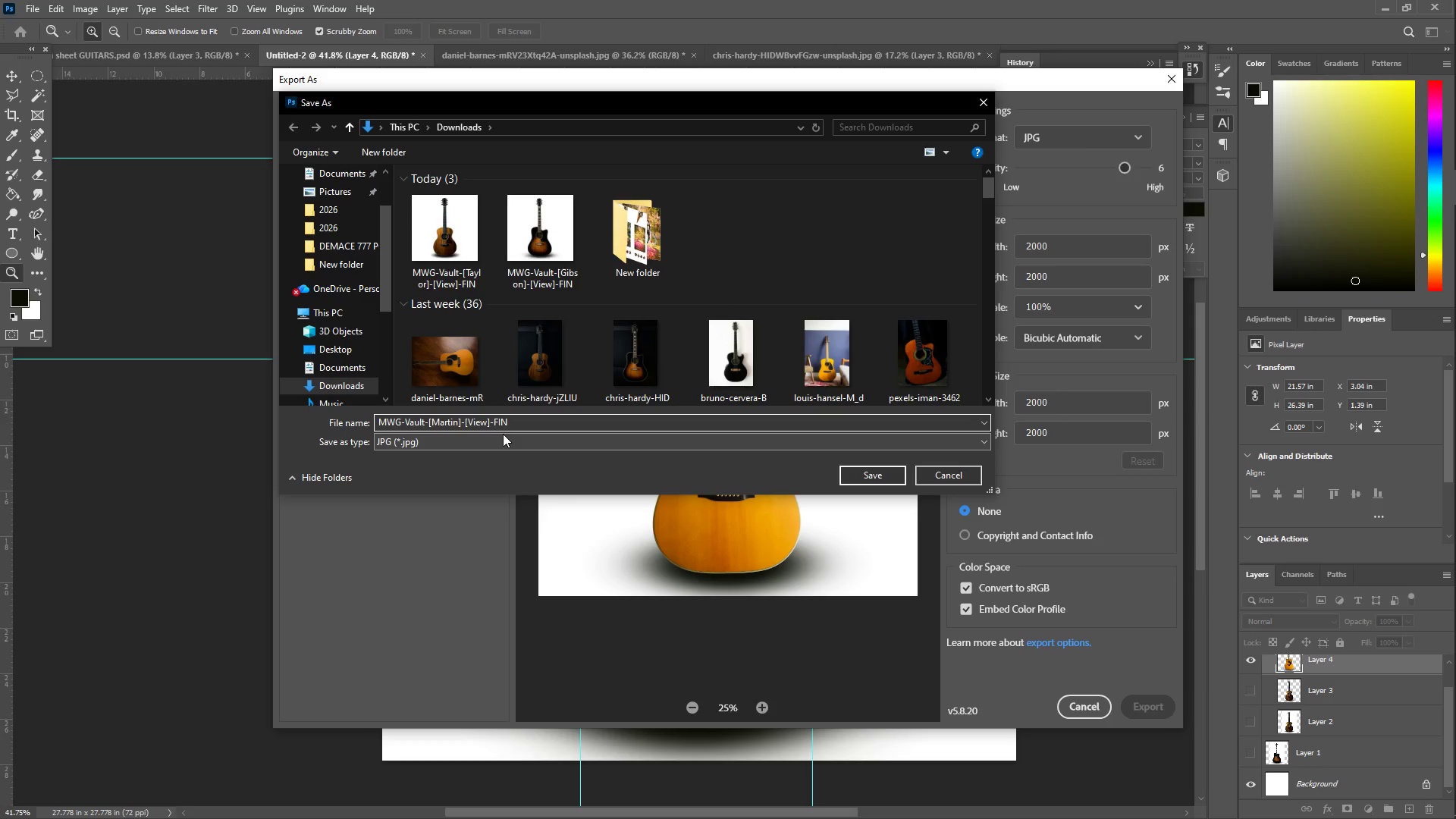 
wait(6.98)
 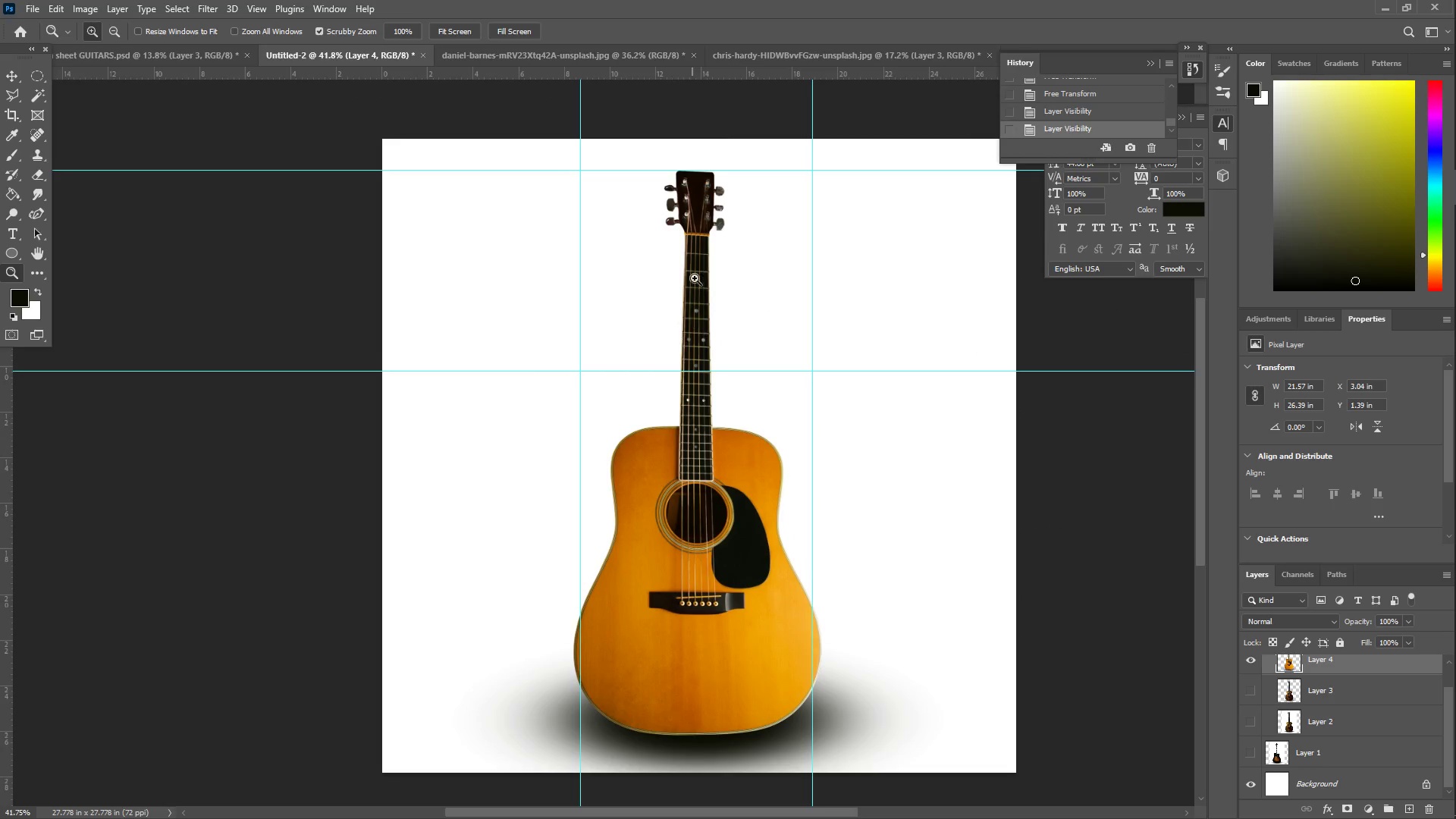 
left_click_drag(start_coordinate=[699, 278], to_coordinate=[720, 318])
 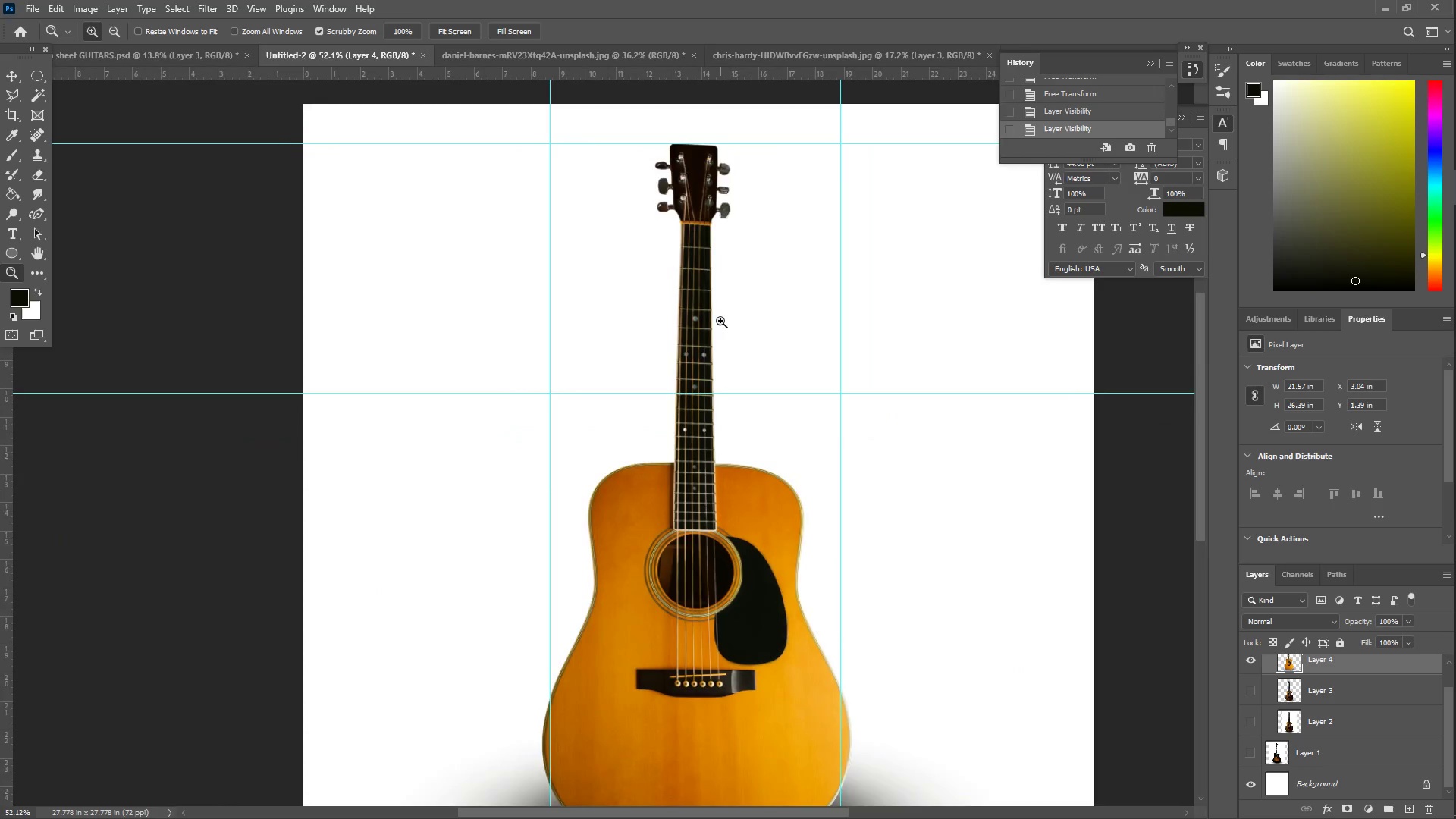 
scroll: coordinate [721, 320], scroll_direction: up, amount: 4.0
 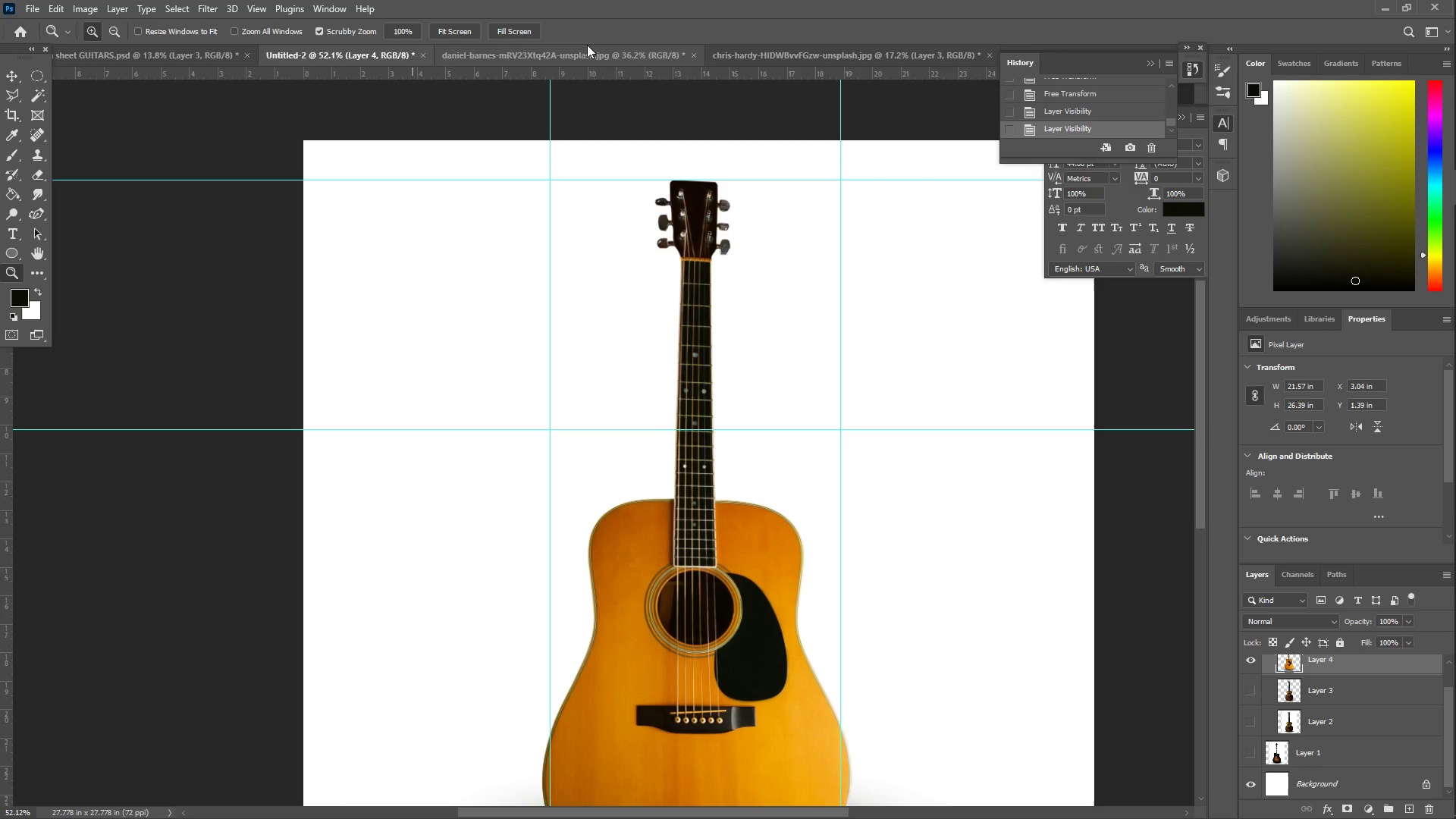 
left_click([742, 55])
 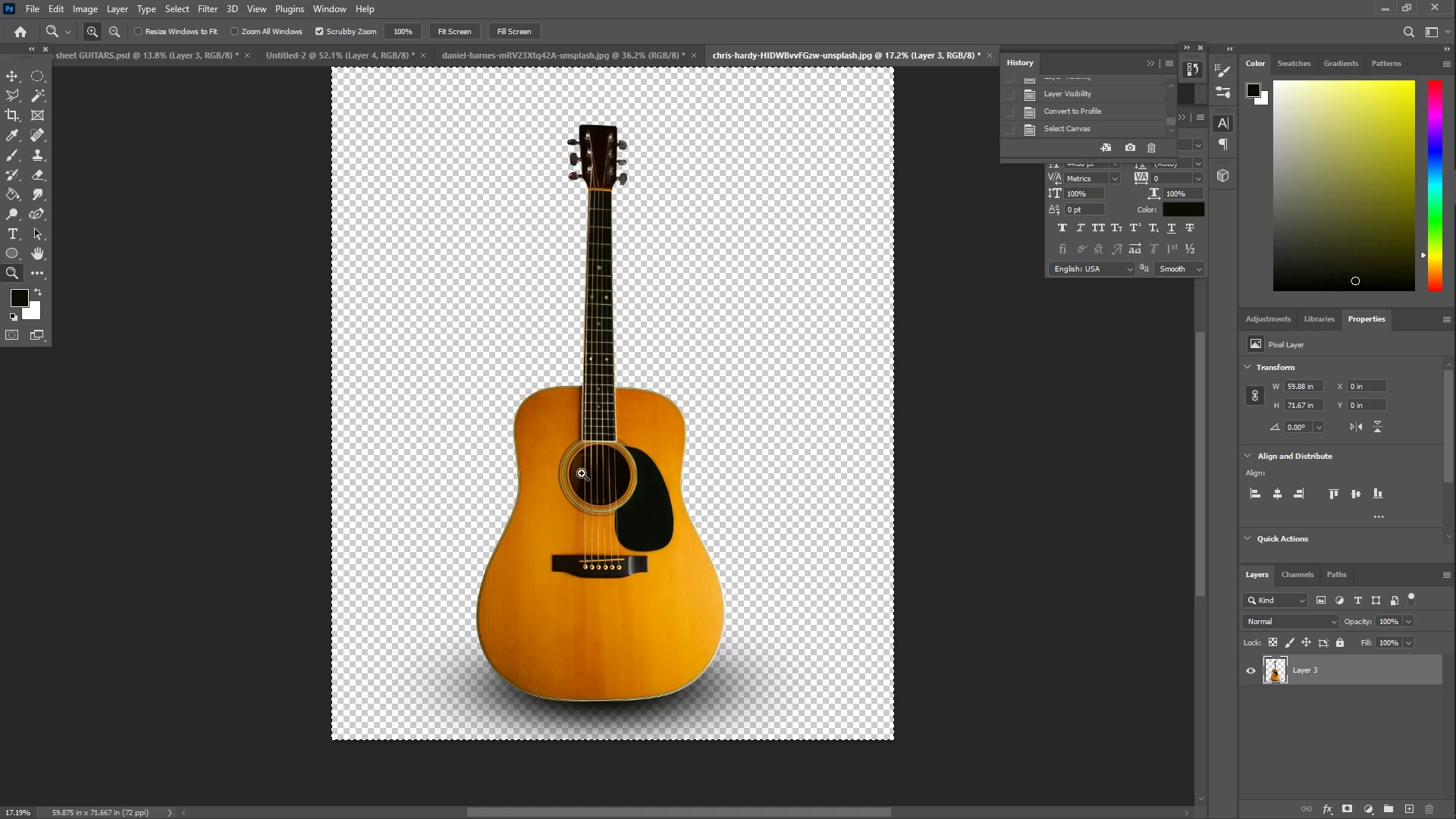 
key(Control+Z)
 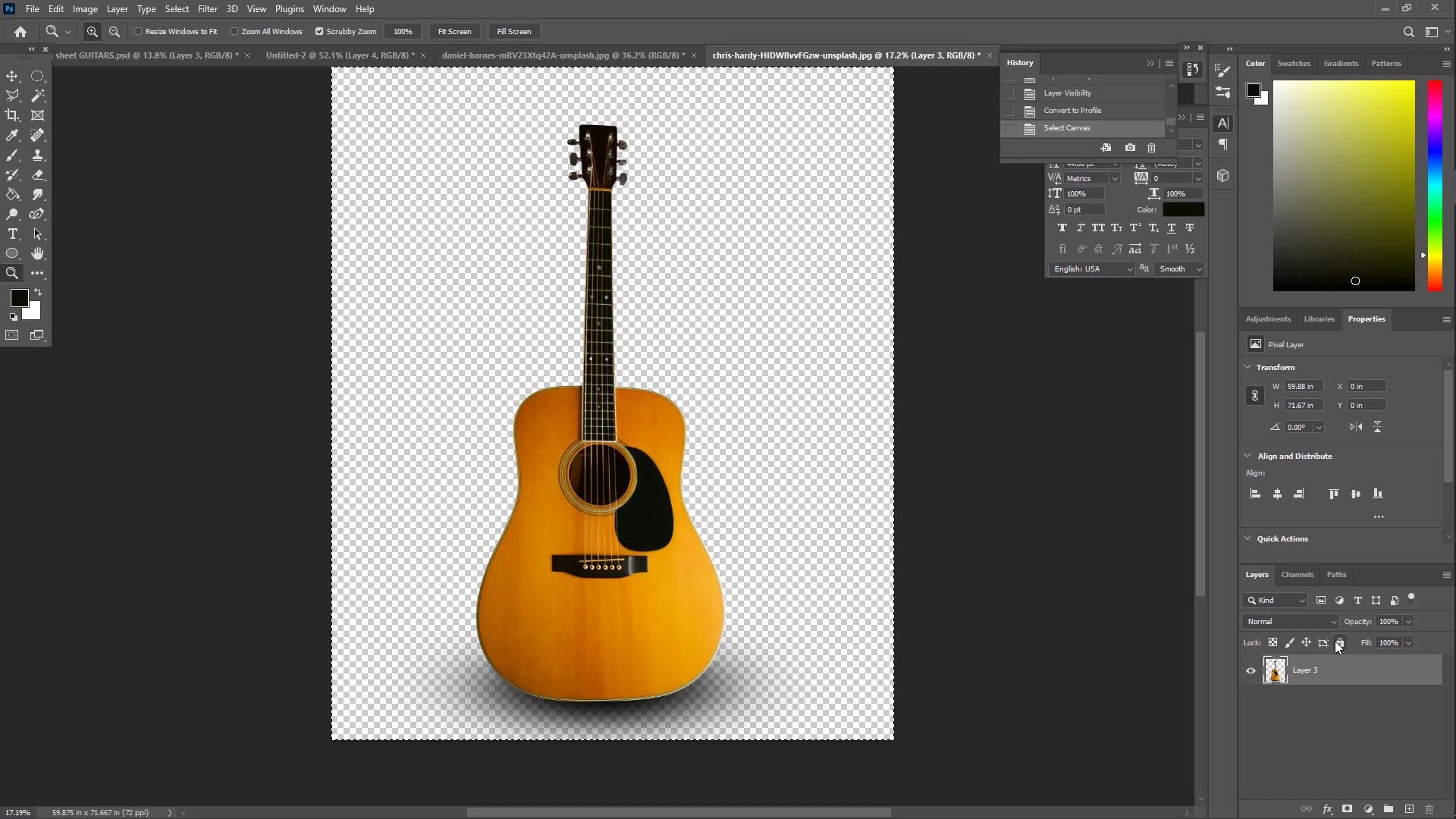 
key(Control+Z)
 